 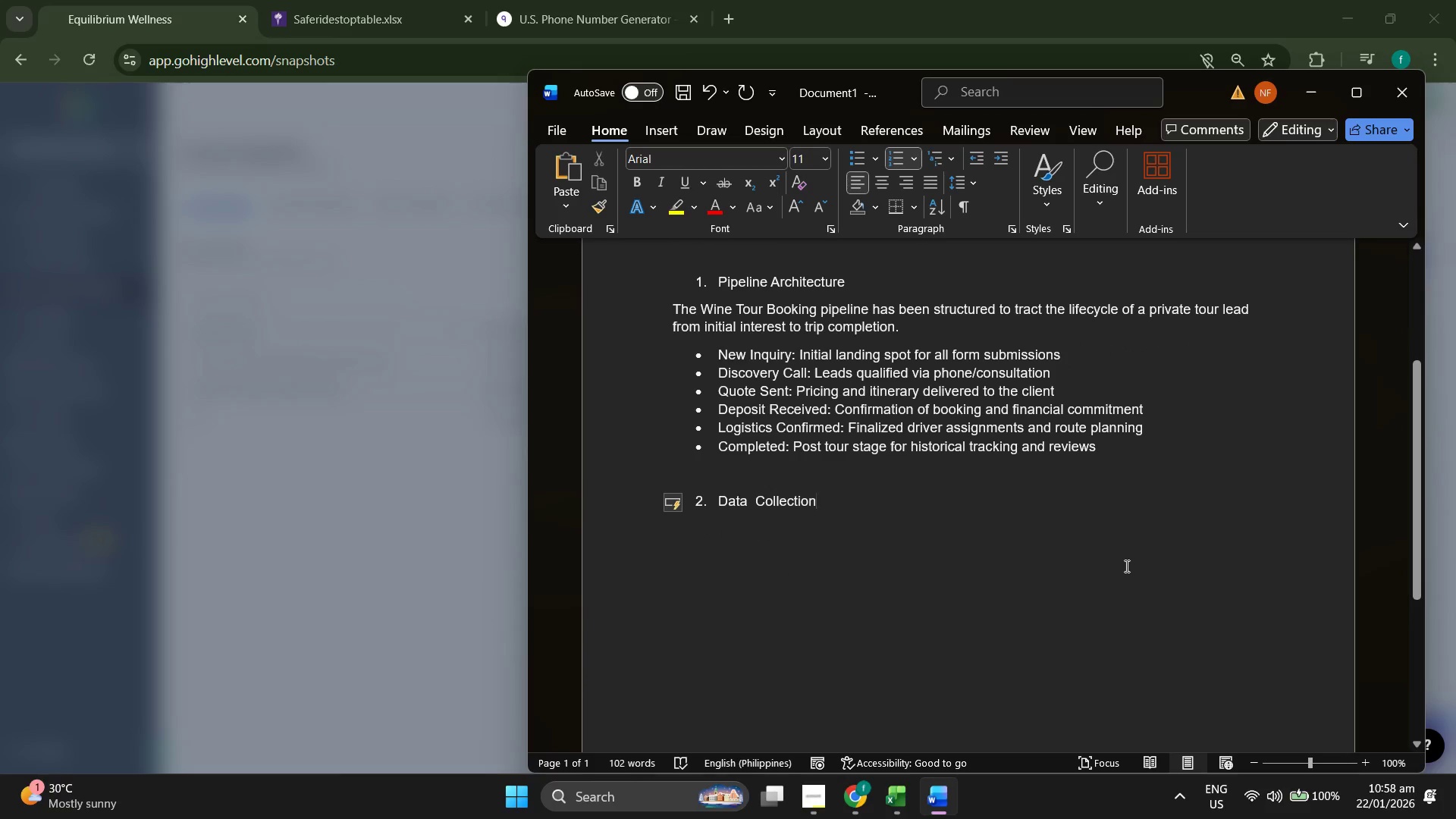 
type(Cus)
key(Backspace)
key(Backspace)
key(Backspace)
type( Custom)
key(Backspace)
key(Backspace)
key(Backspace)
key(Backspace)
key(Backspace)
key(Backspace)
type((Custom Fields_))
key(Backspace)
key(Backspace)
type())
 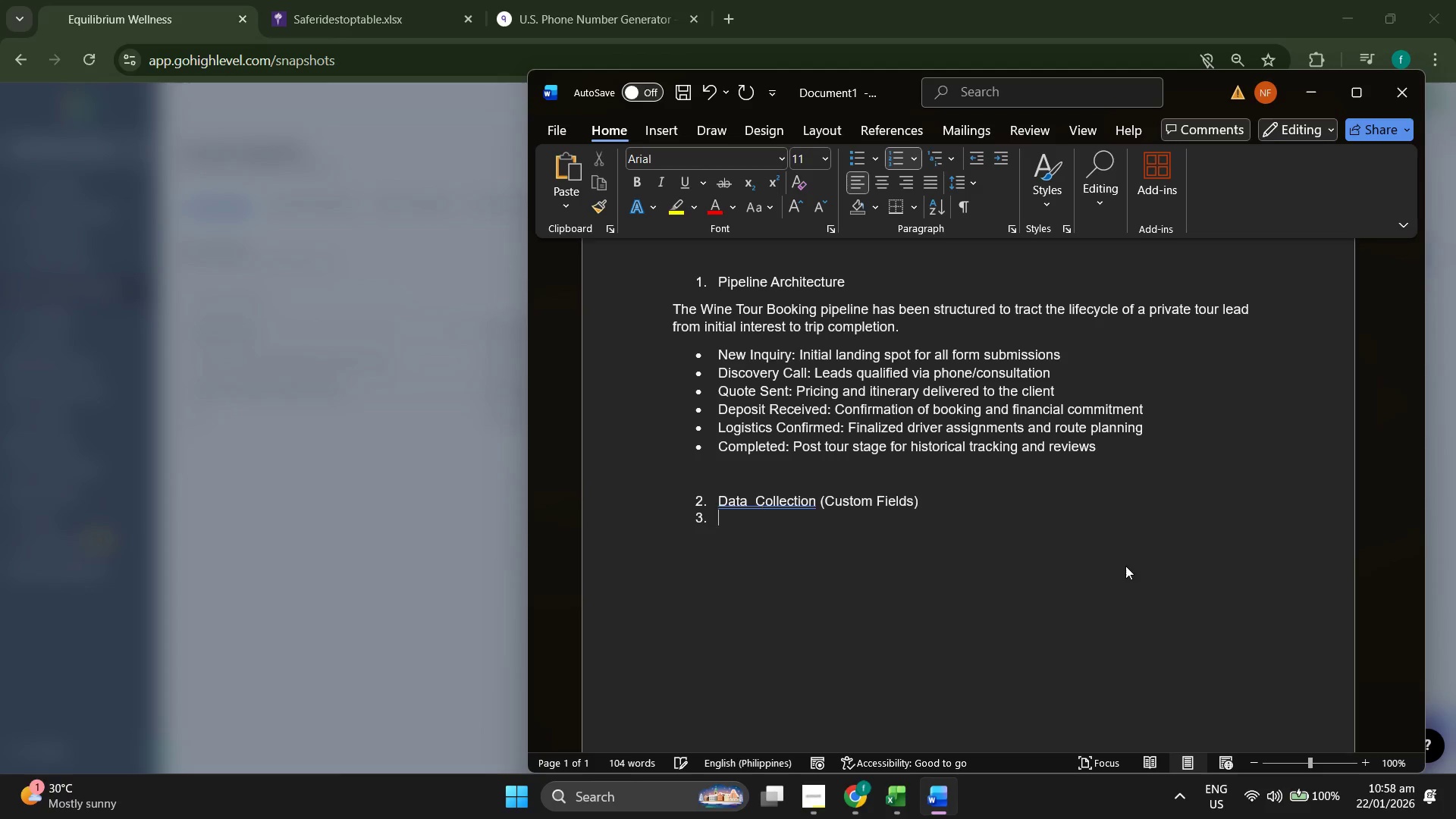 
 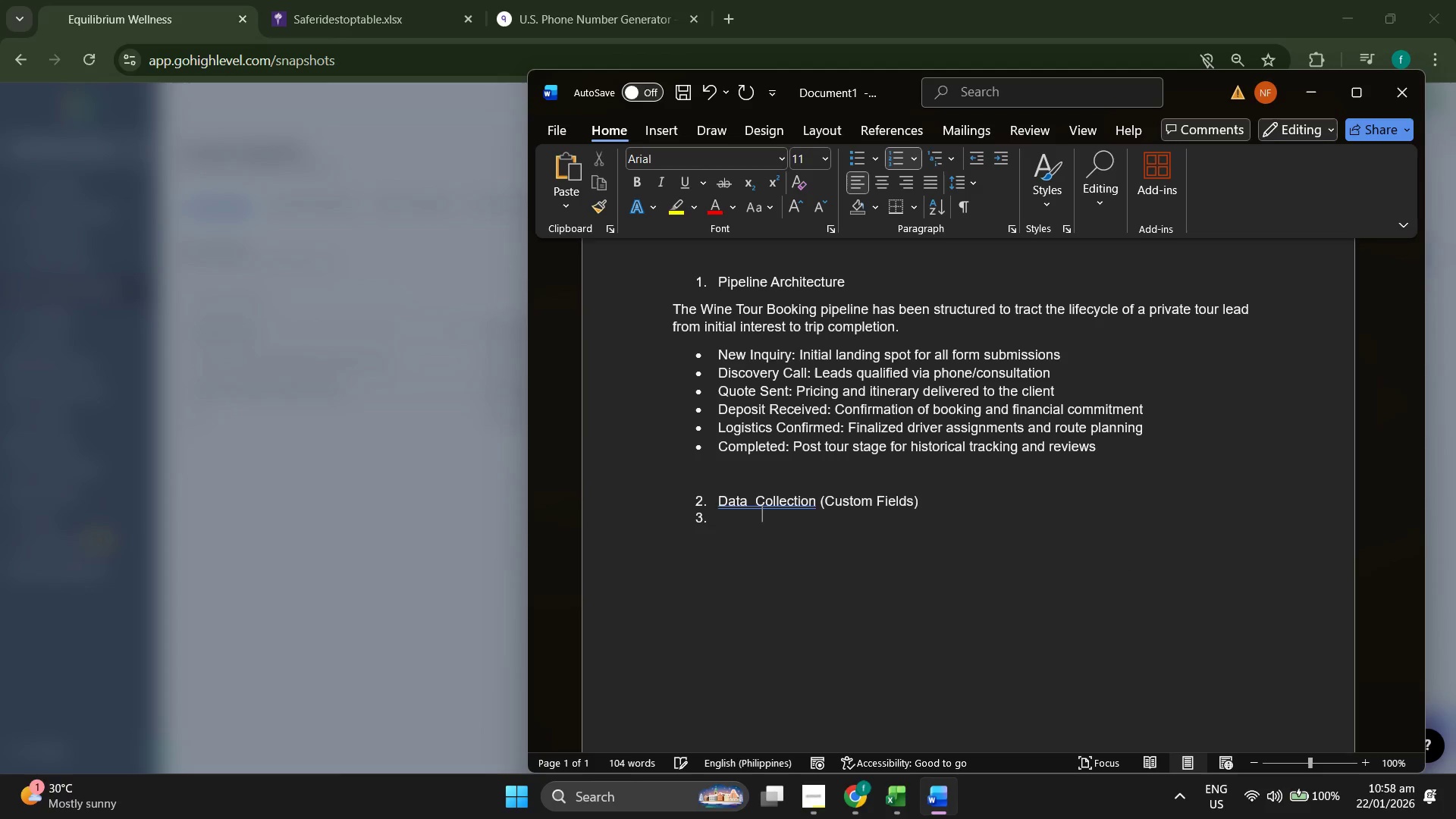 
key(Enter)
 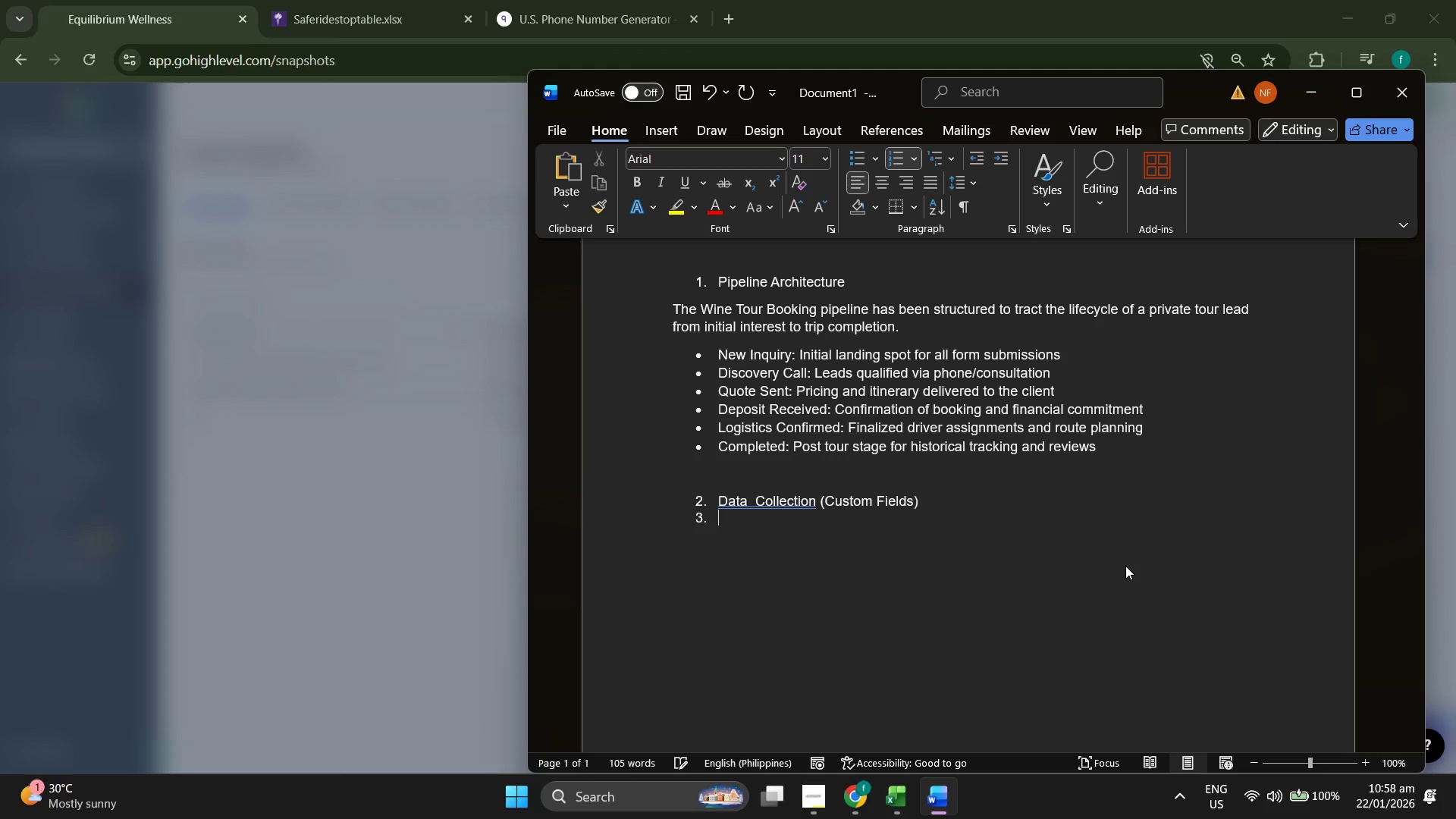 
key(Enter)
 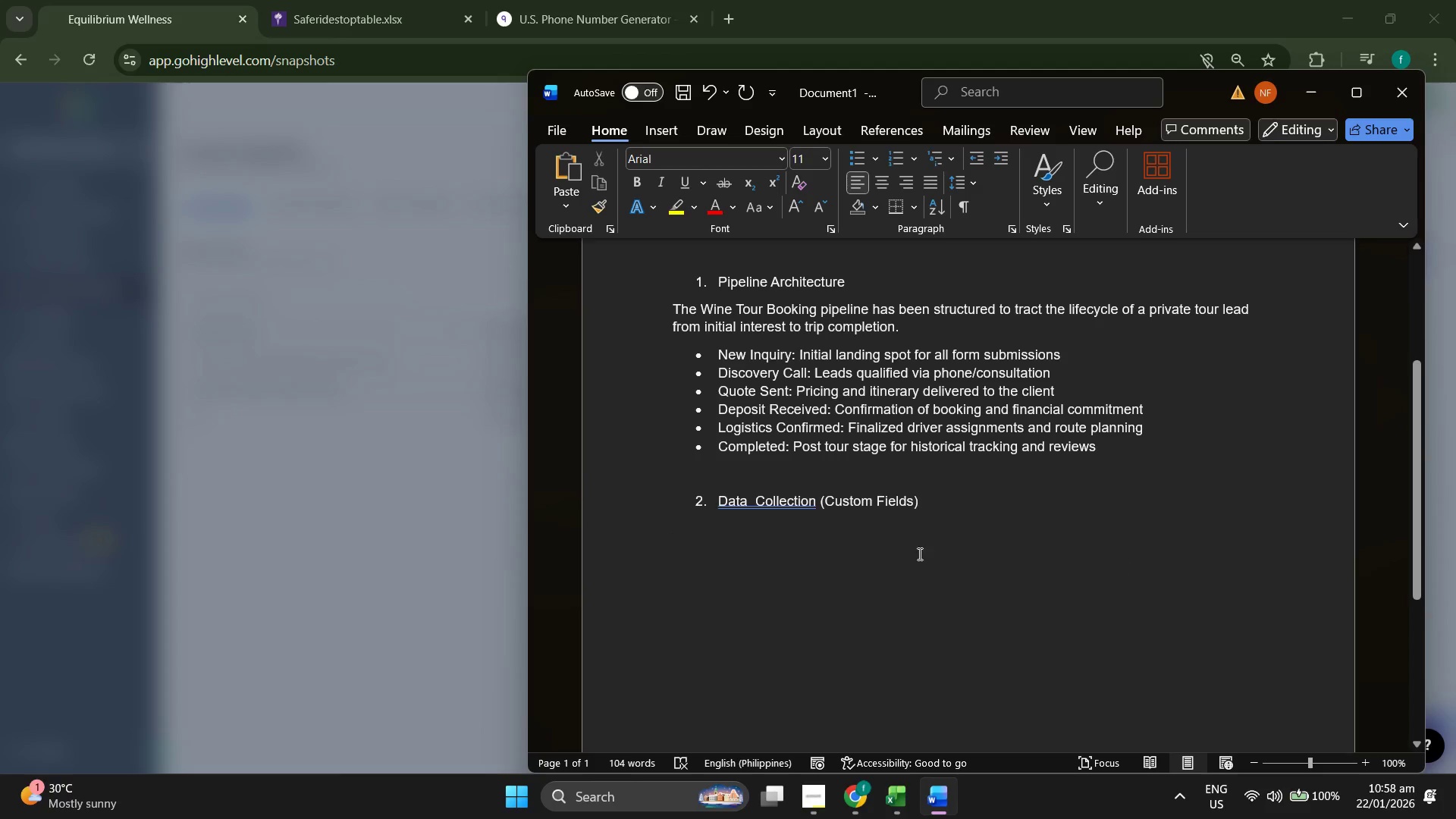 
left_click([757, 502])
 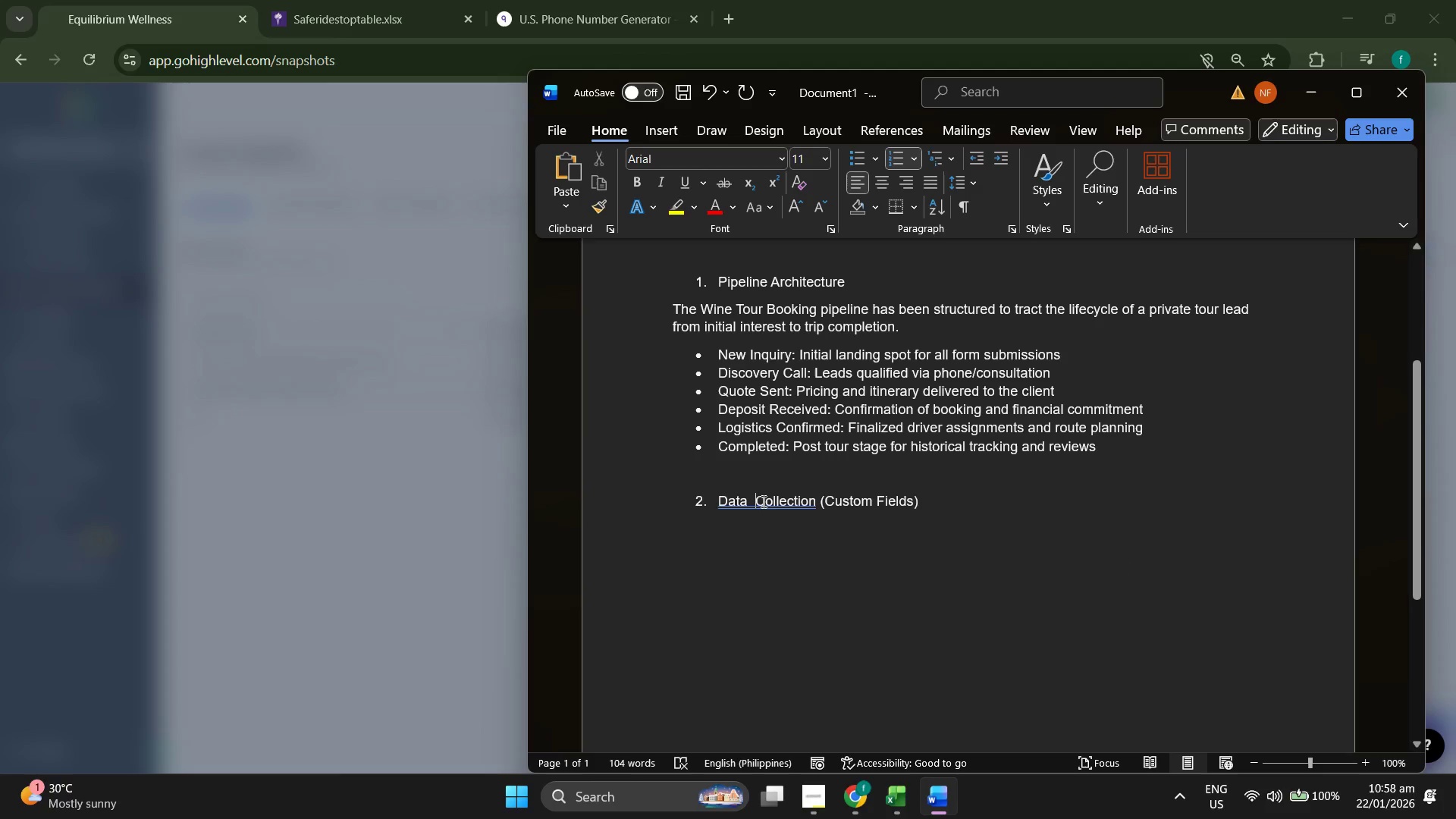 
key(Backspace)
 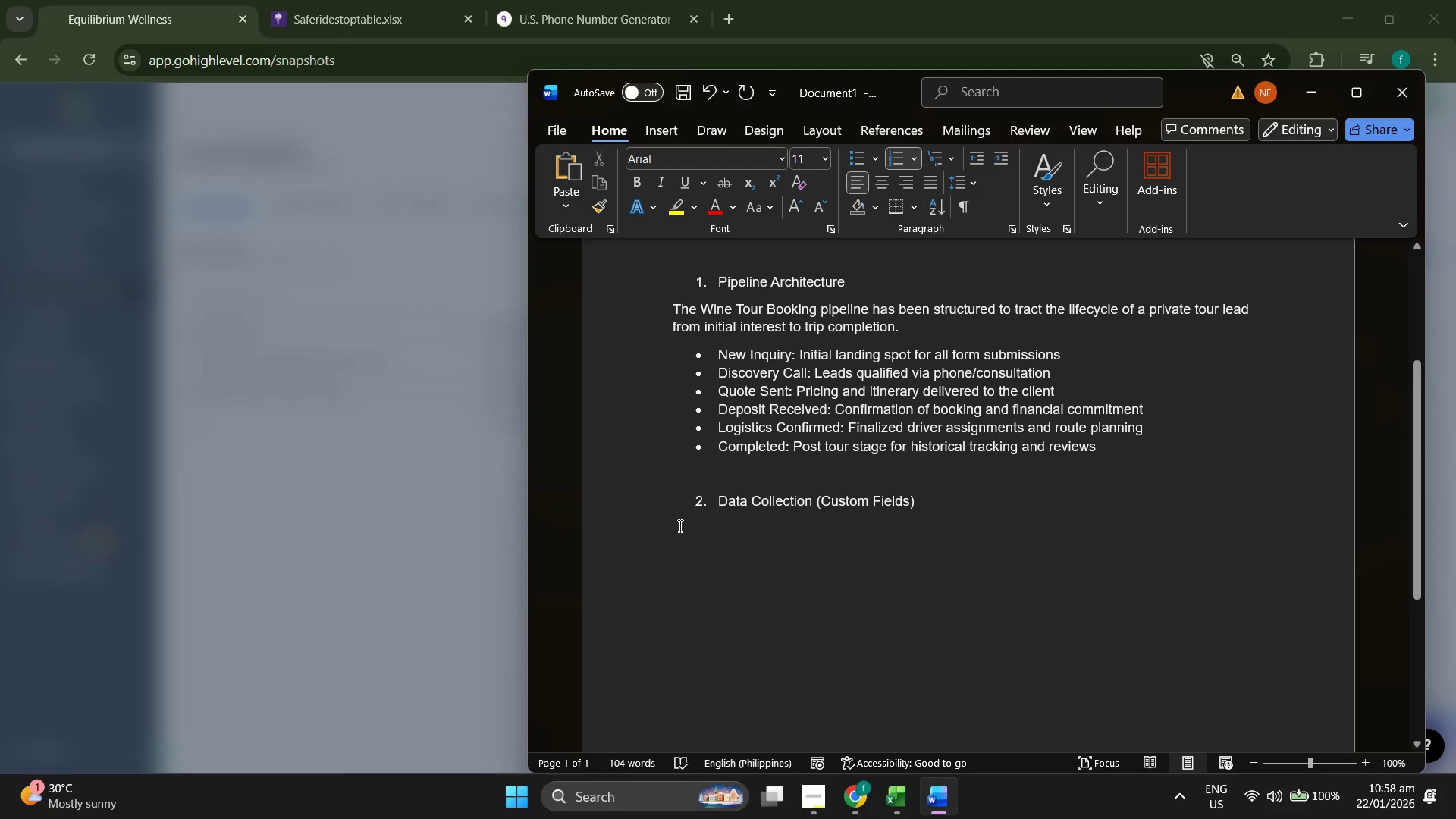 
left_click([668, 526])
 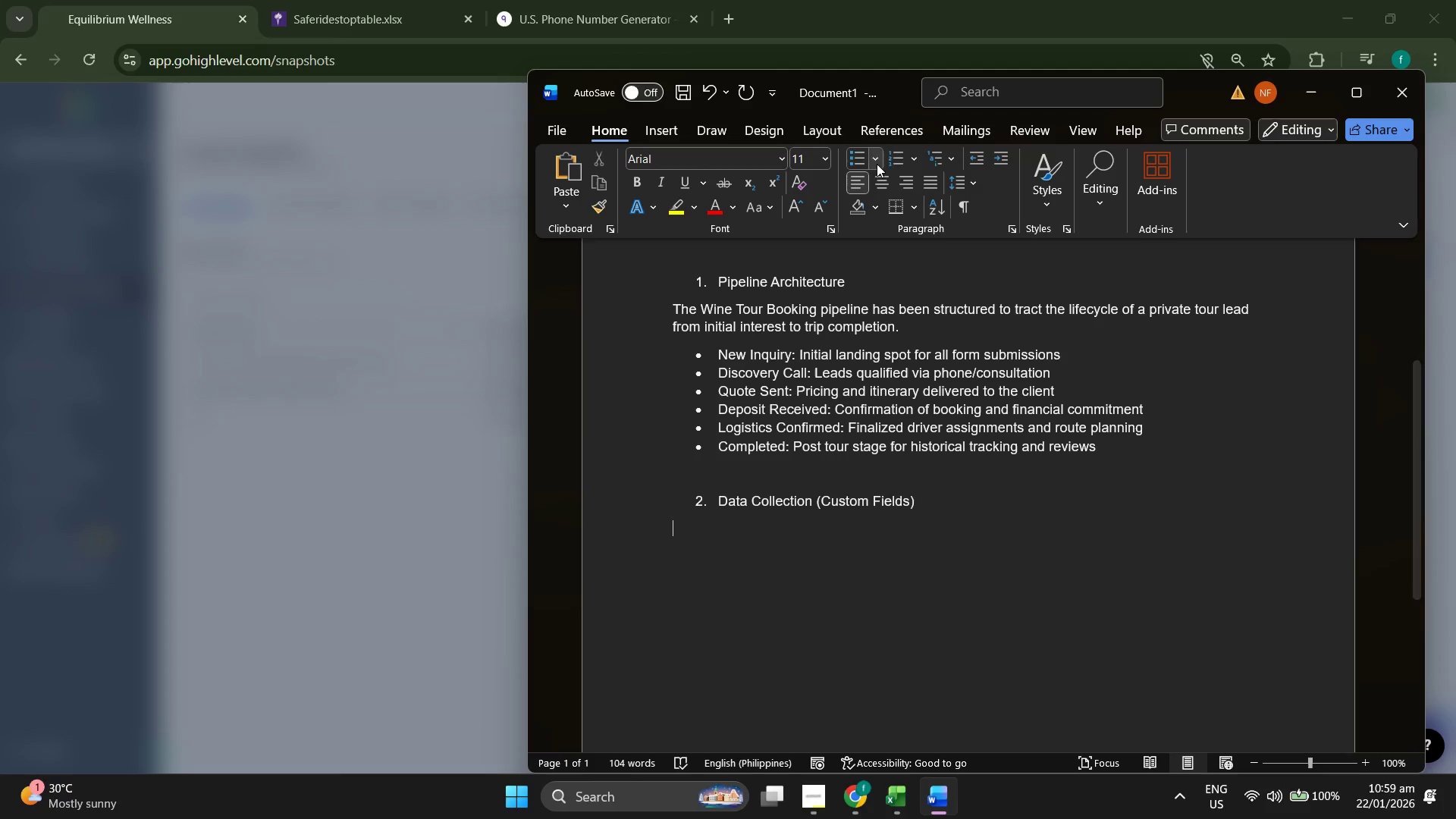 
left_click([861, 160])
 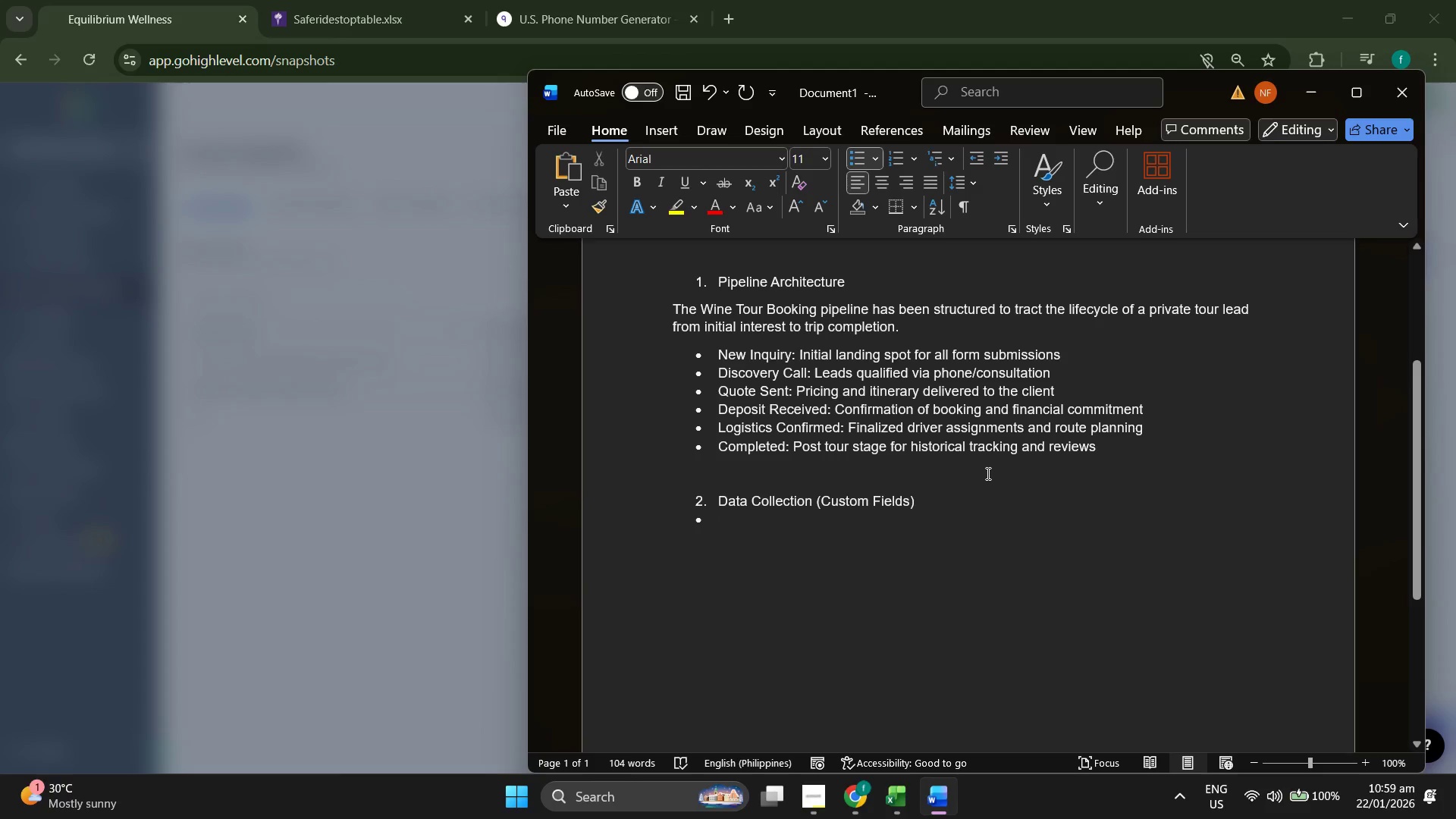 
type(To meet the spef)
key(Backspace)
type(cifc needs of the transpotation)
 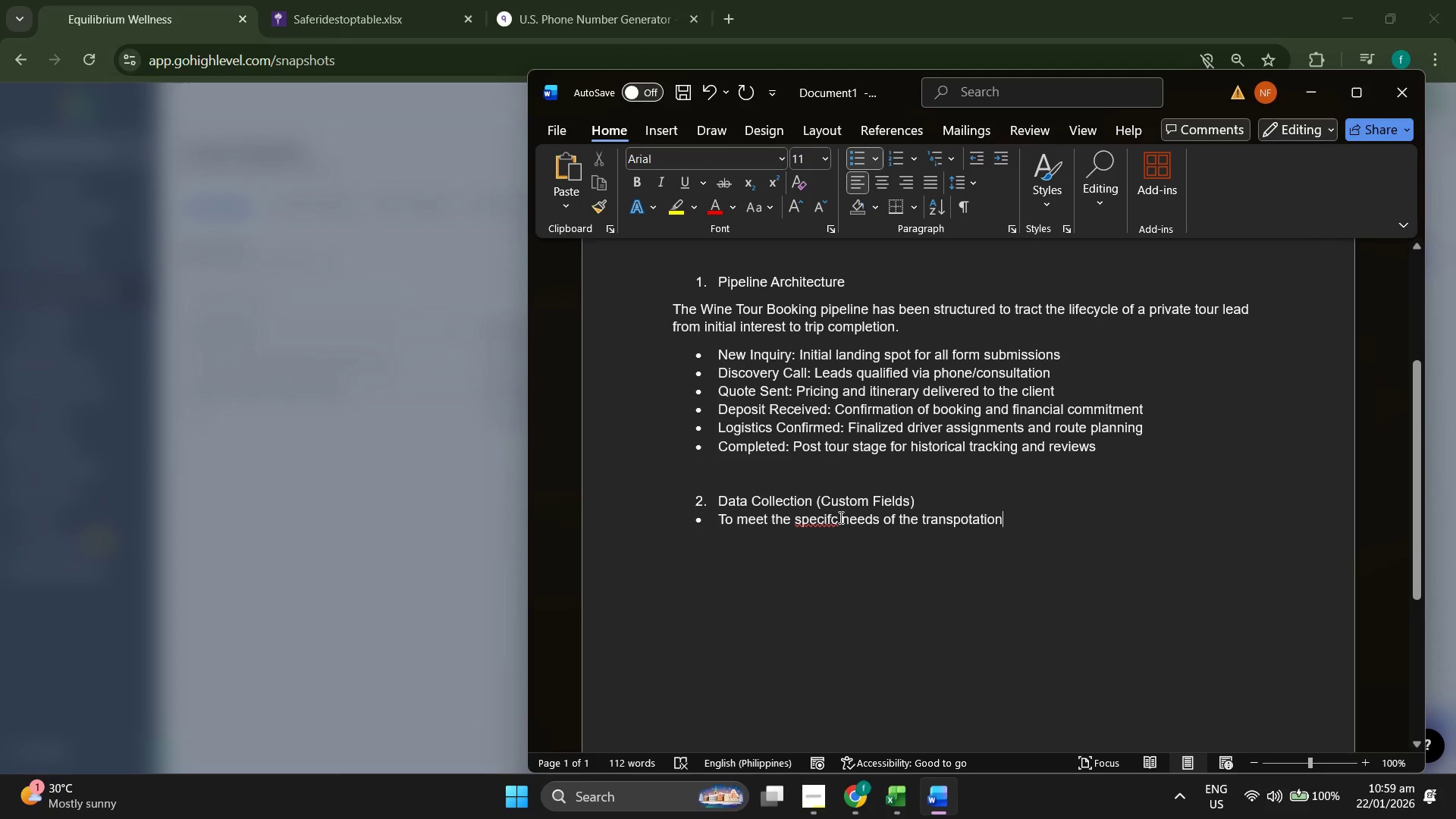 
right_click([830, 513])
 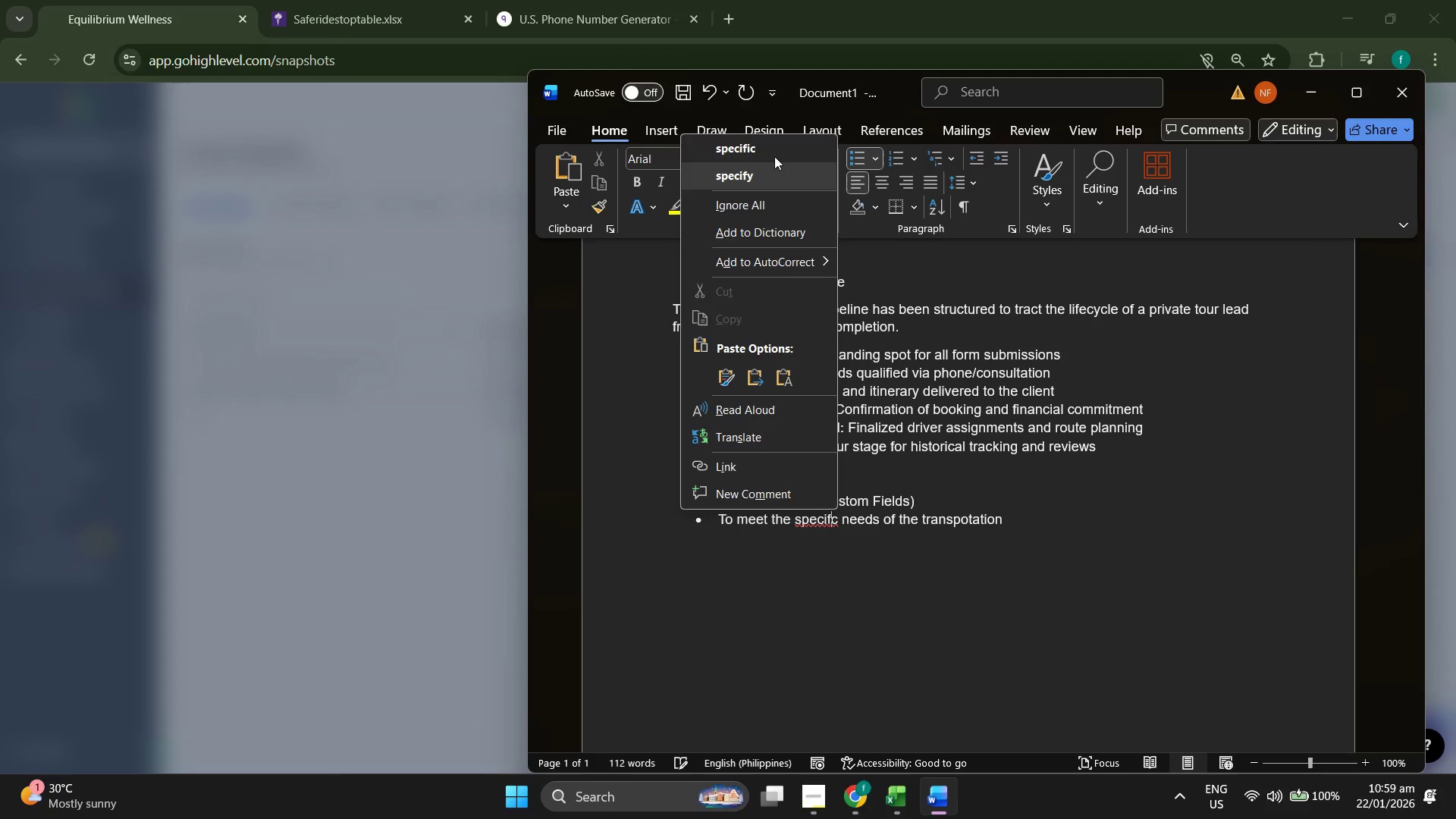 
left_click([770, 144])
 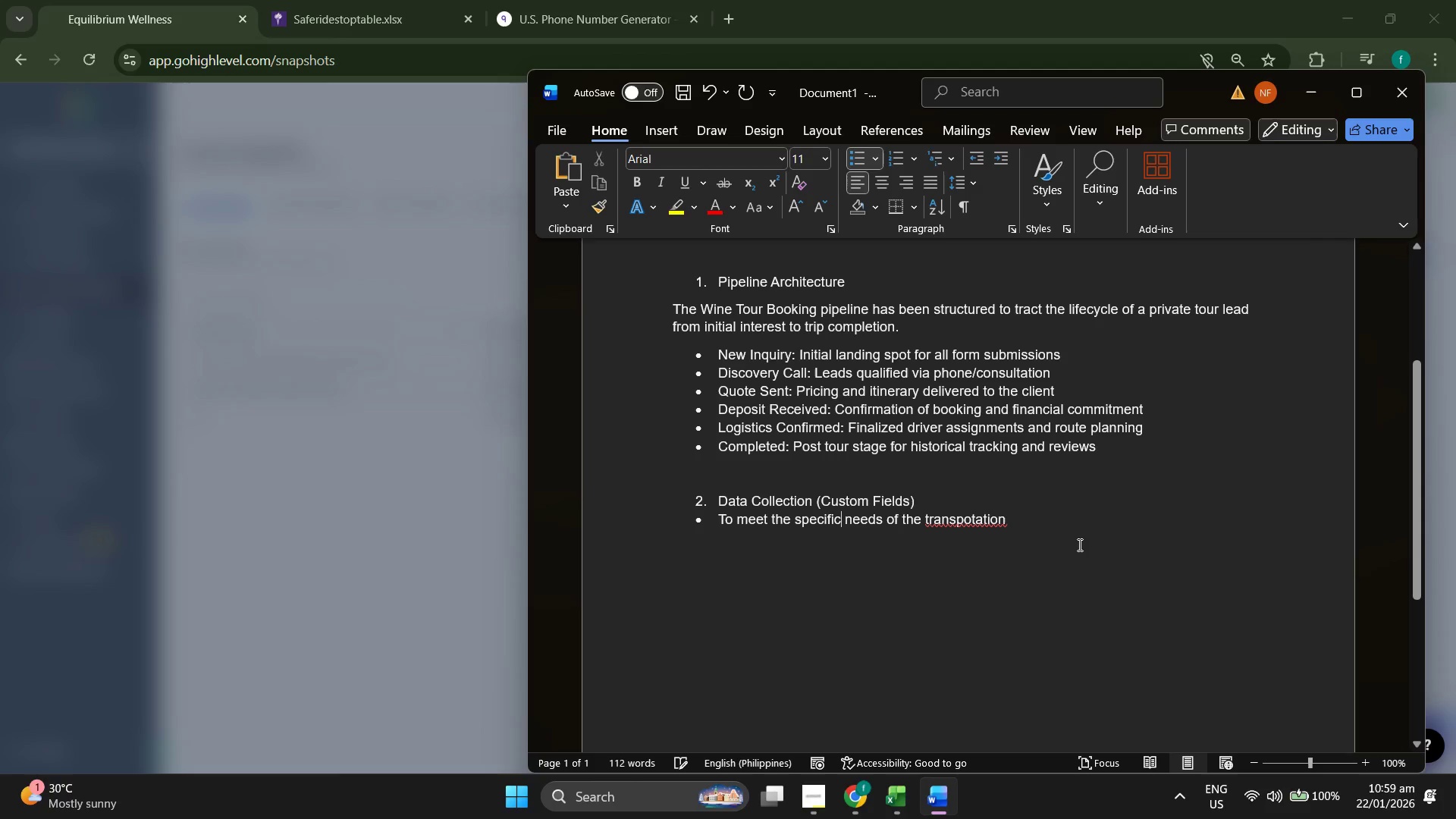 
left_click([1068, 519])
 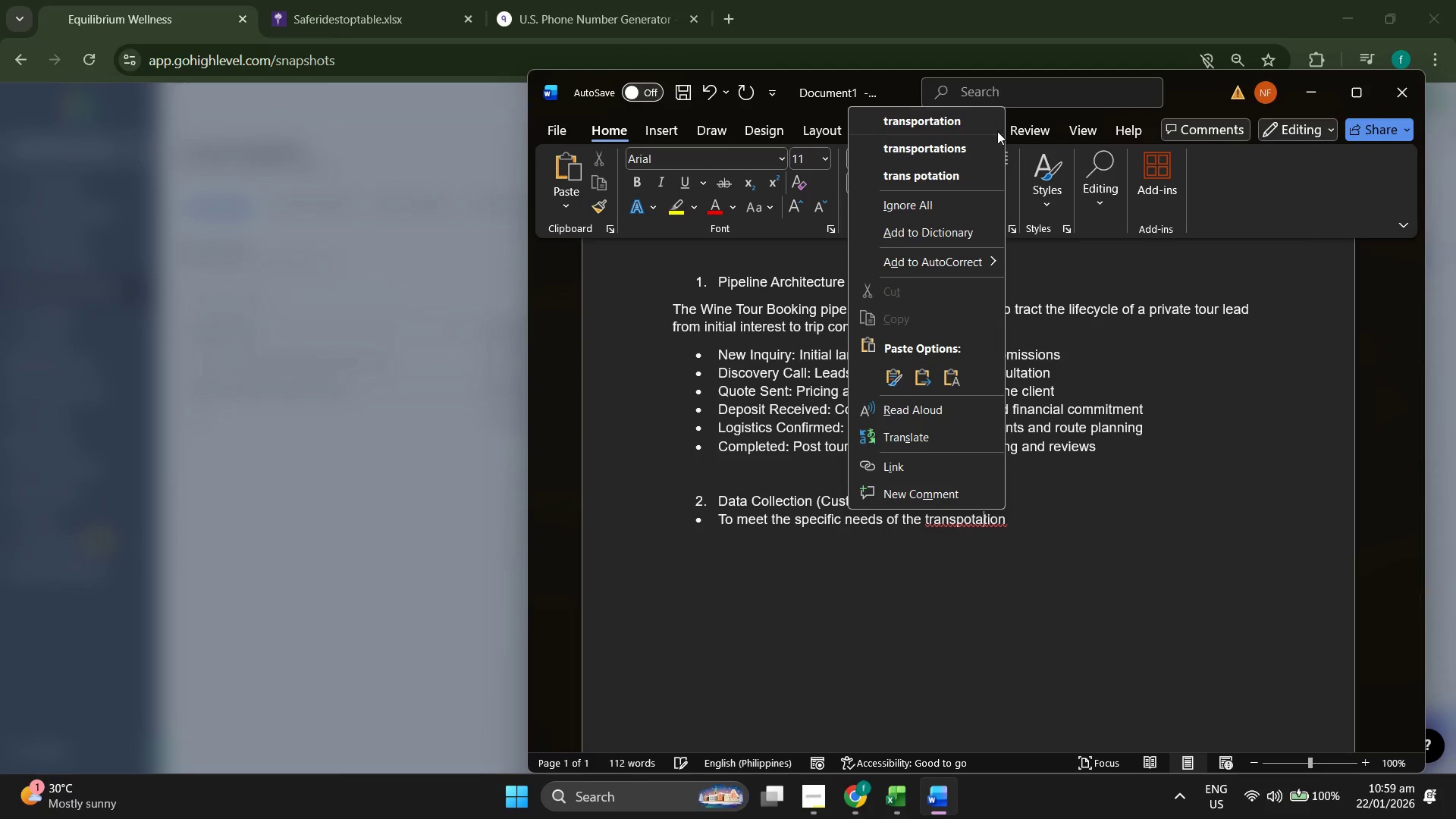 
left_click([959, 116])
 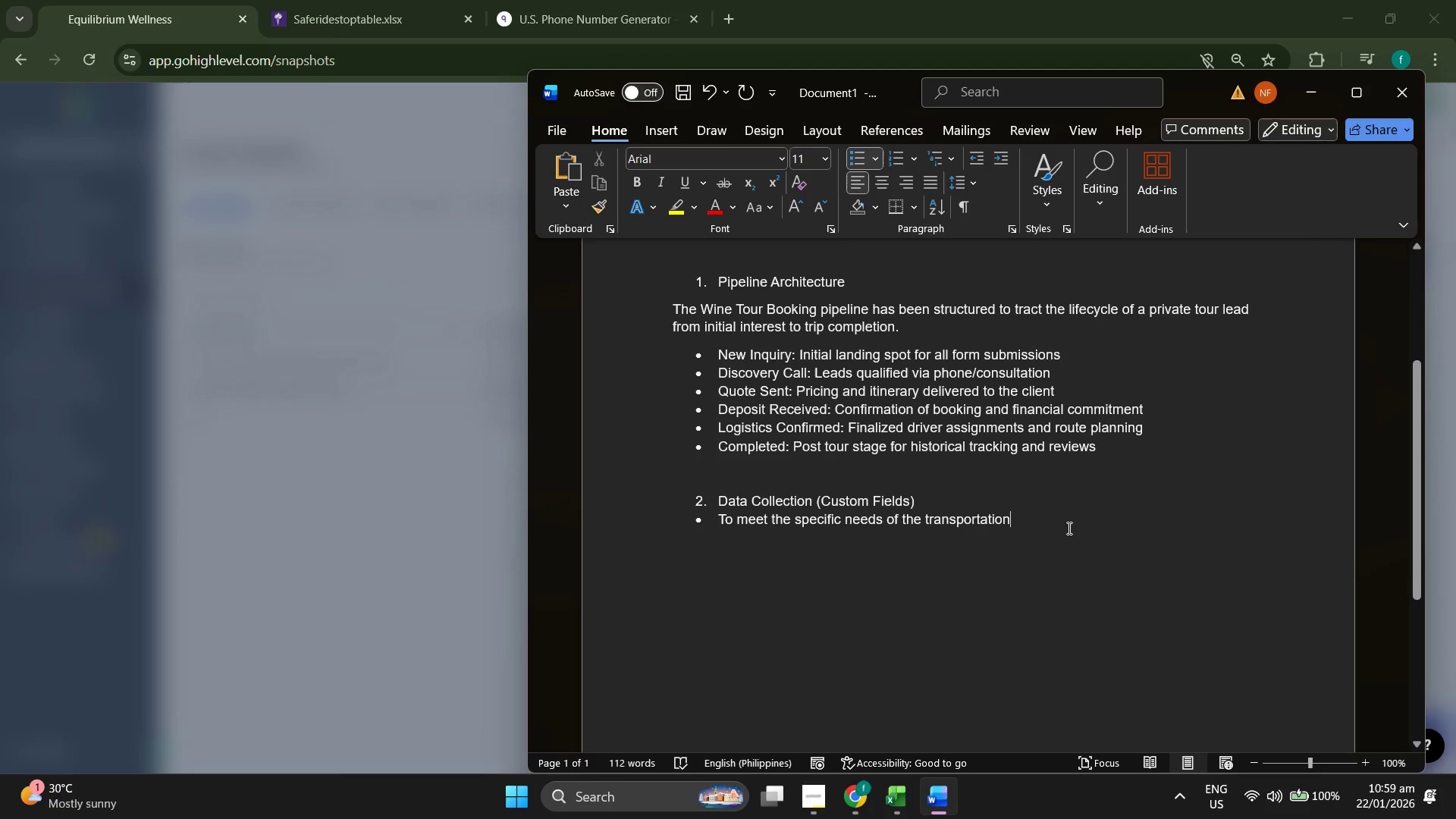 
type( indsy)
key(Backspace)
key(Backspace)
type(usty)
key(Backspace)
type(ry, the following custom firled)
key(Backspace)
key(Backspace)
key(Backspace)
type(e)
key(Backspace)
key(Backspace)
type(elds were creteate)
key(Backspace)
key(Backspace)
key(Backspace)
key(Backspace)
key(Backspace)
type(ated )
 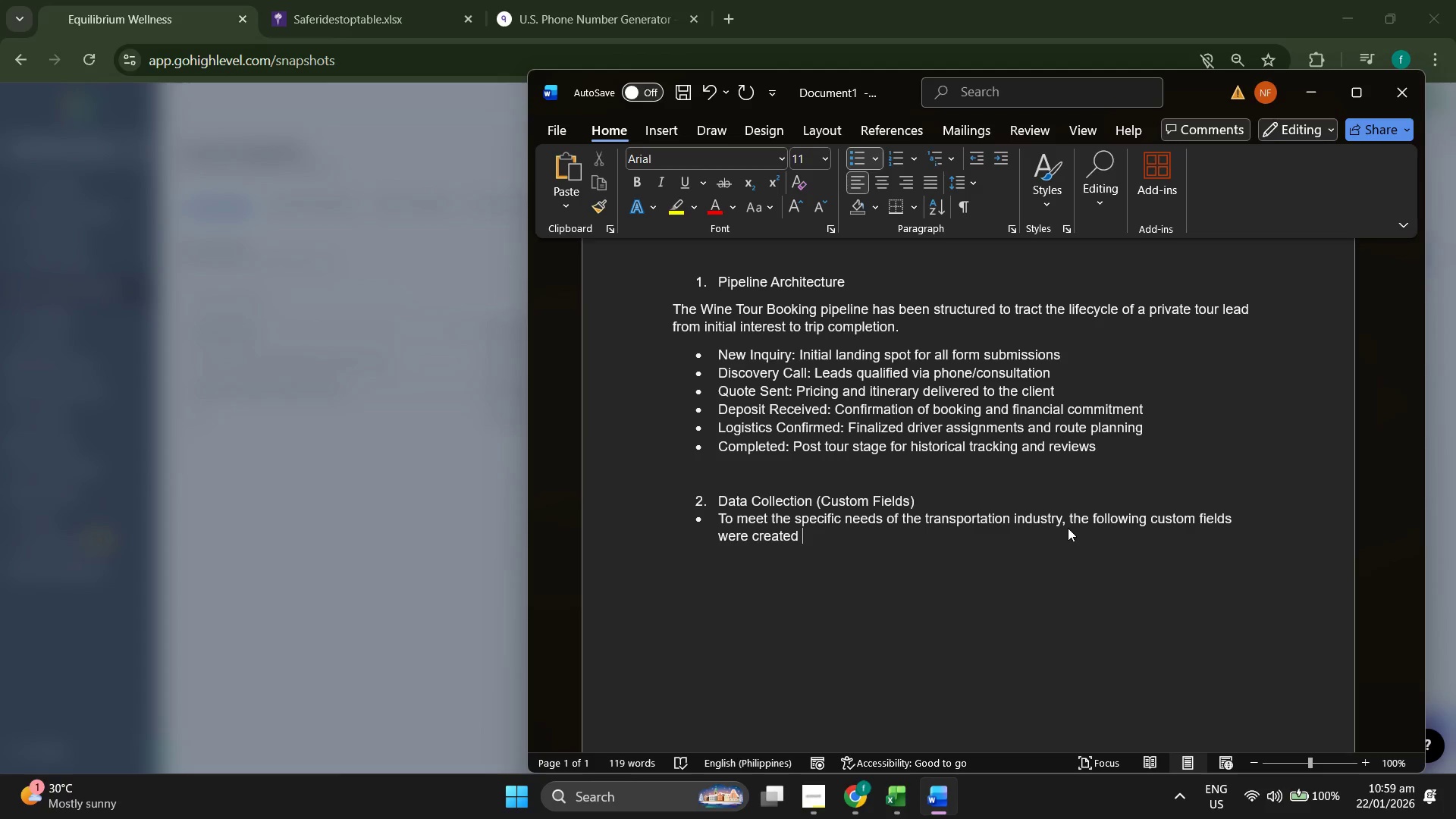 
type(and mapped to the contact record)
 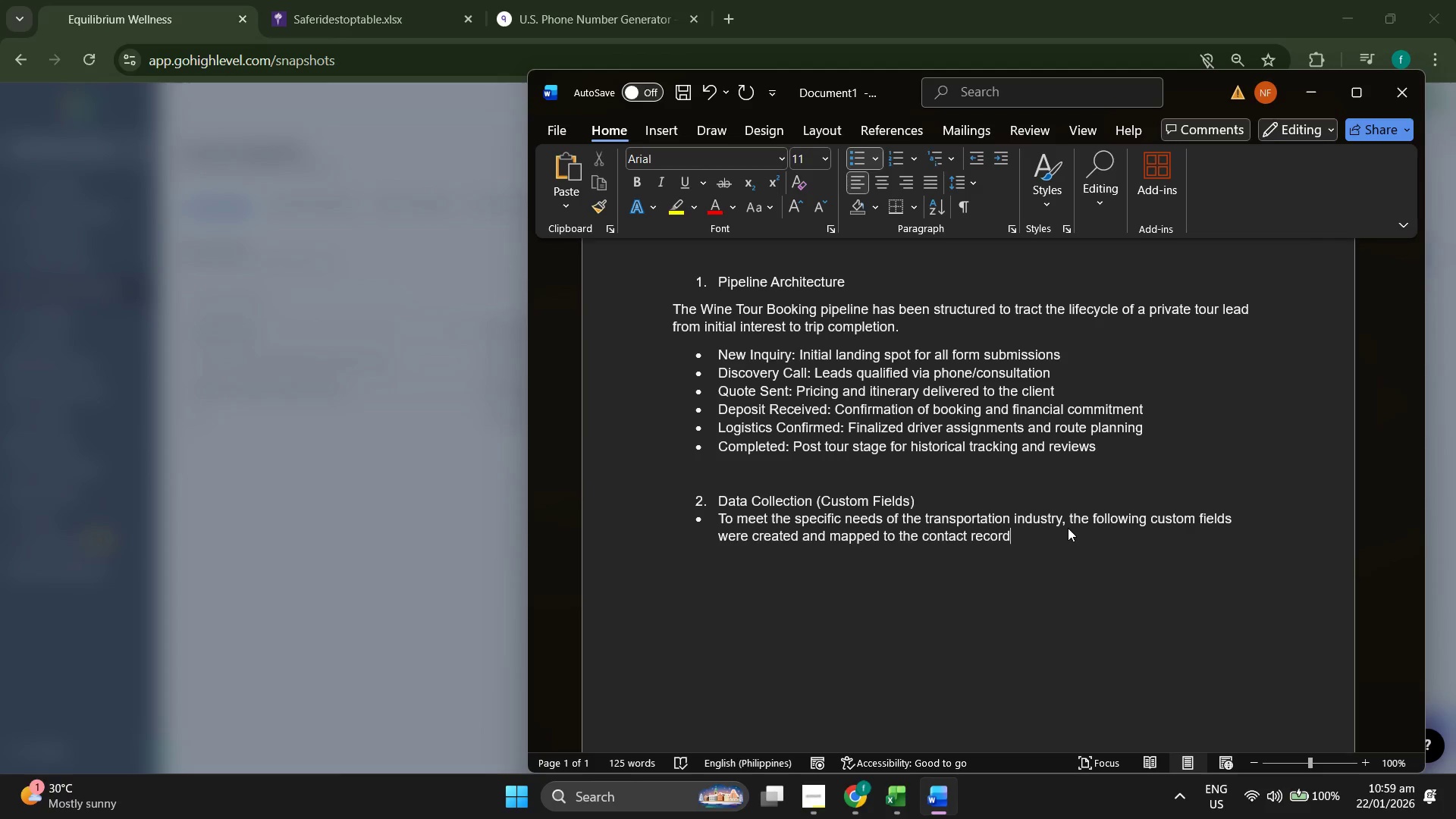 
wait(6.49)
 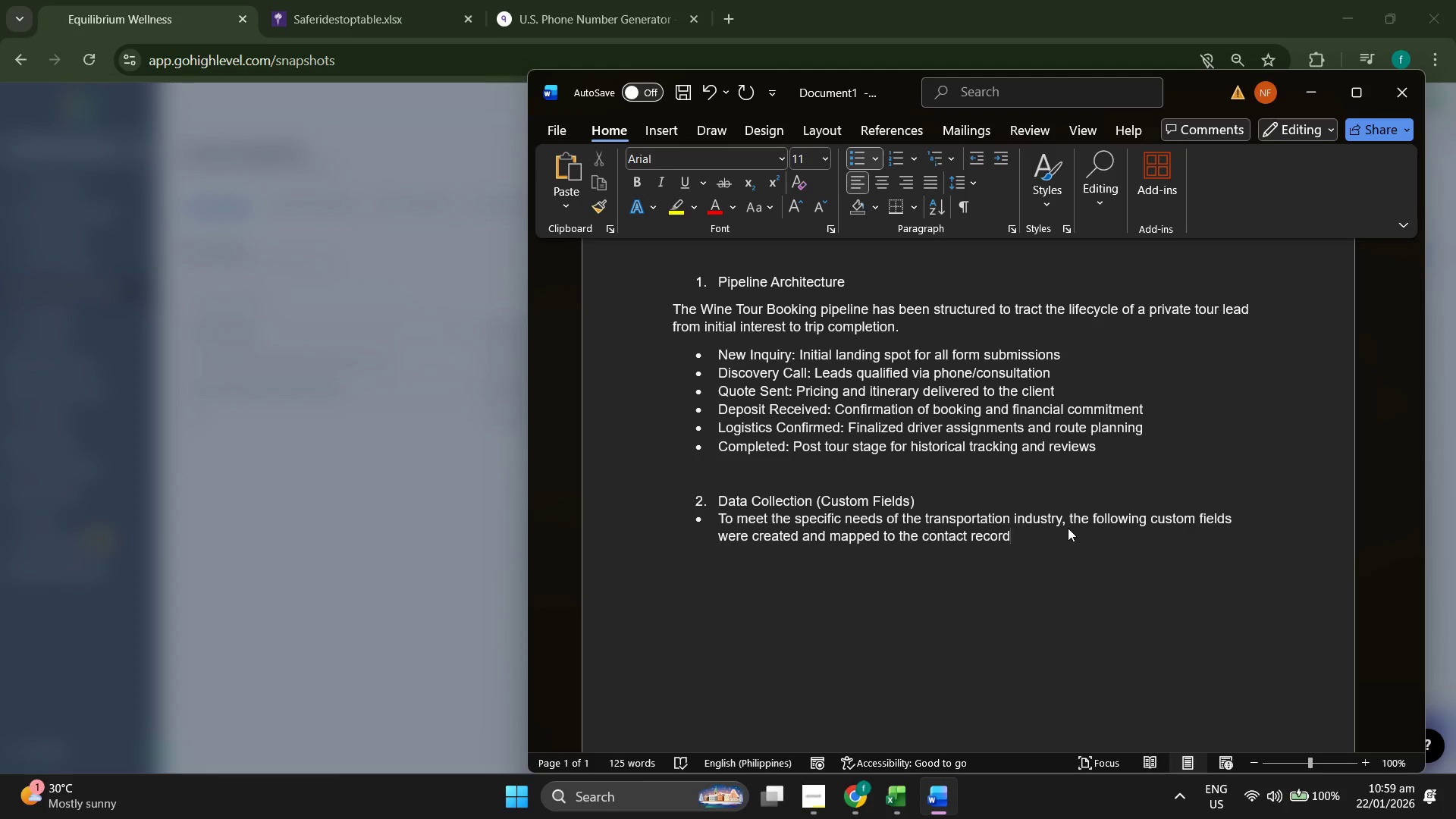 
key(Enter)
 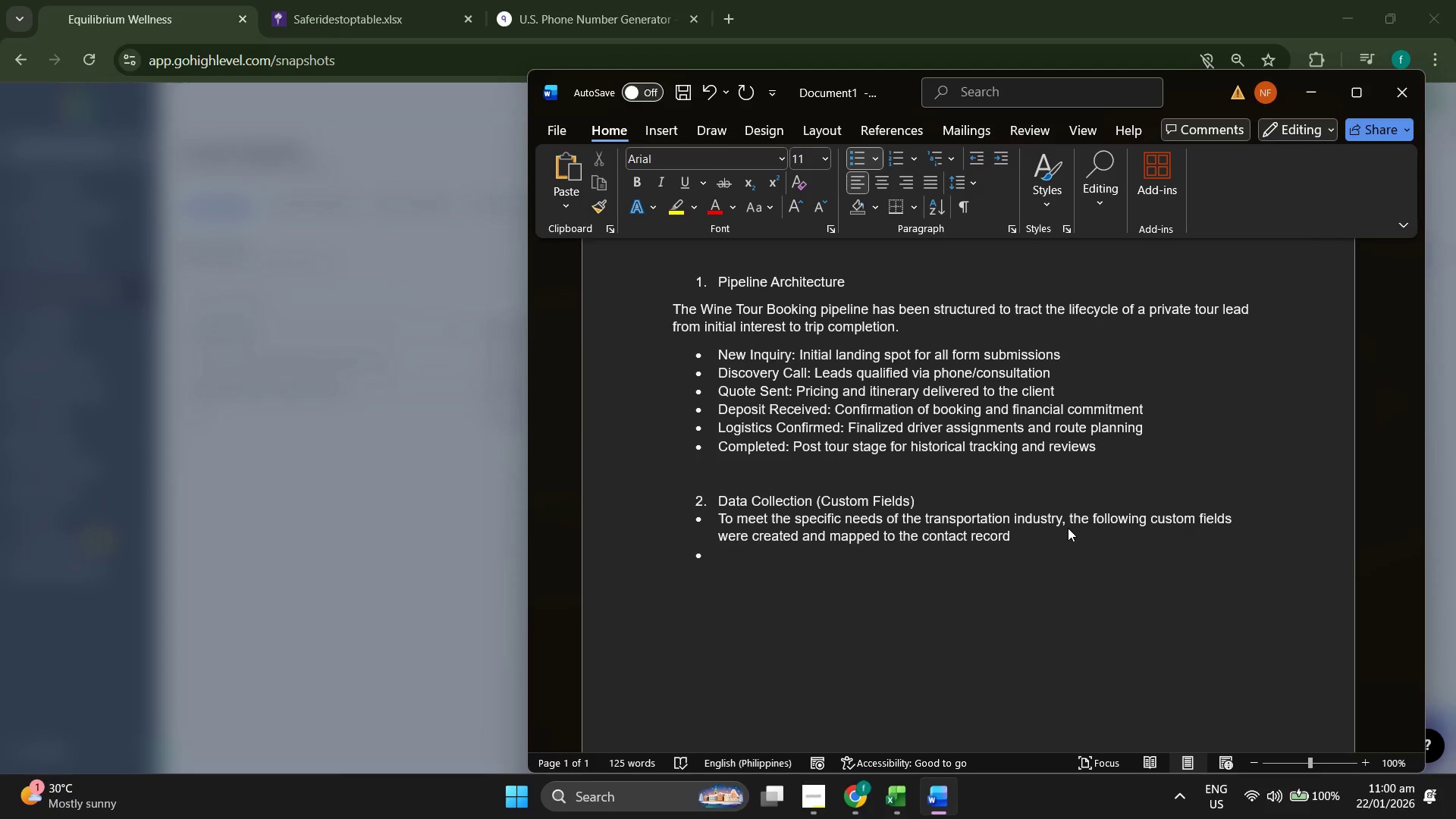 
key(Enter)
 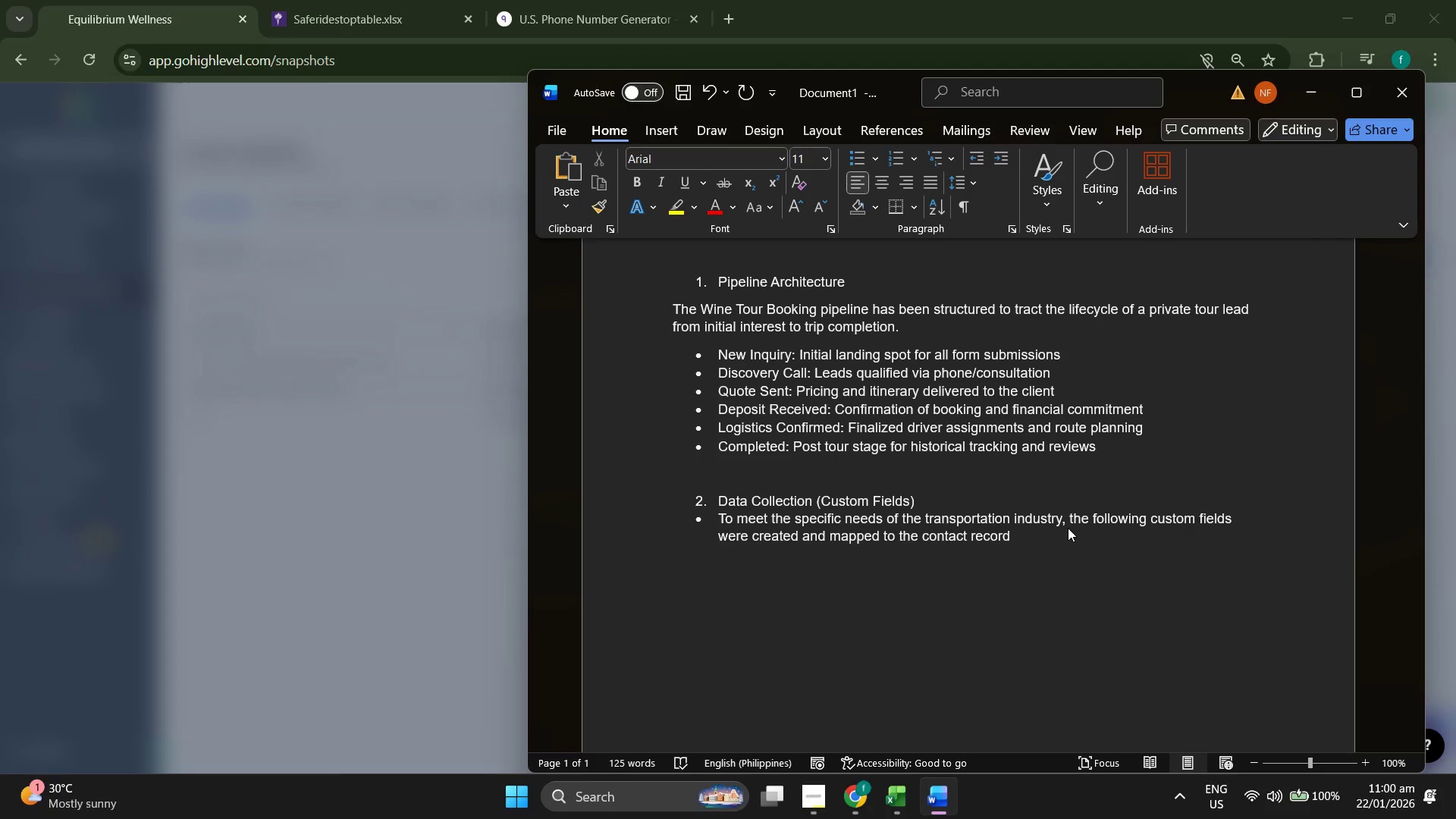 
key(Backspace)
 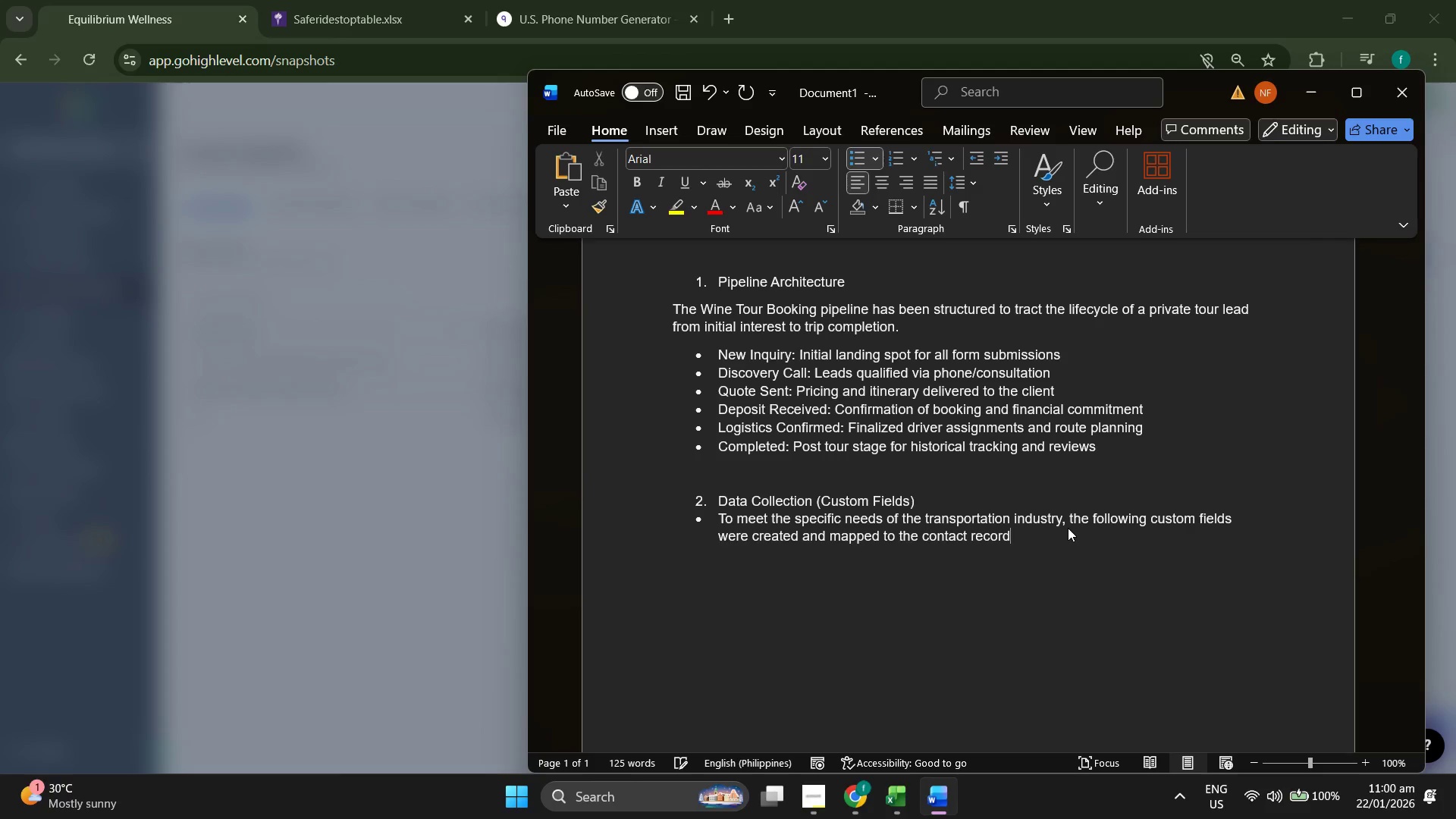 
key(Enter)
 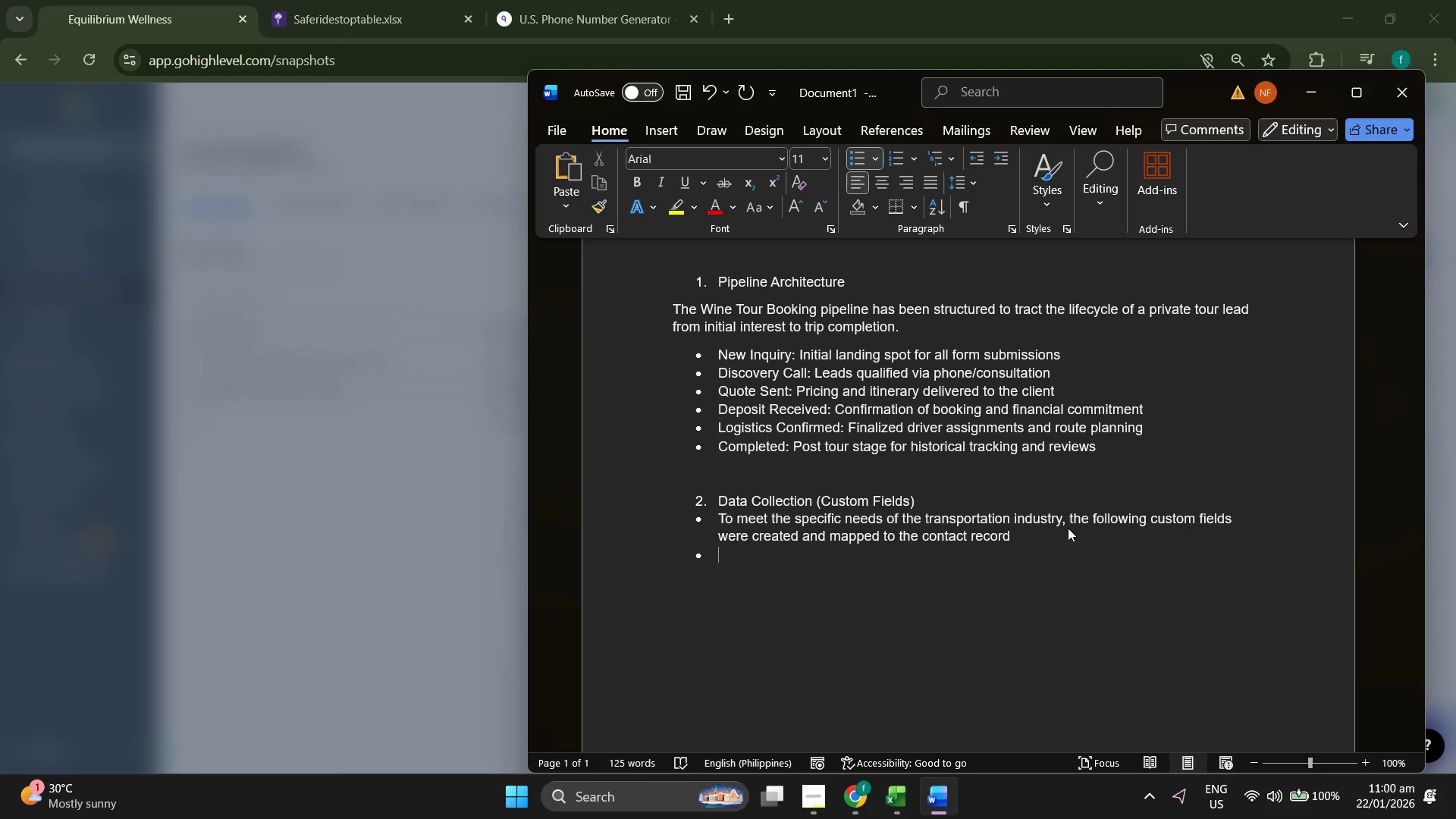 
wait(5.27)
 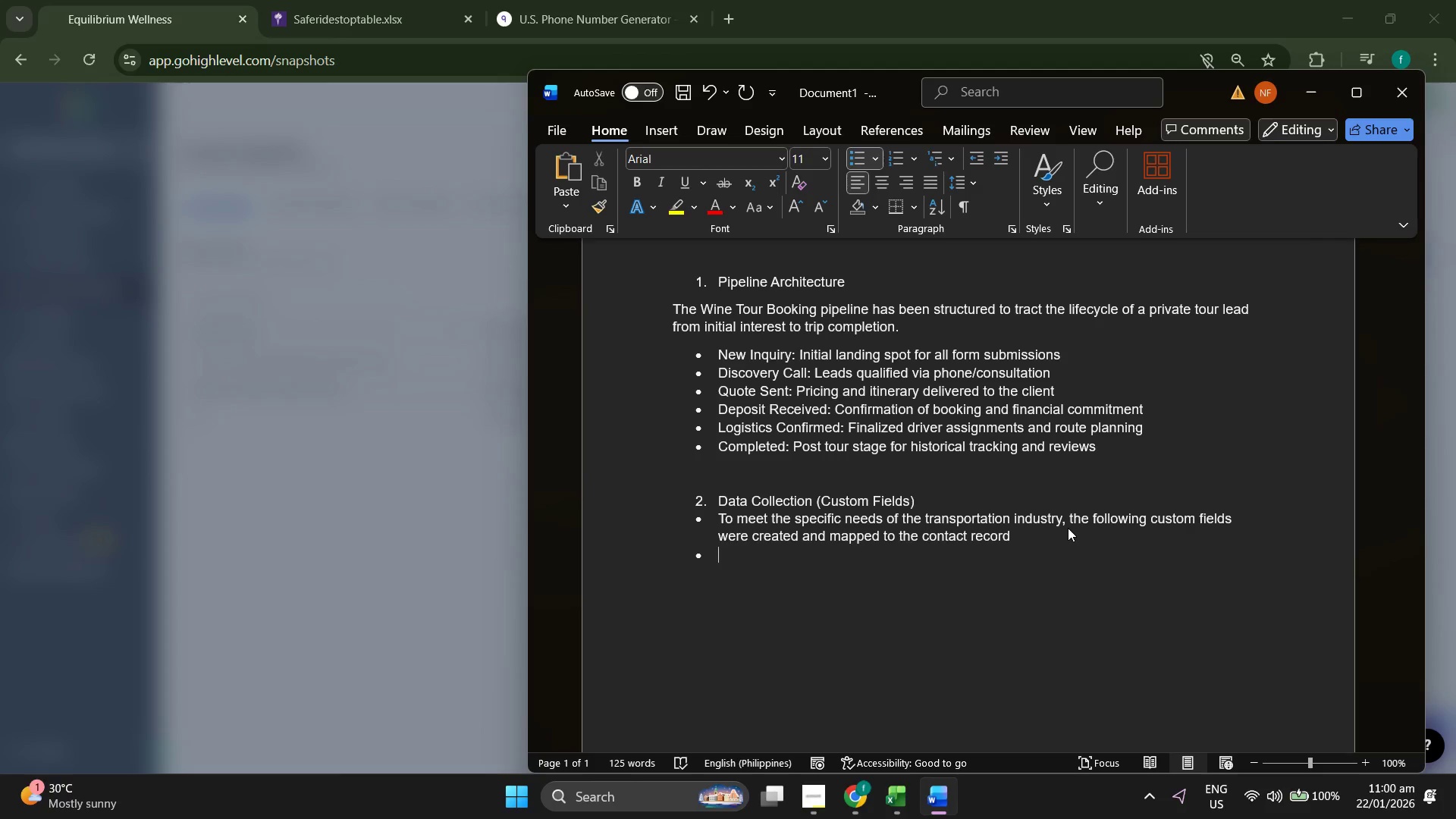 
key(Backspace)
 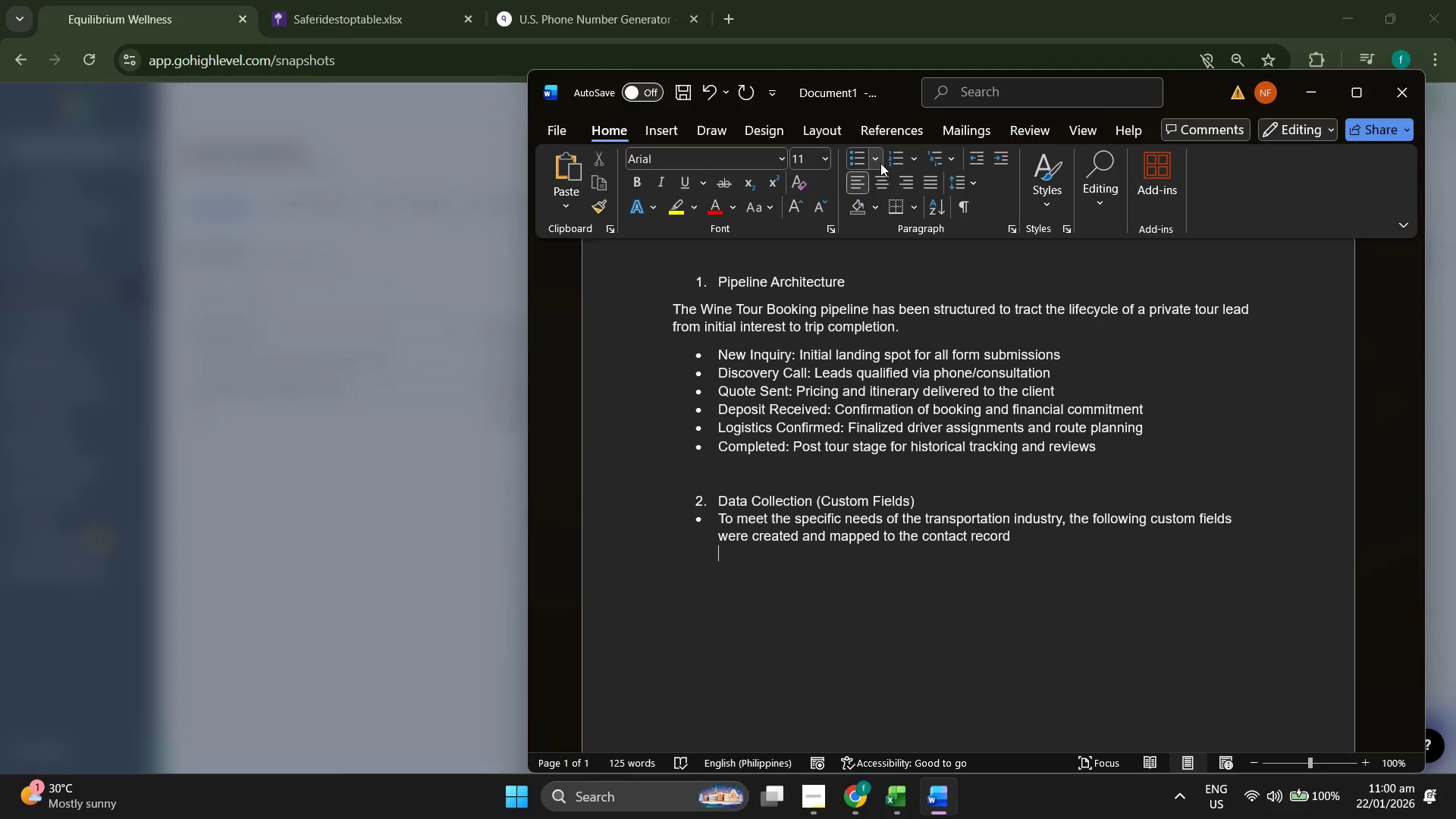 
left_click([896, 161])
 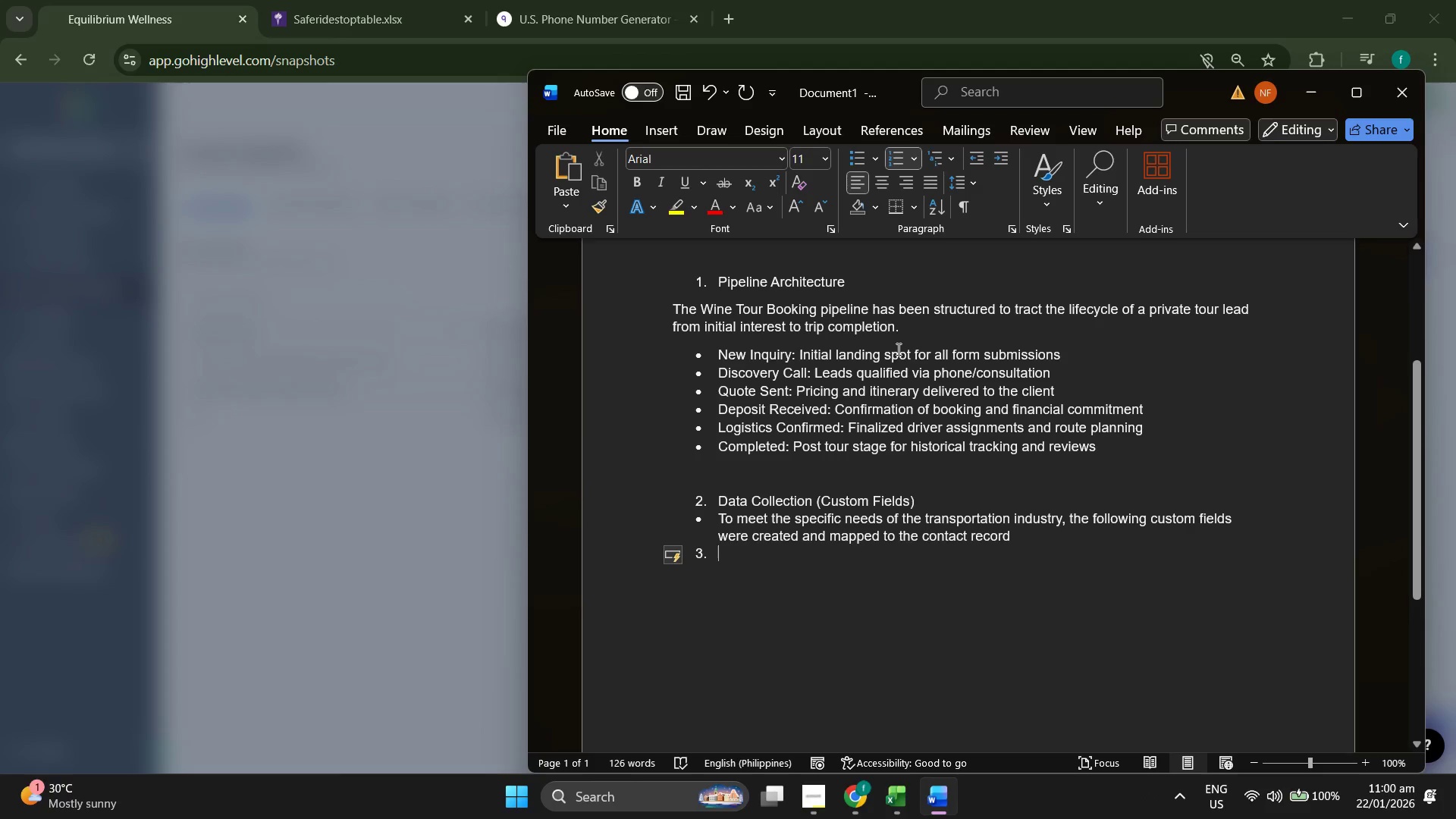 
key(Backspace)
 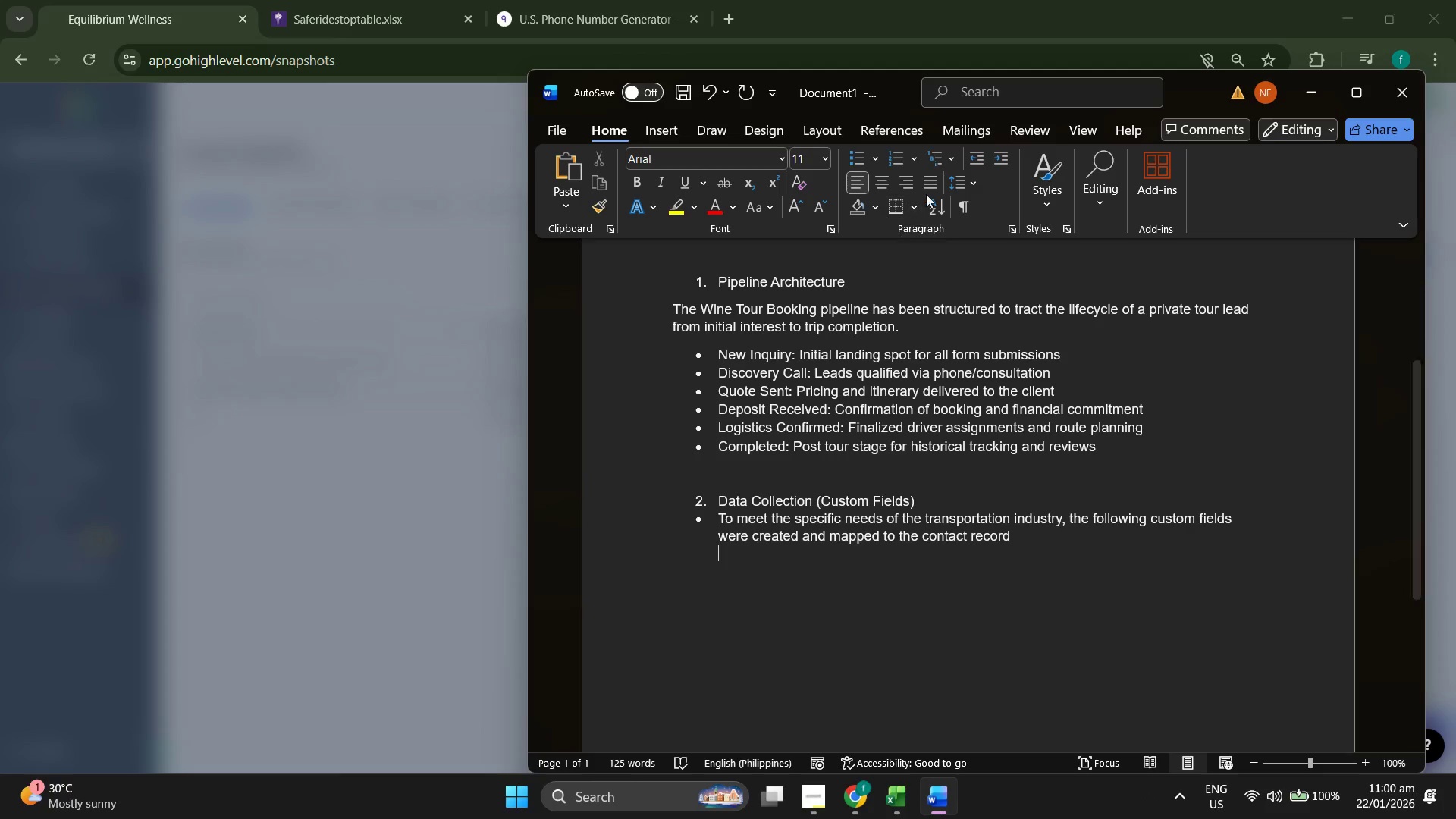 
left_click([935, 167])
 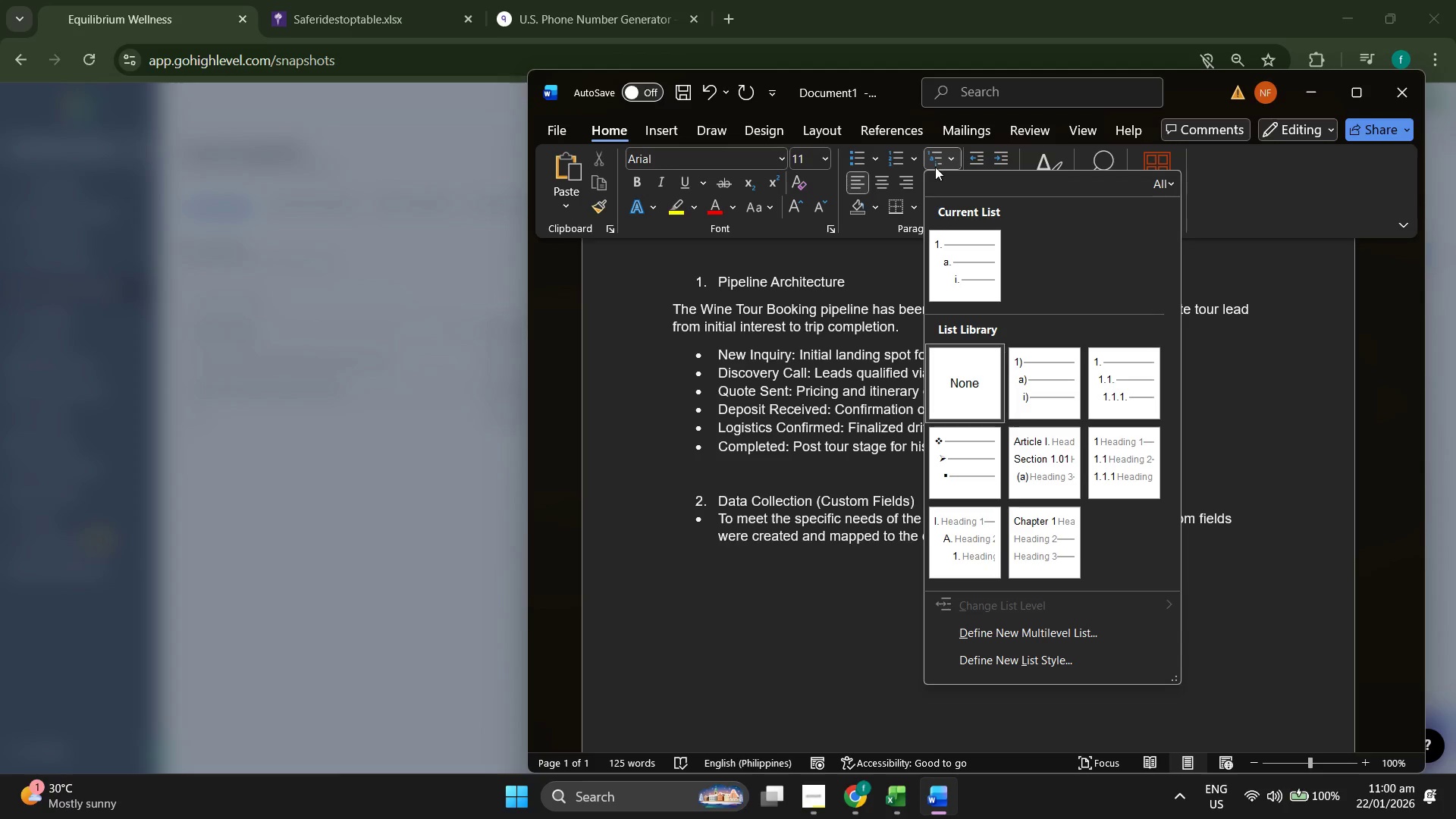 
wait(5.31)
 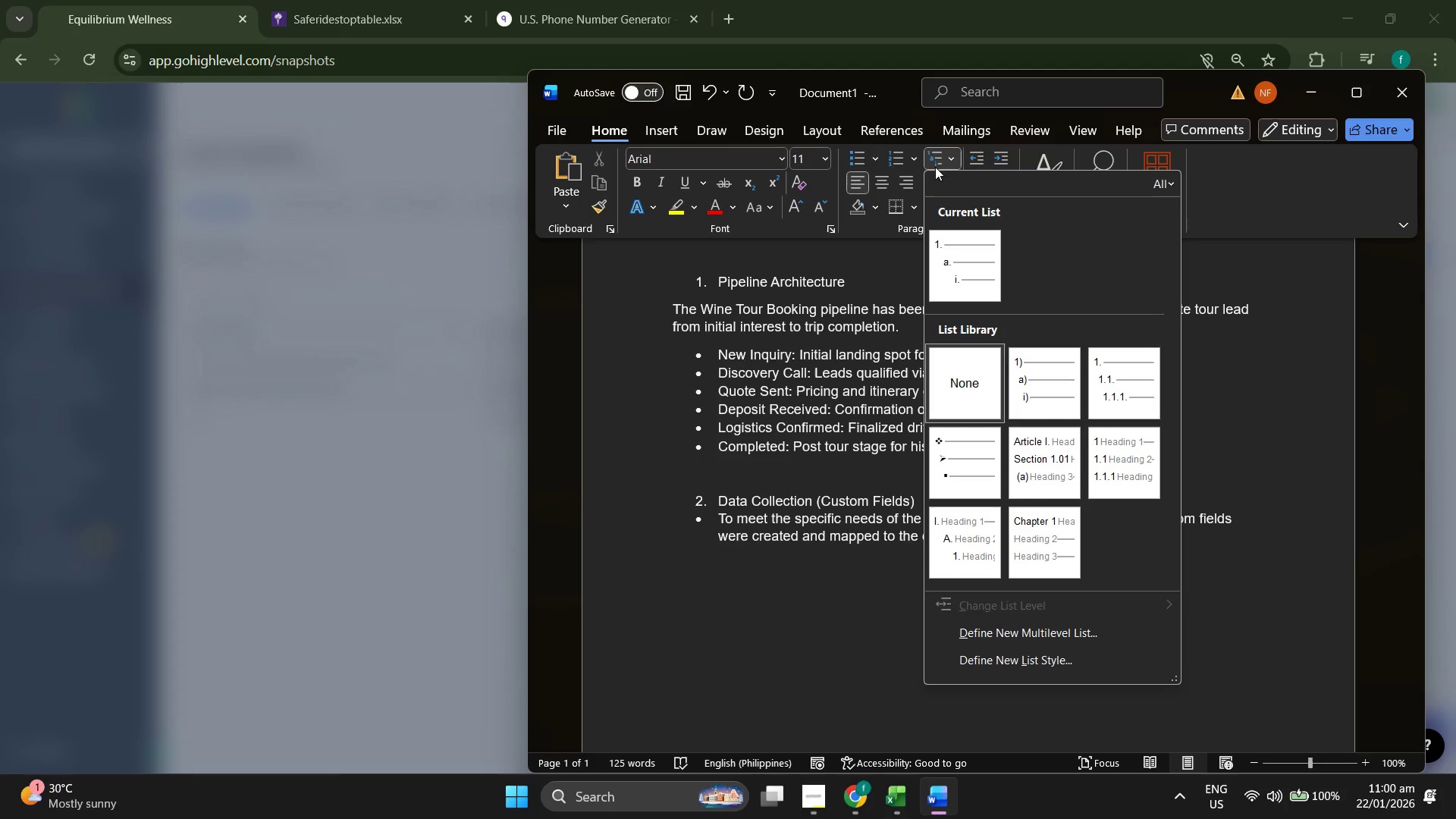 
left_click([952, 477])
 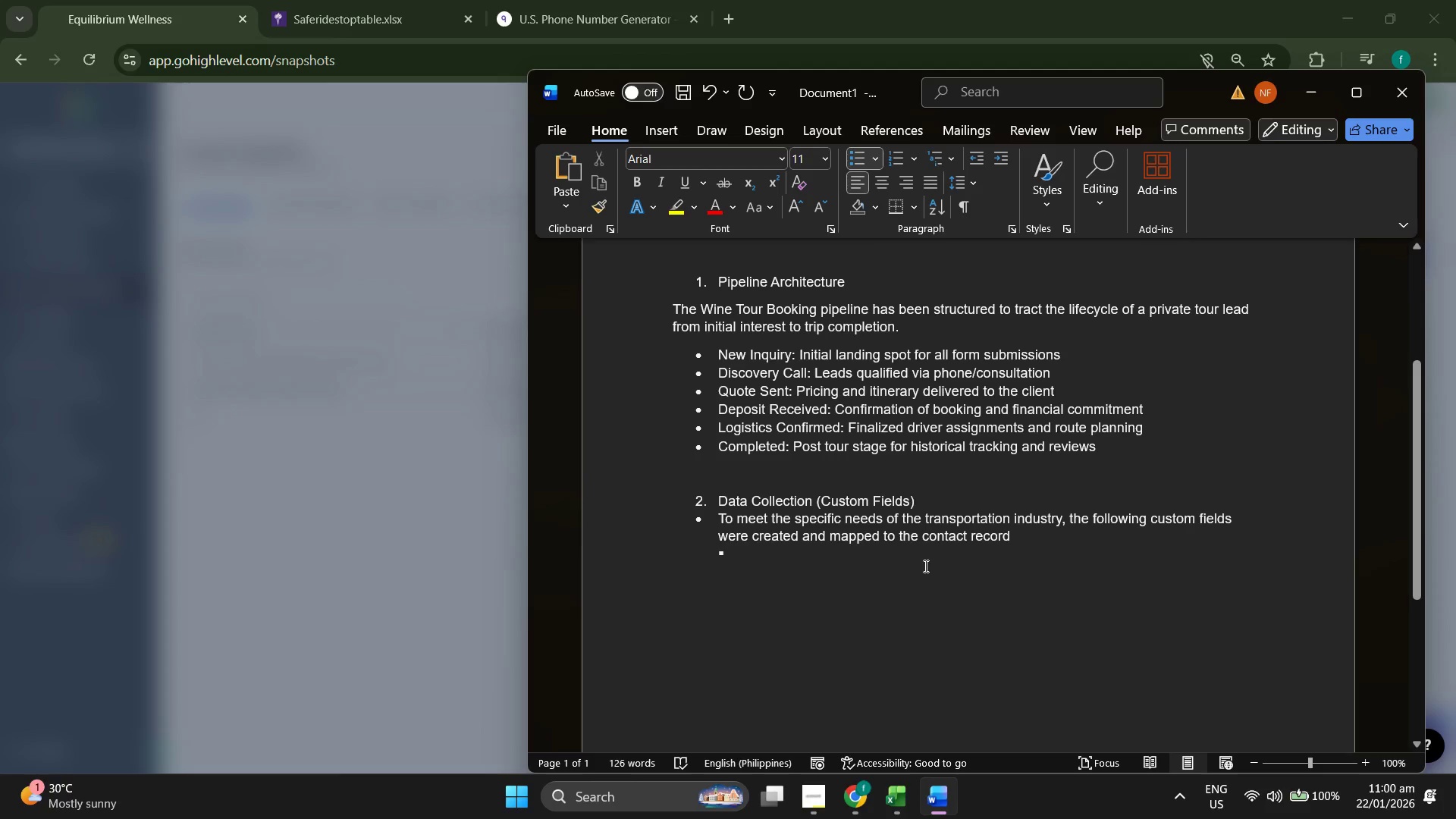 
type(F)
key(Backspace)
type(Gor)
key(Backspace)
key(Backspace)
type(roup Size)
 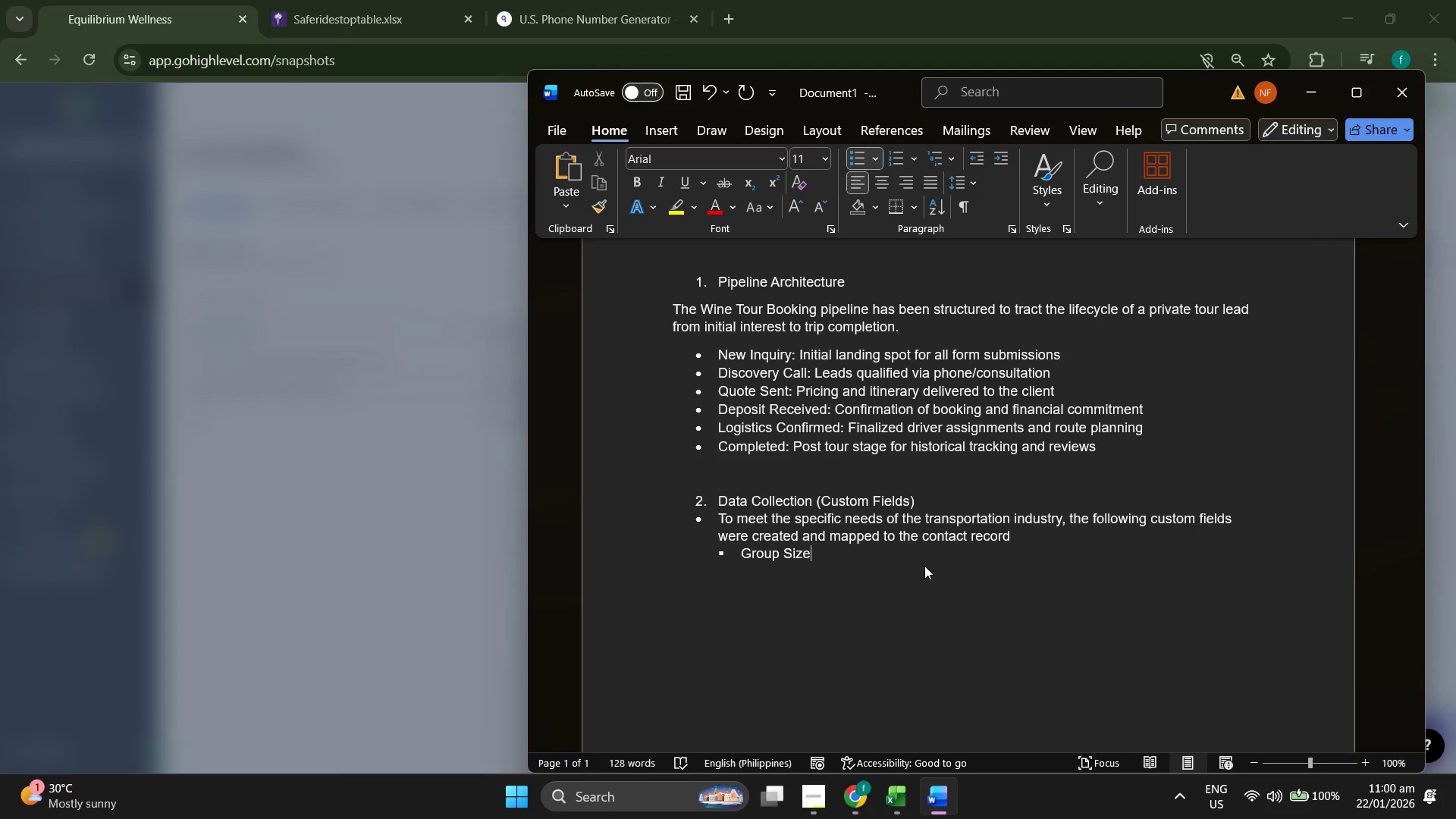 
hold_key(key=Space, duration=0.94)
 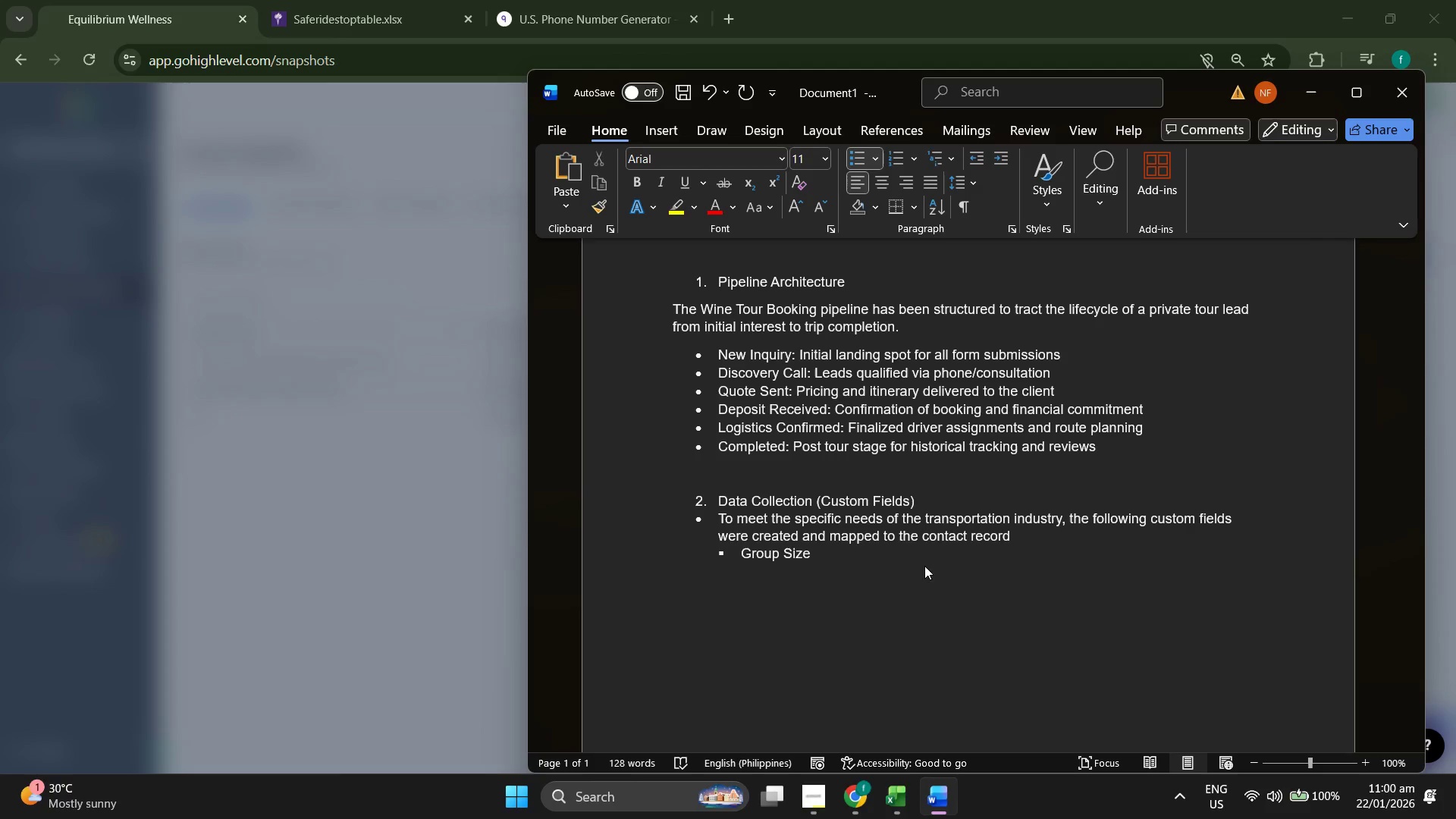 
type(D)
key(Backspace)
type(Number )
 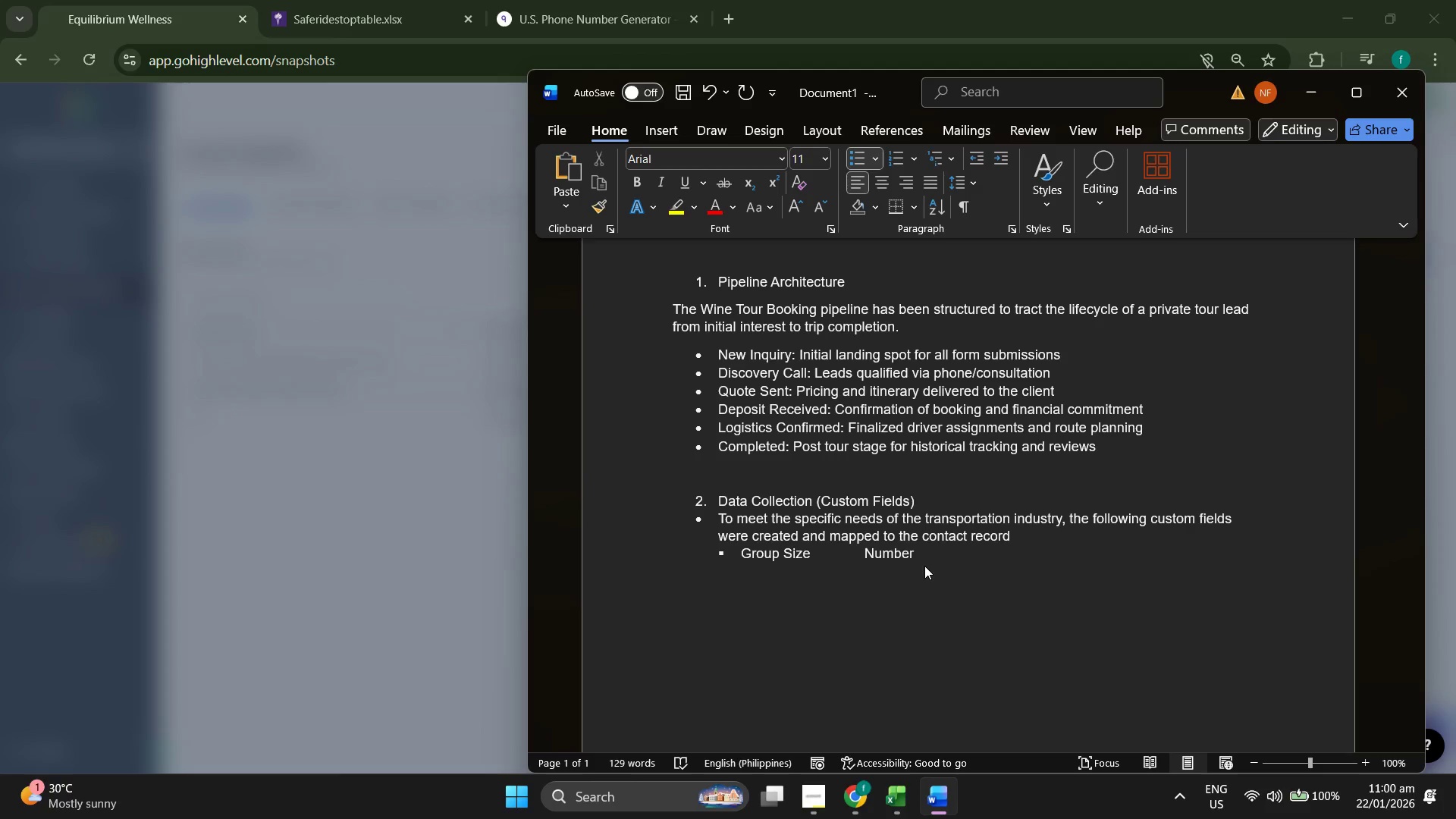 
hold_key(key=Space, duration=0.64)
 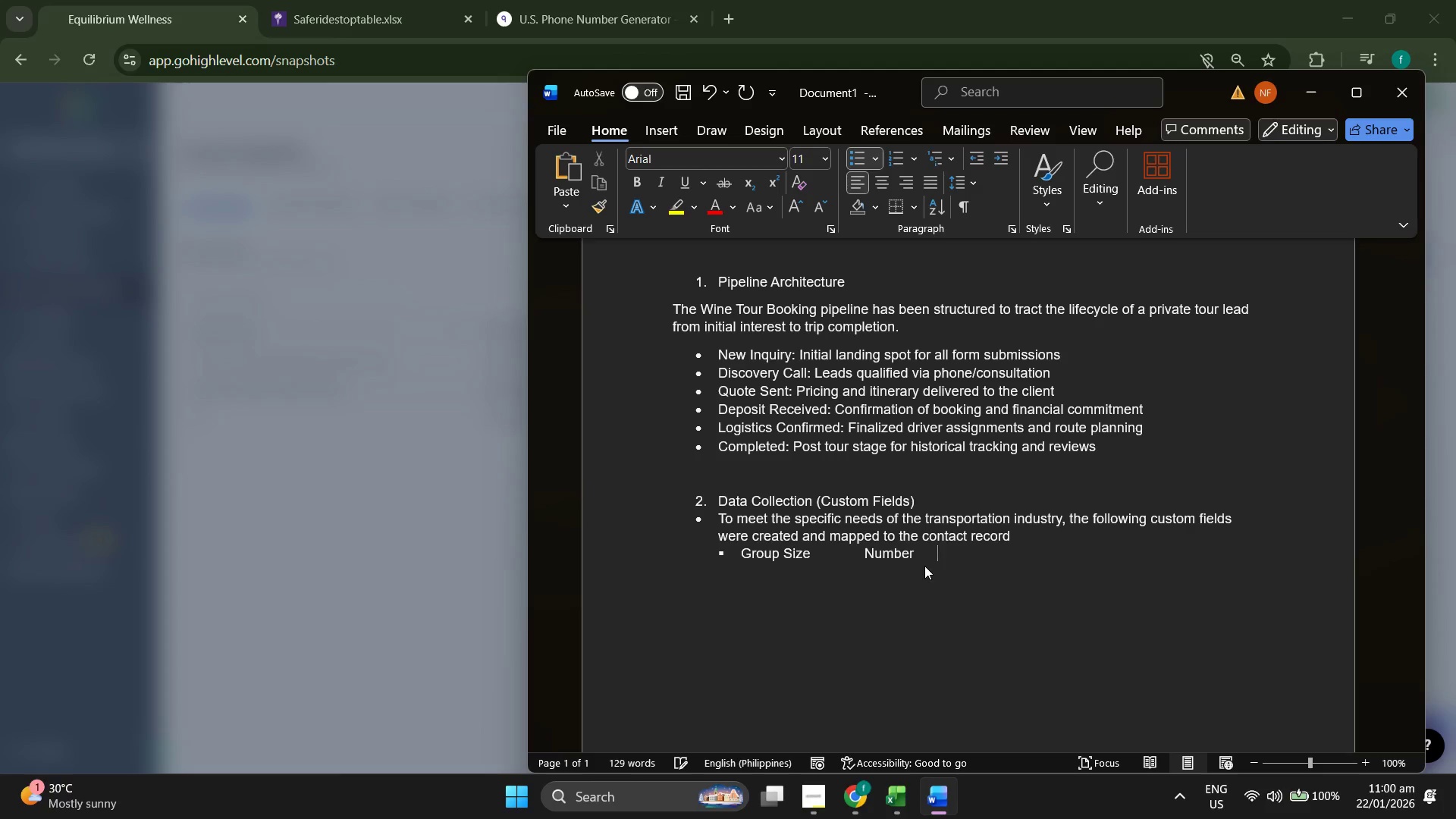 
type(Dea)
key(Backspace)
key(Backspace)
type(ter)
key(Backspace)
key(Backspace)
type(e)
key(Backspace)
type(termines c)
key(Backspace)
type(ve)
key(Backspace)
type(ehicle type and lead prioti)
key(Backspace)
key(Backspace)
type(rity)
 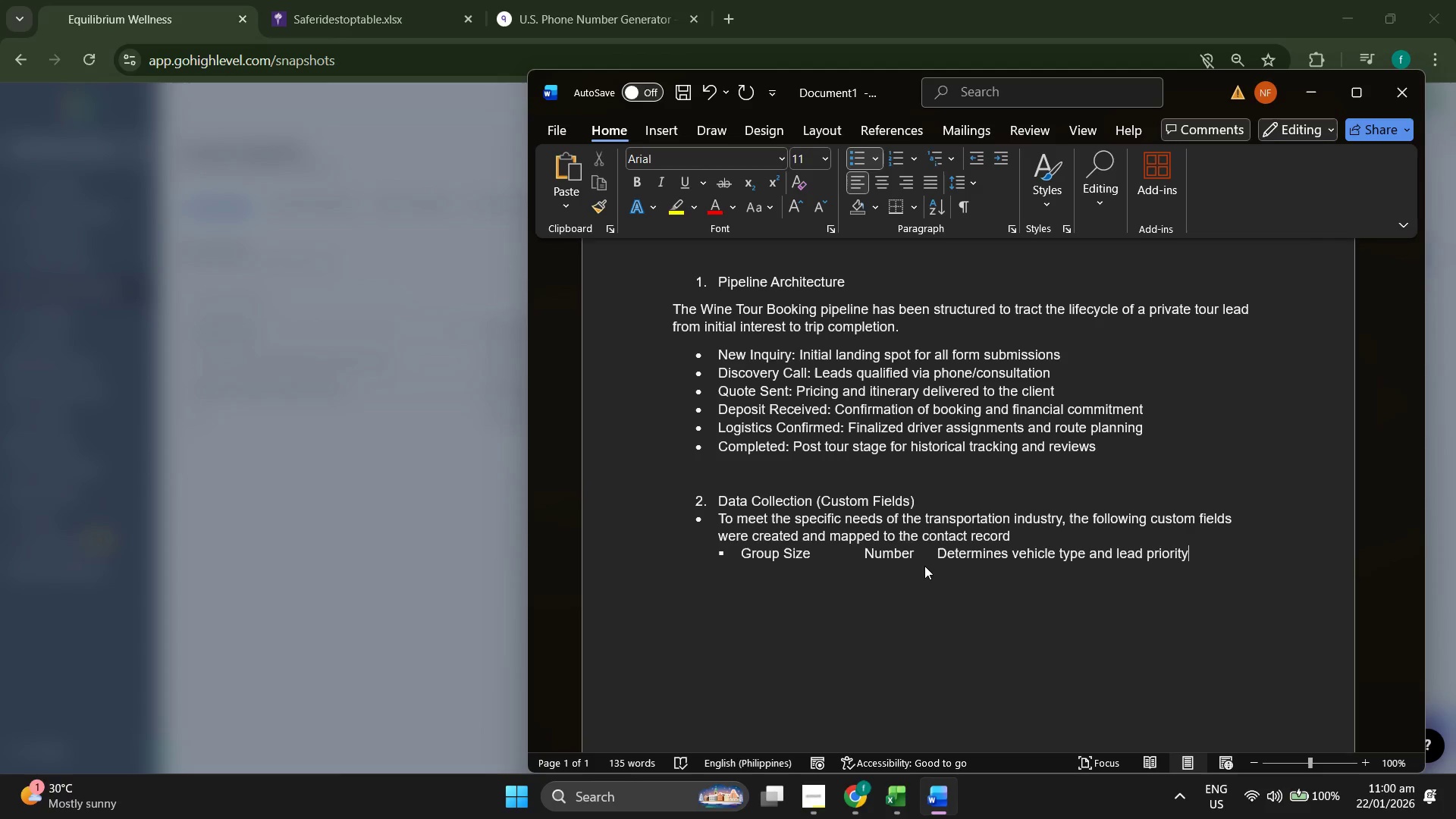 
key(Enter)
 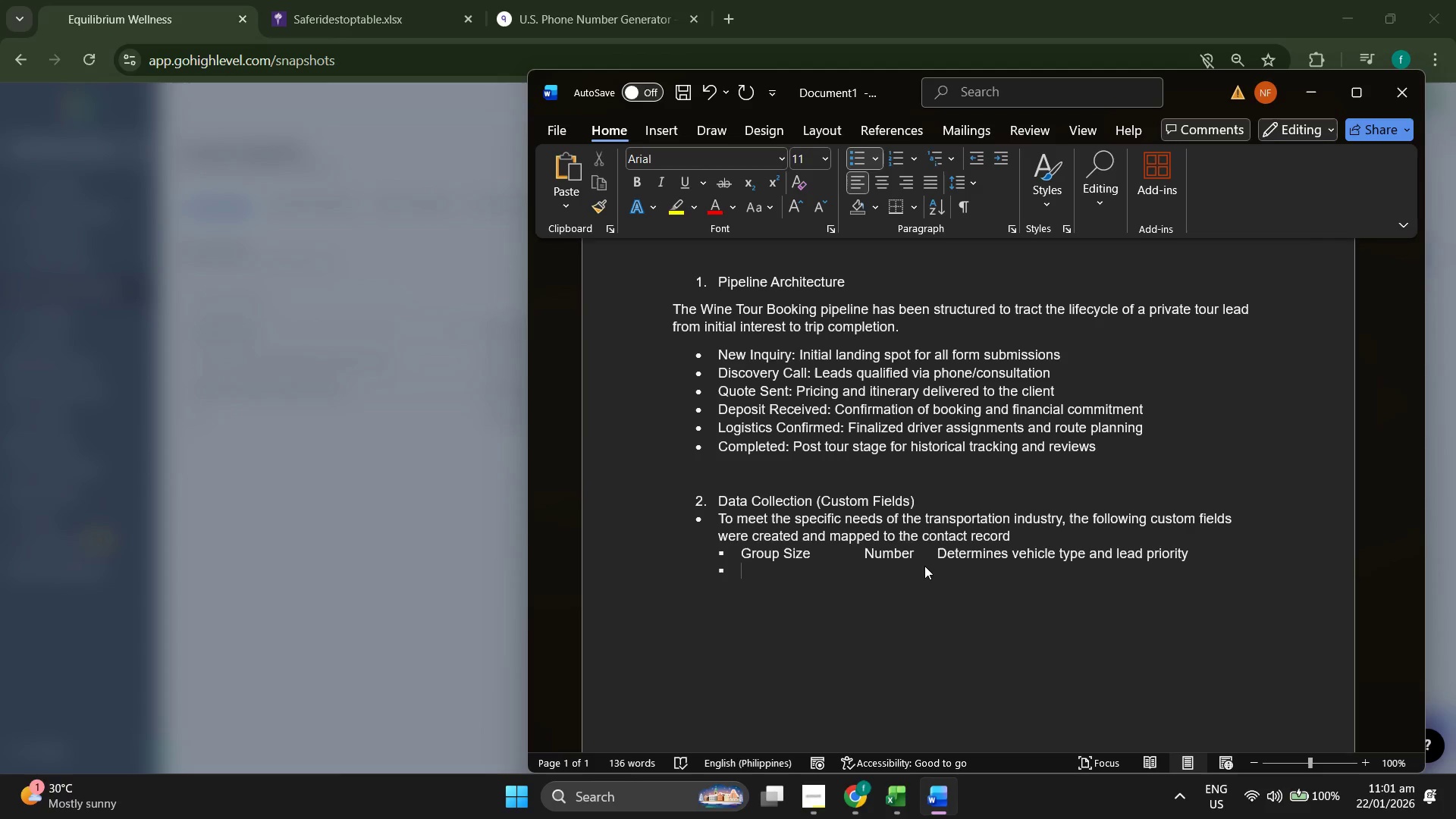 
type(Pick u)
key(Backspace)
type(U)
key(Backspace)
key(Backspace)
type(UP)
key(Backspace)
key(Backspace)
type(up Address Text    )
key(Backspace)
type(Capture location for logistics plla)
key(Backspace)
key(Backspace)
type(anning)
 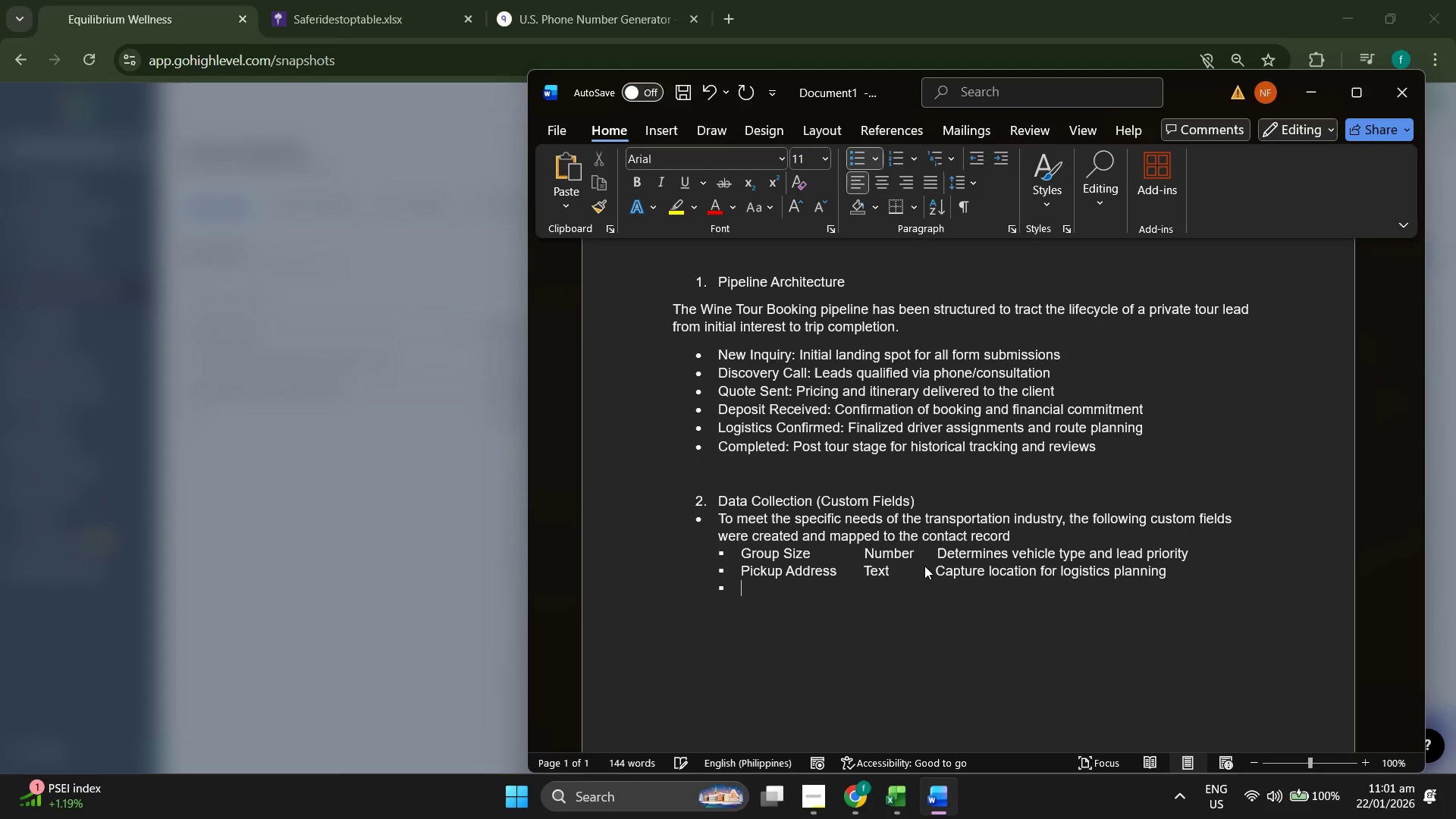 
key(Enter)
 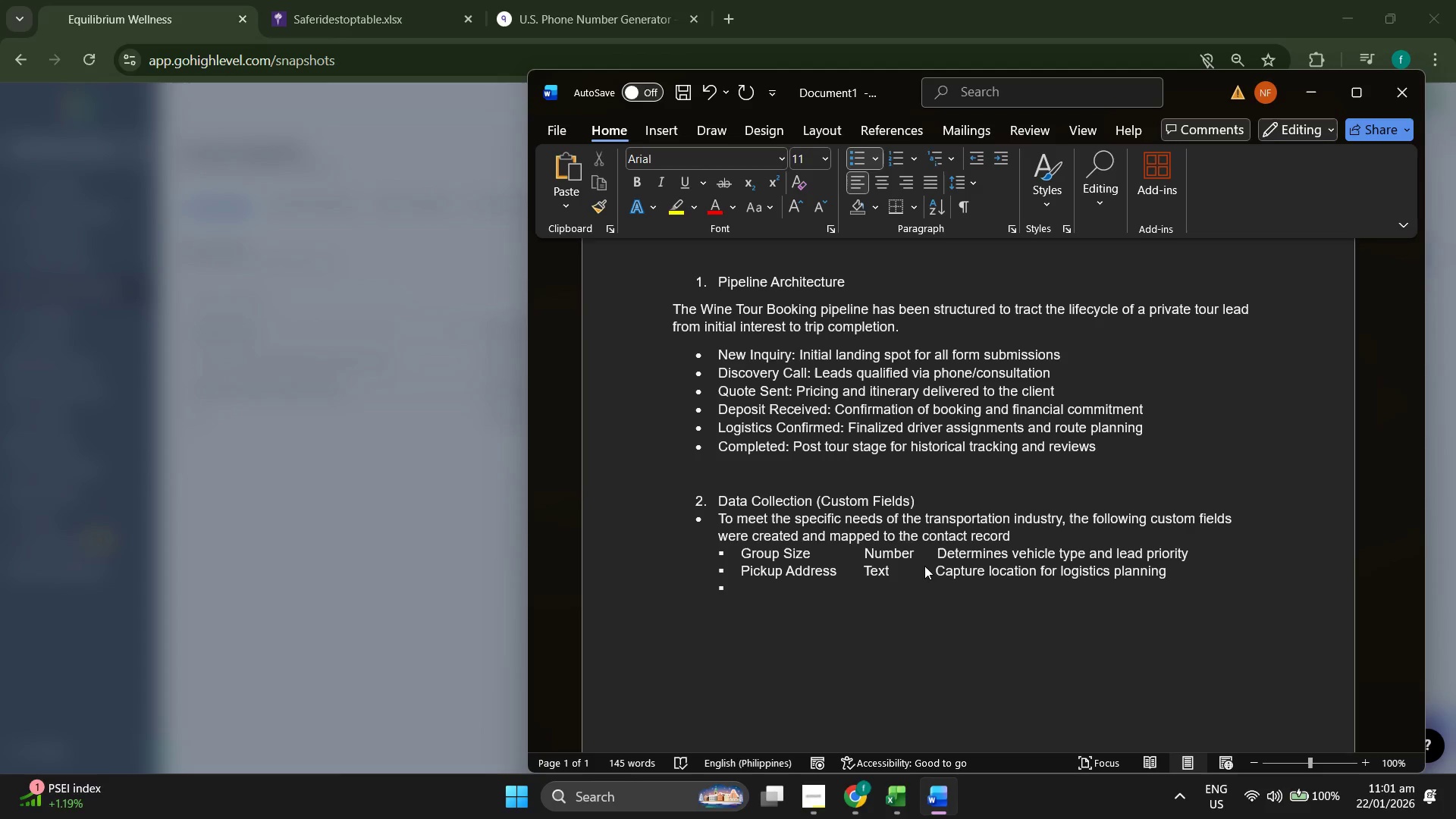 
type(Prefere)
key(Backspace)
type(red CV)
key(Backspace)
key(Backspace)
type(Vineyards/T)
key(Backspace)
type(r)
key(Backspace)
type(Route )
 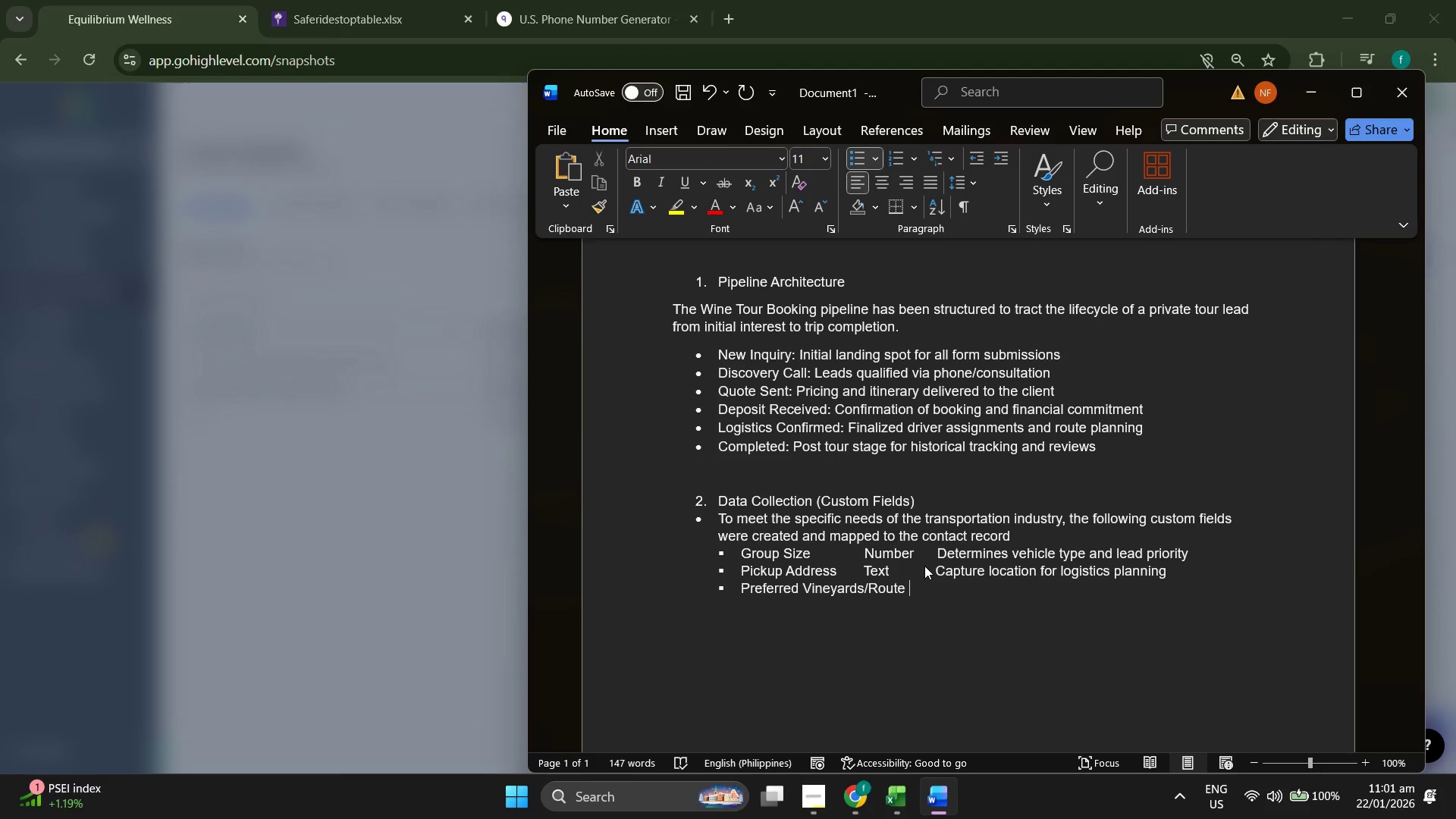 
type(Large Text)
 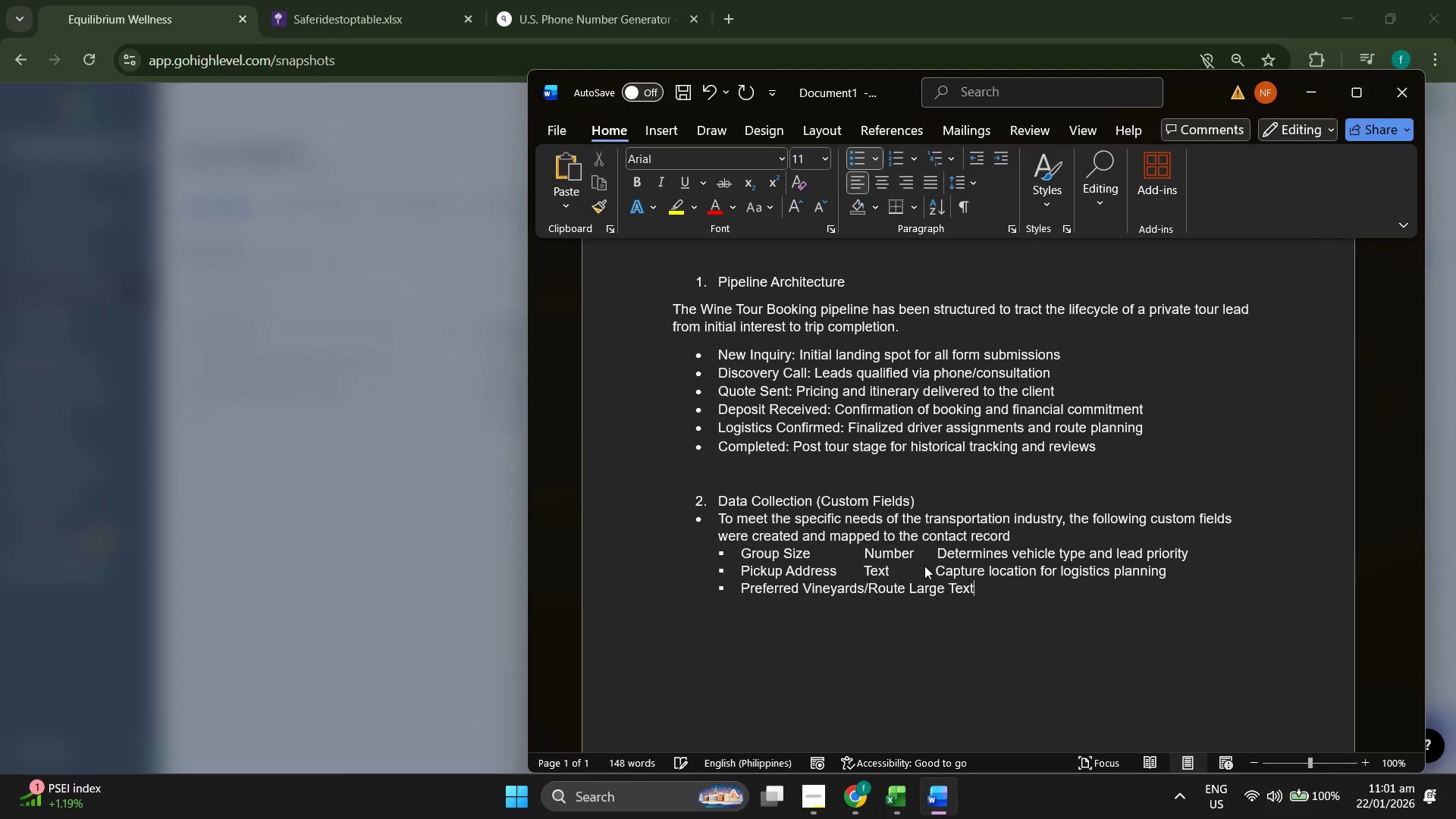 
hold_key(key=Space, duration=0.59)
 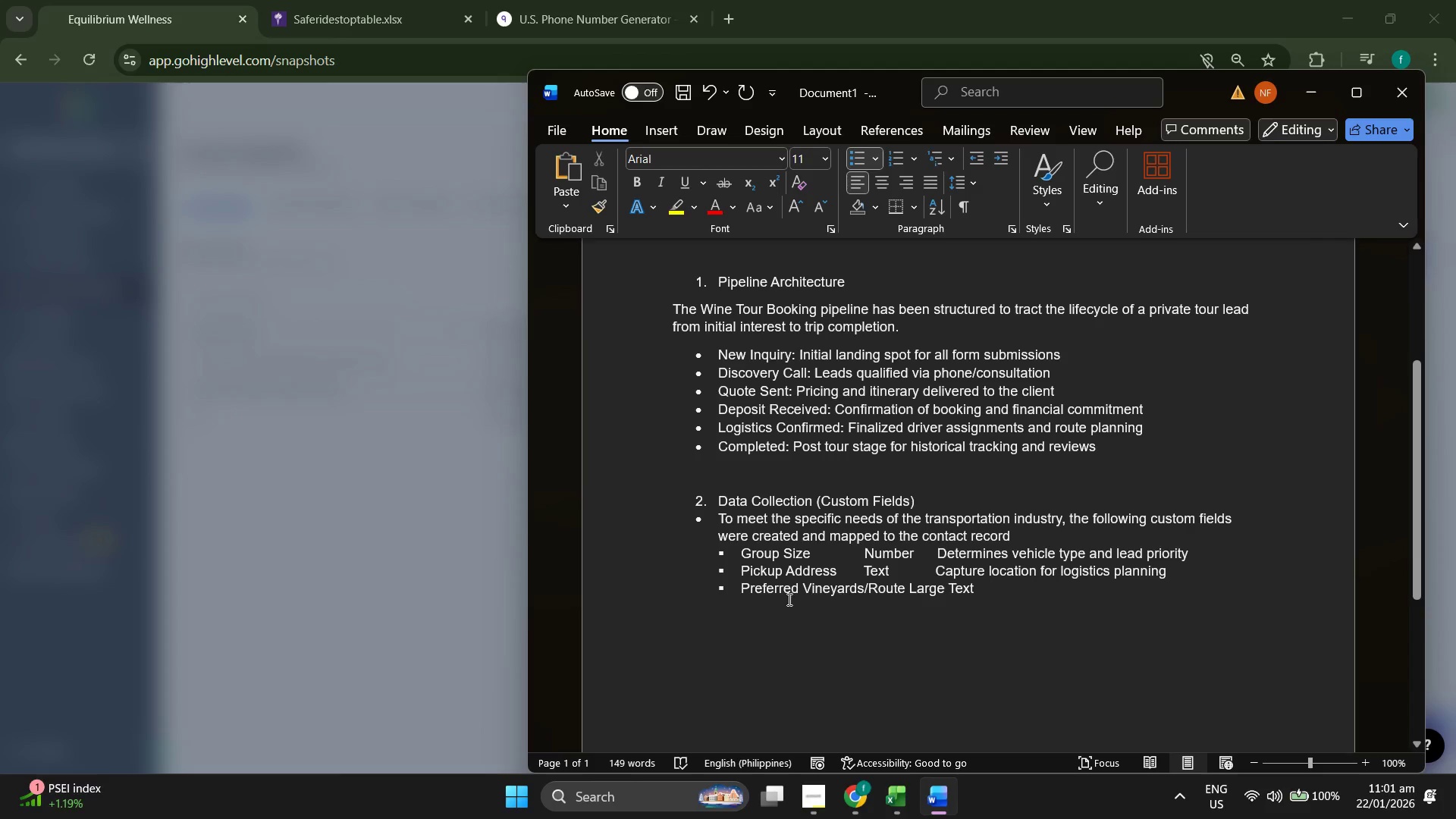 
left_click([807, 590])
 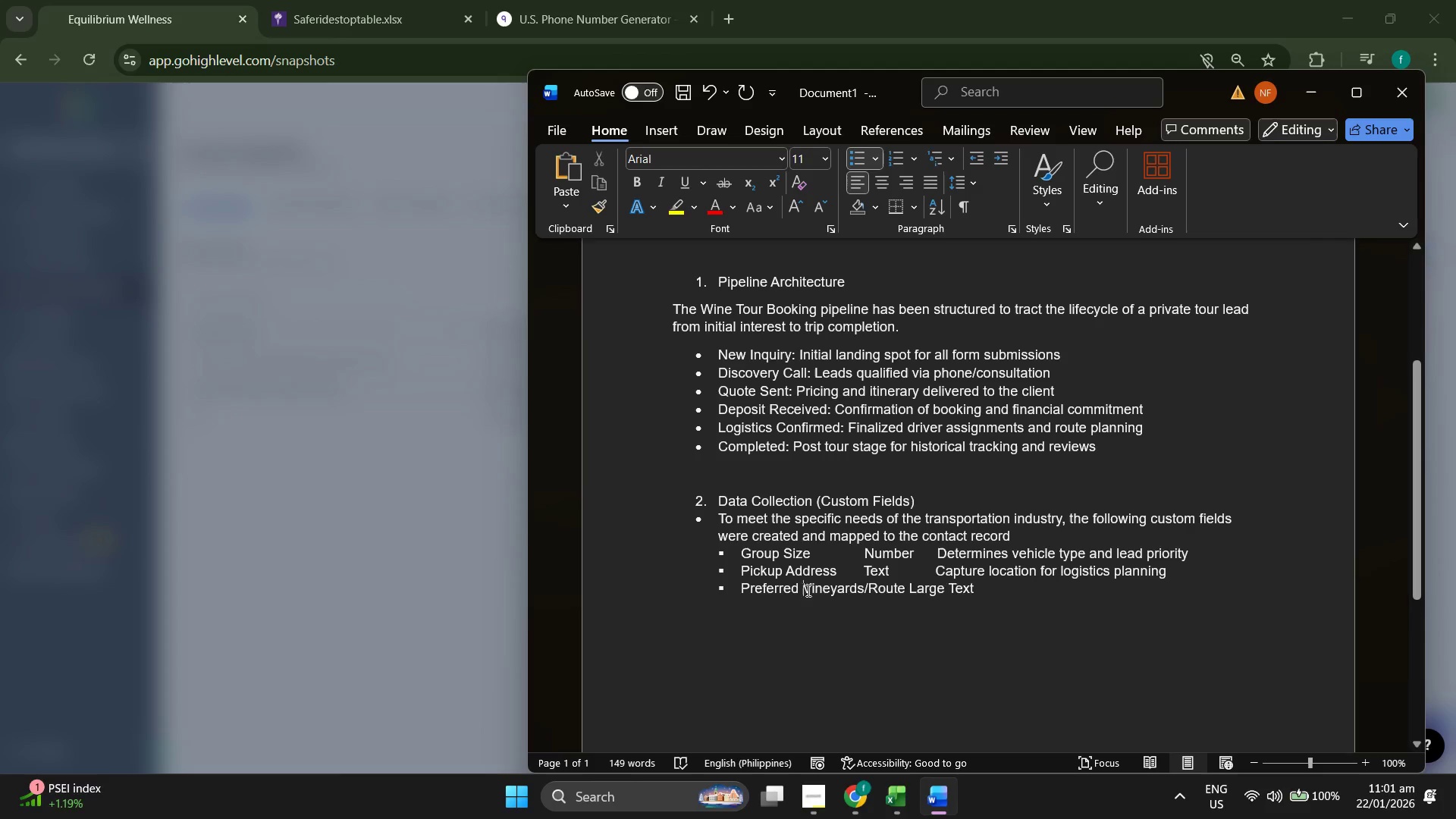 
key(Enter)
 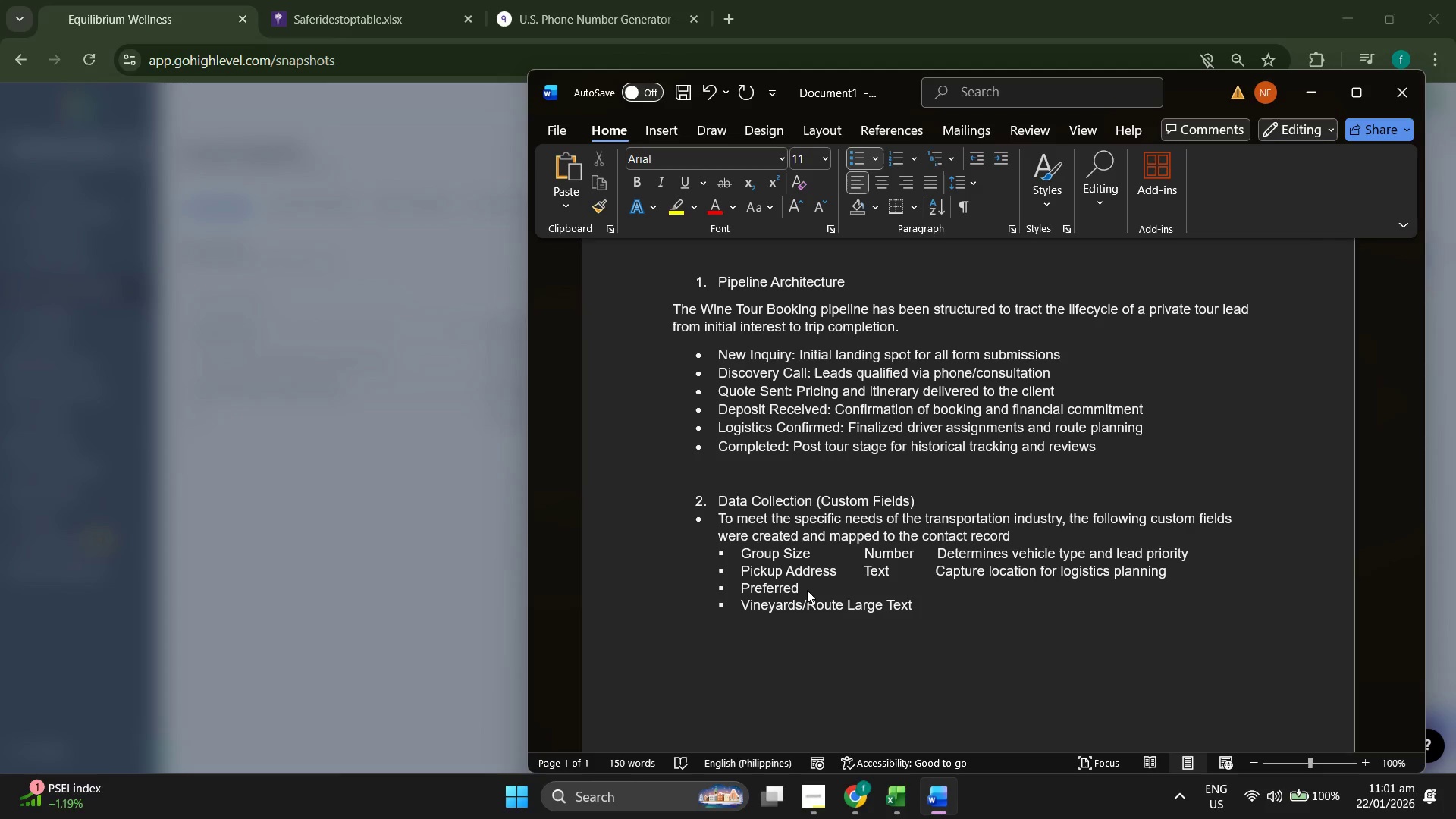 
key(Backspace)
 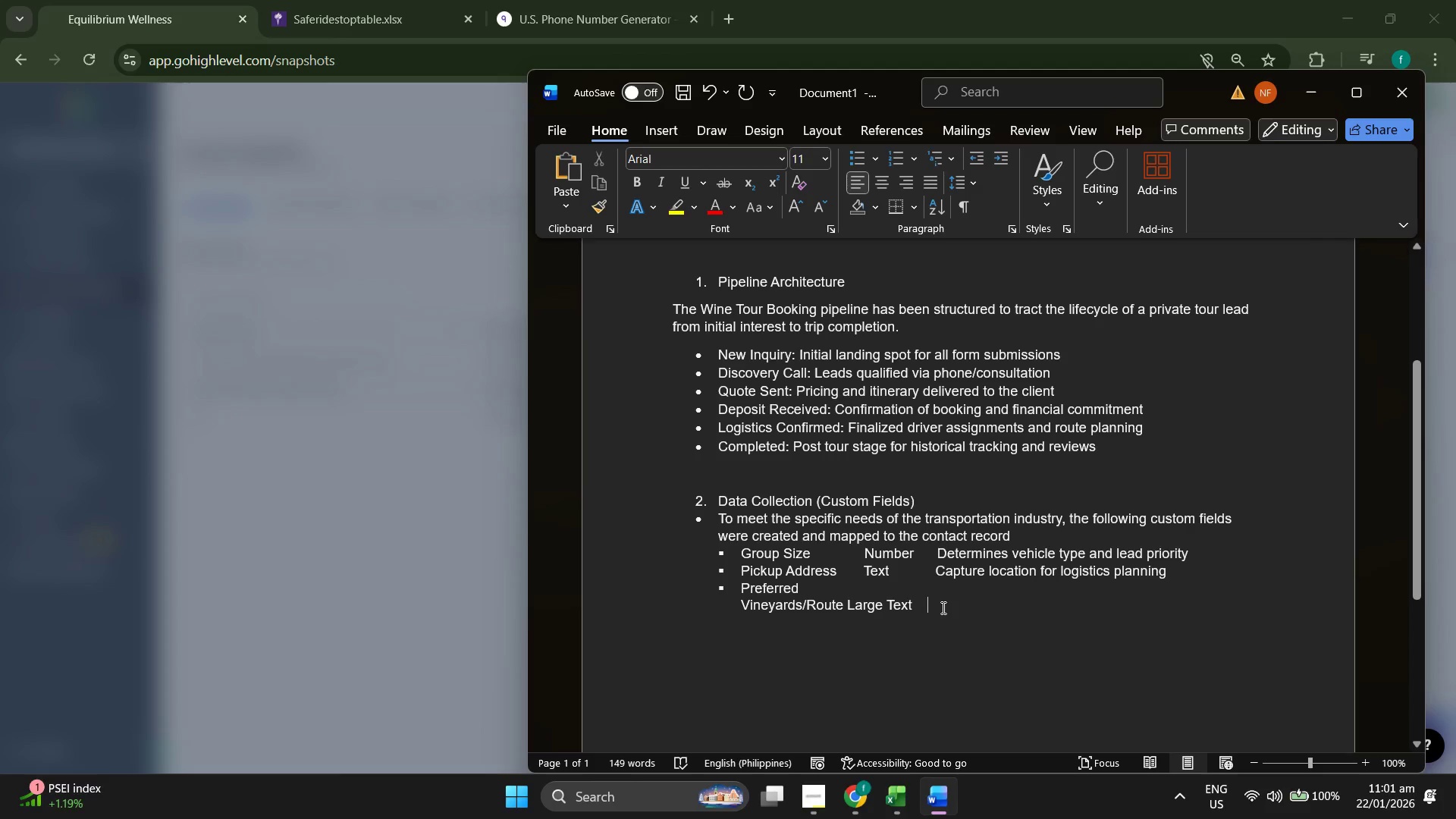 
key(ArrowLeft)
 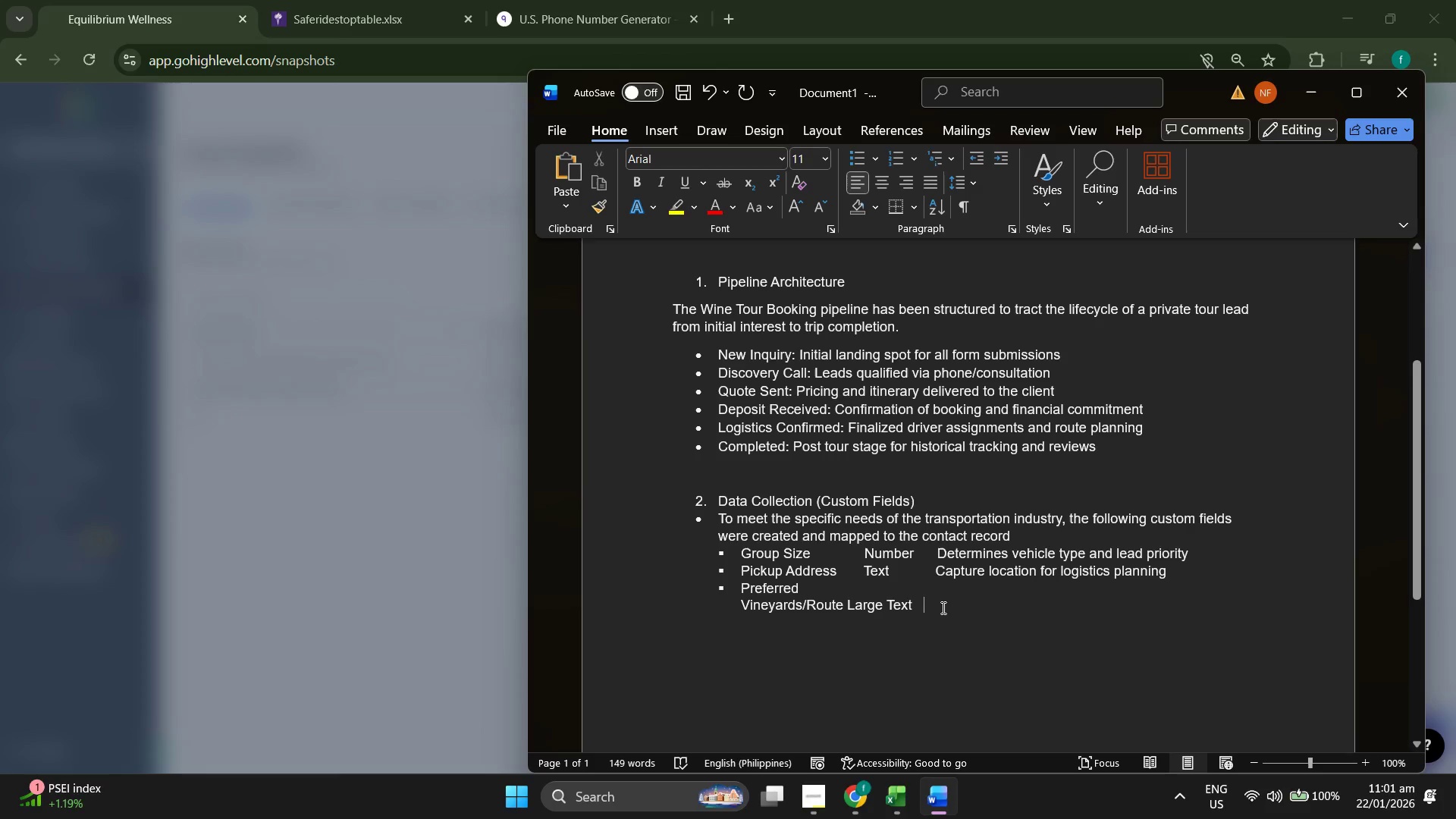 
key(ArrowLeft)
 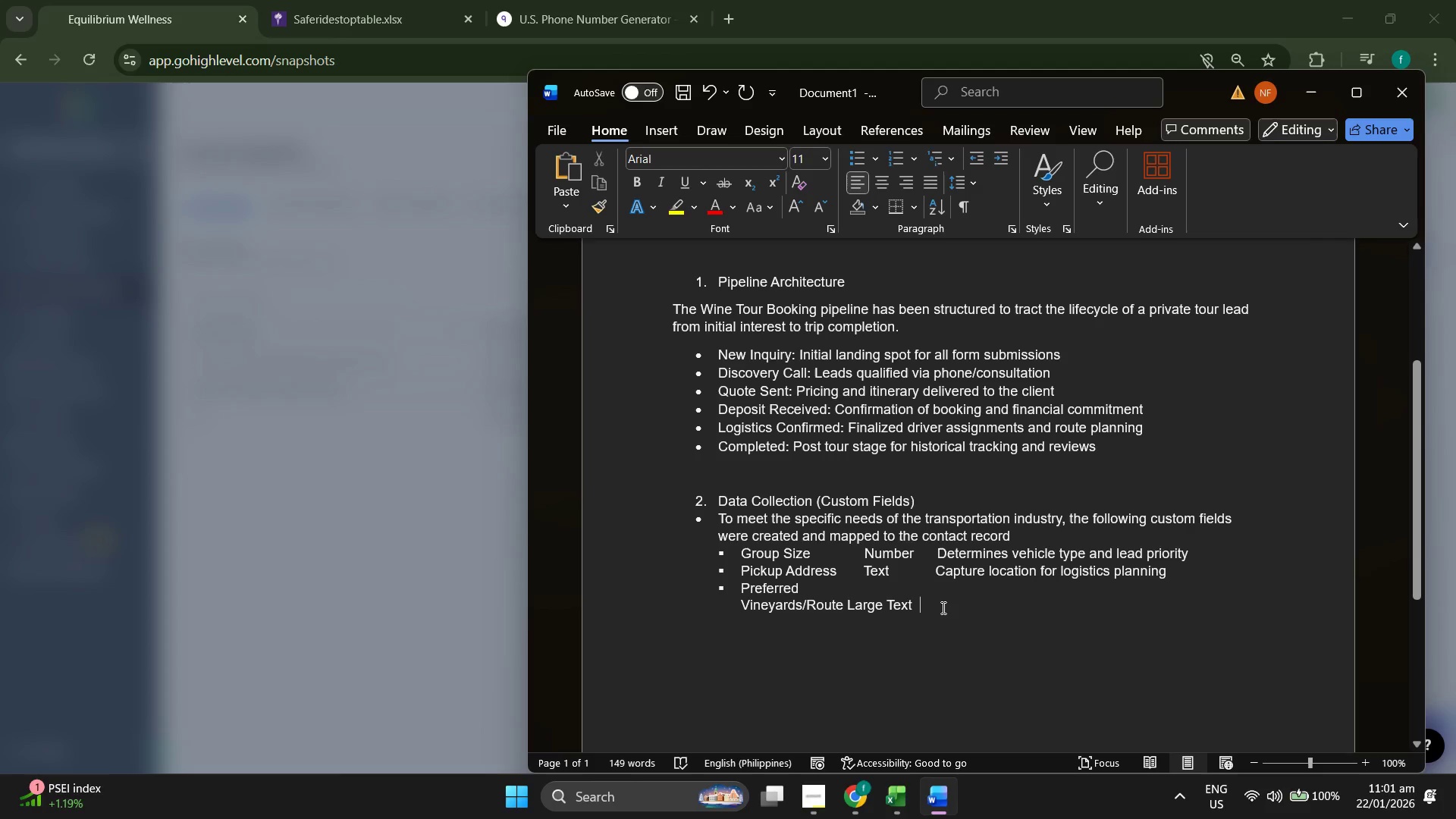 
key(ArrowLeft)
 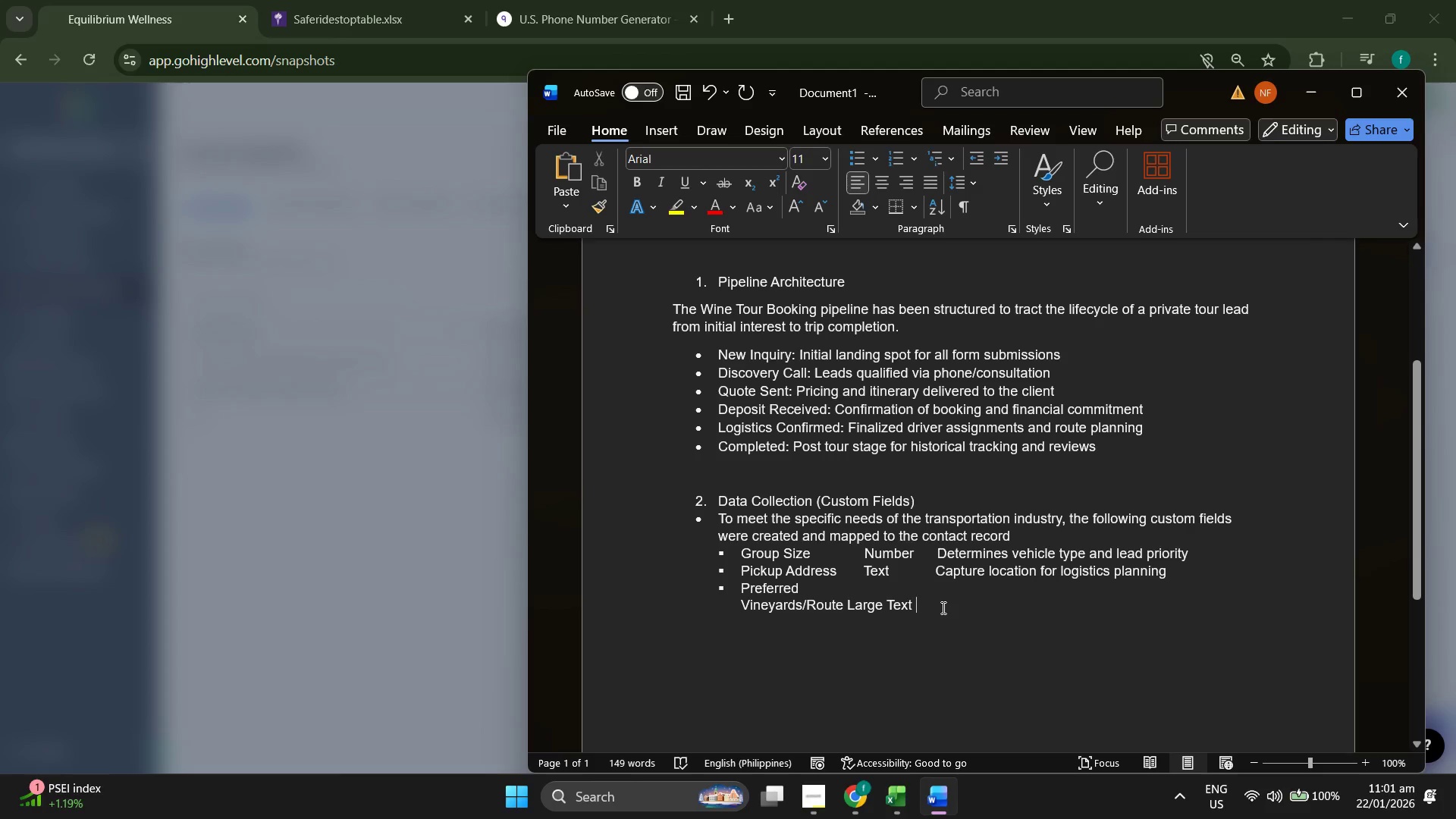 
key(ArrowLeft)
 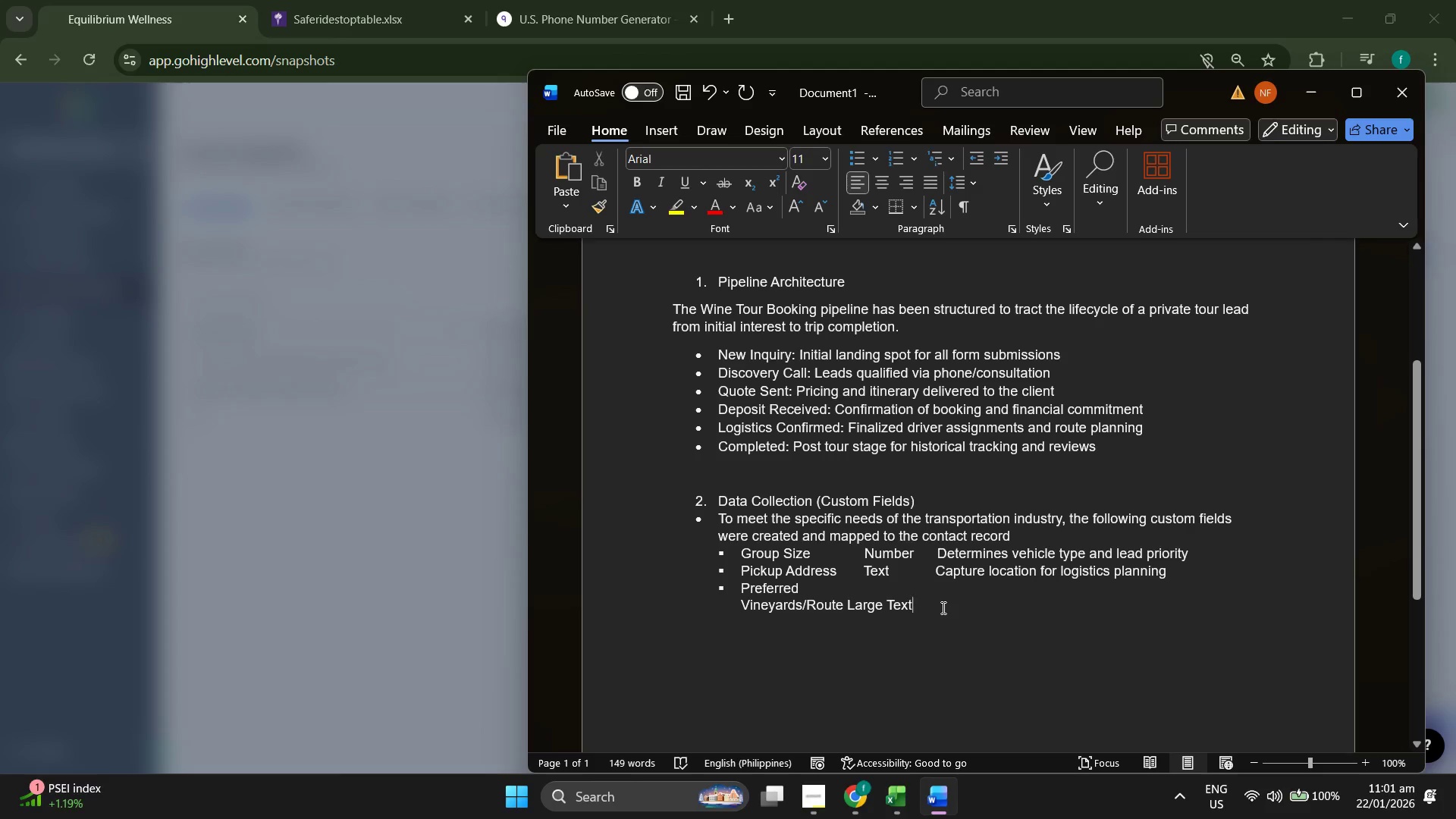 
key(ArrowLeft)
 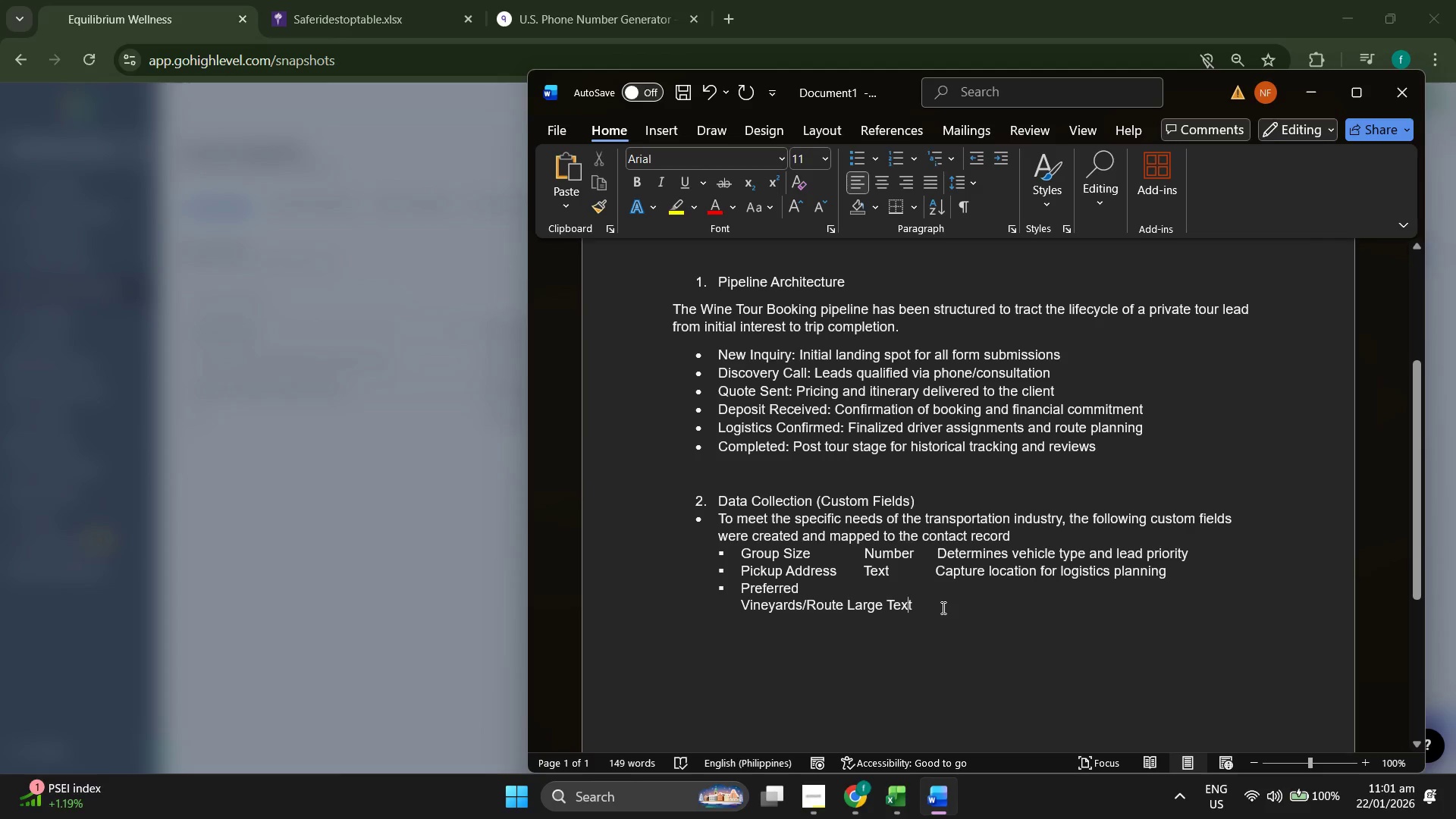 
hold_key(key=ArrowLeft, duration=0.7)
 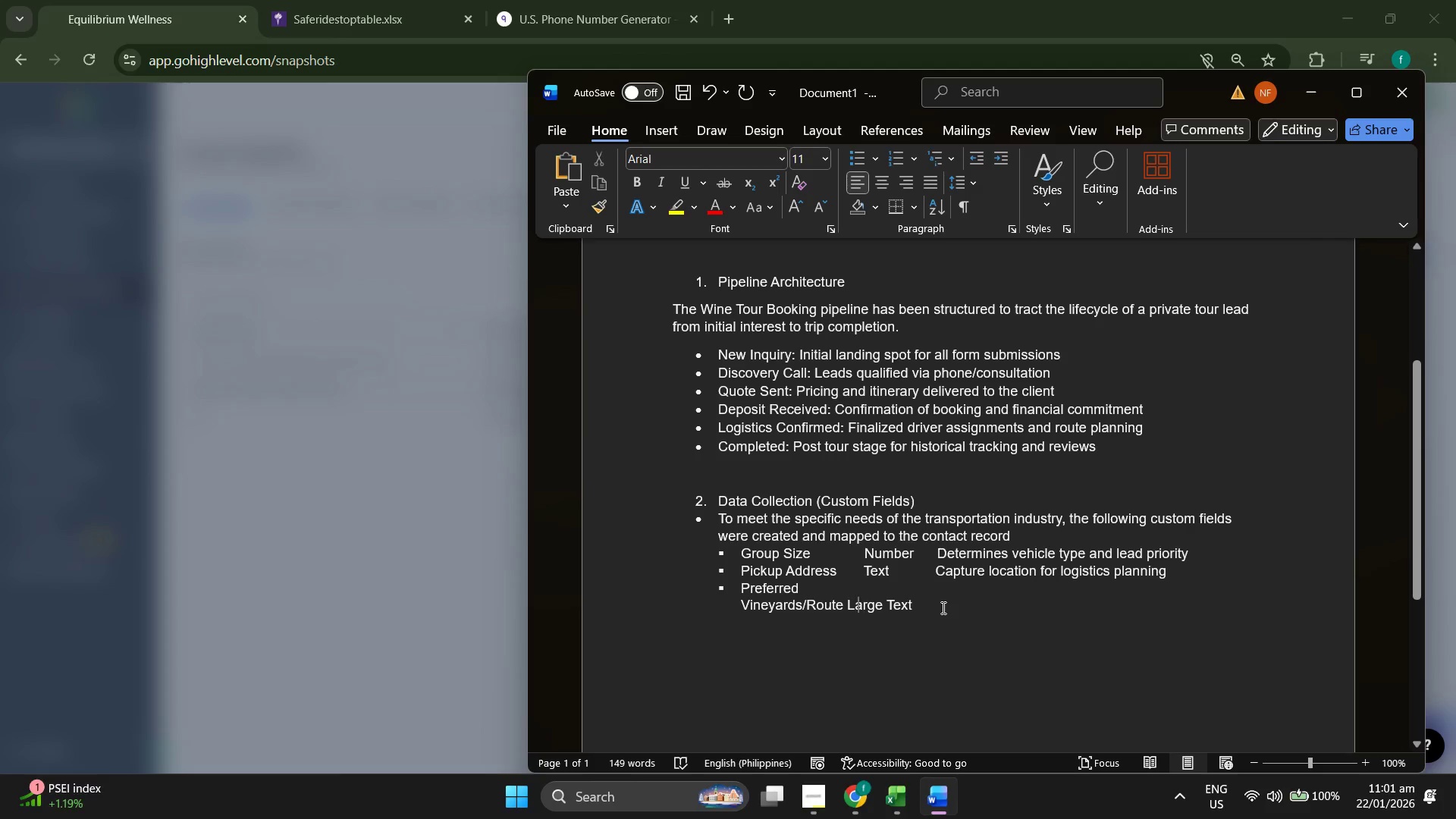 
key(ArrowLeft)
 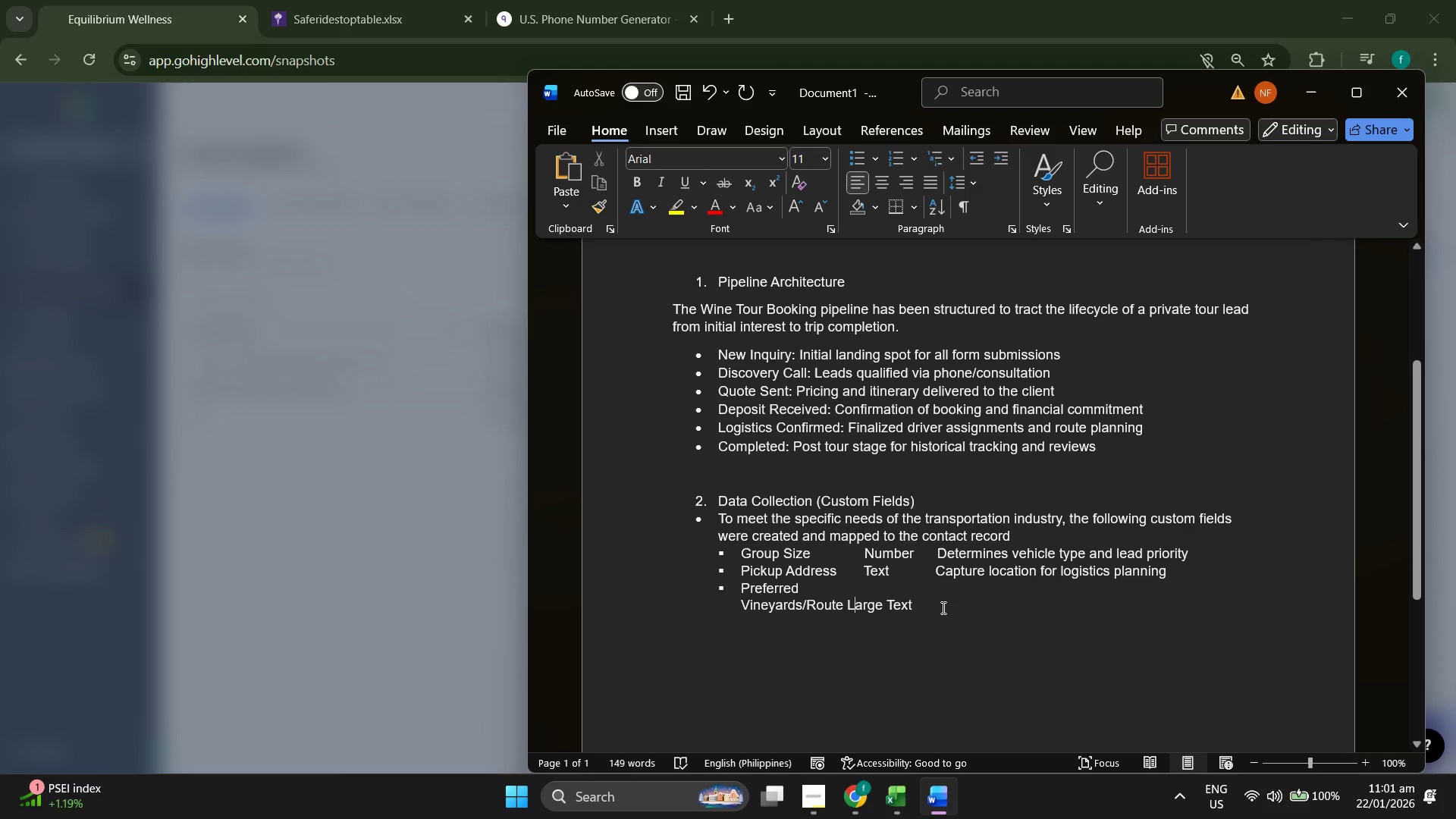 
key(ArrowLeft)
 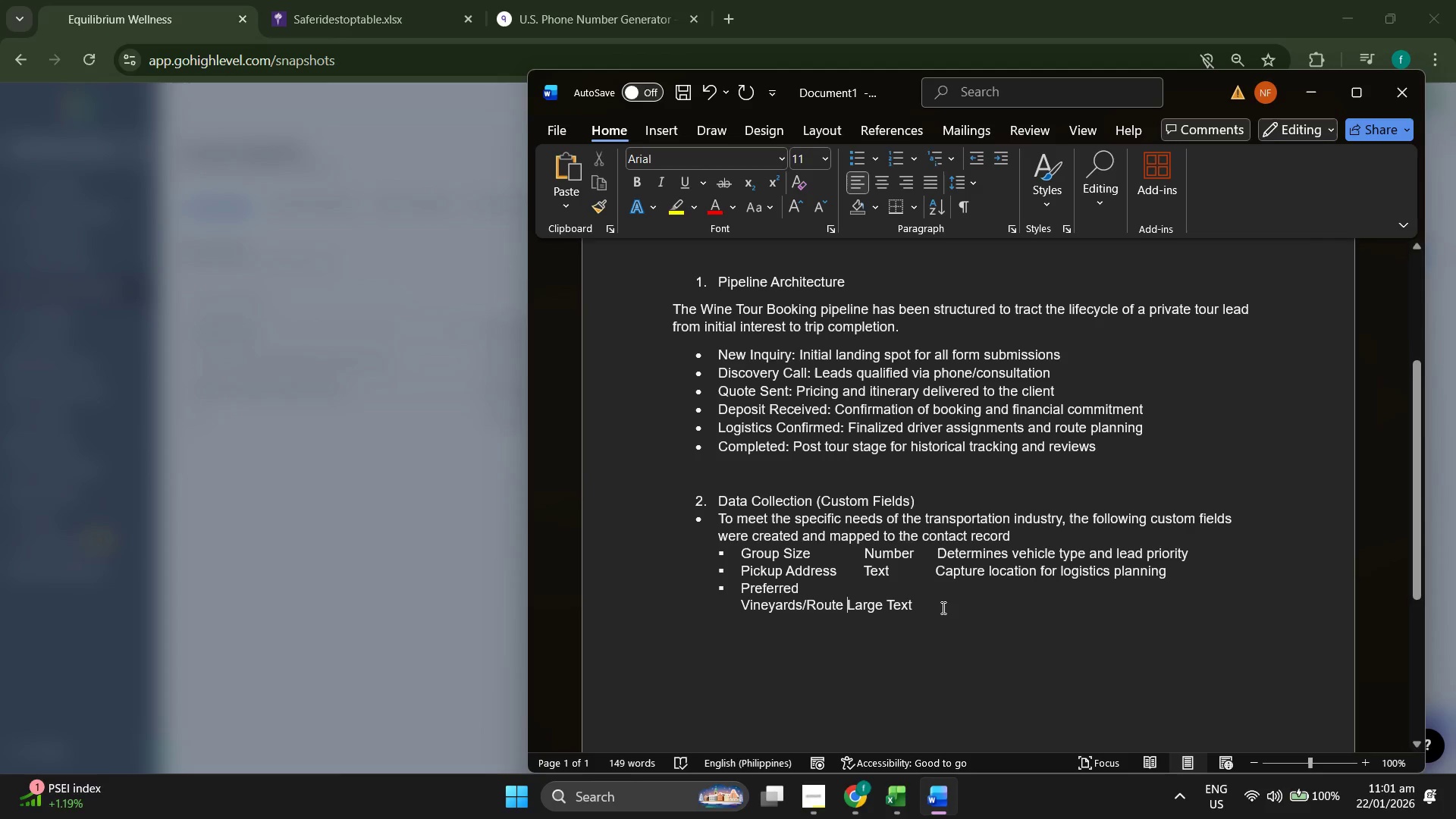 
key(Space)
 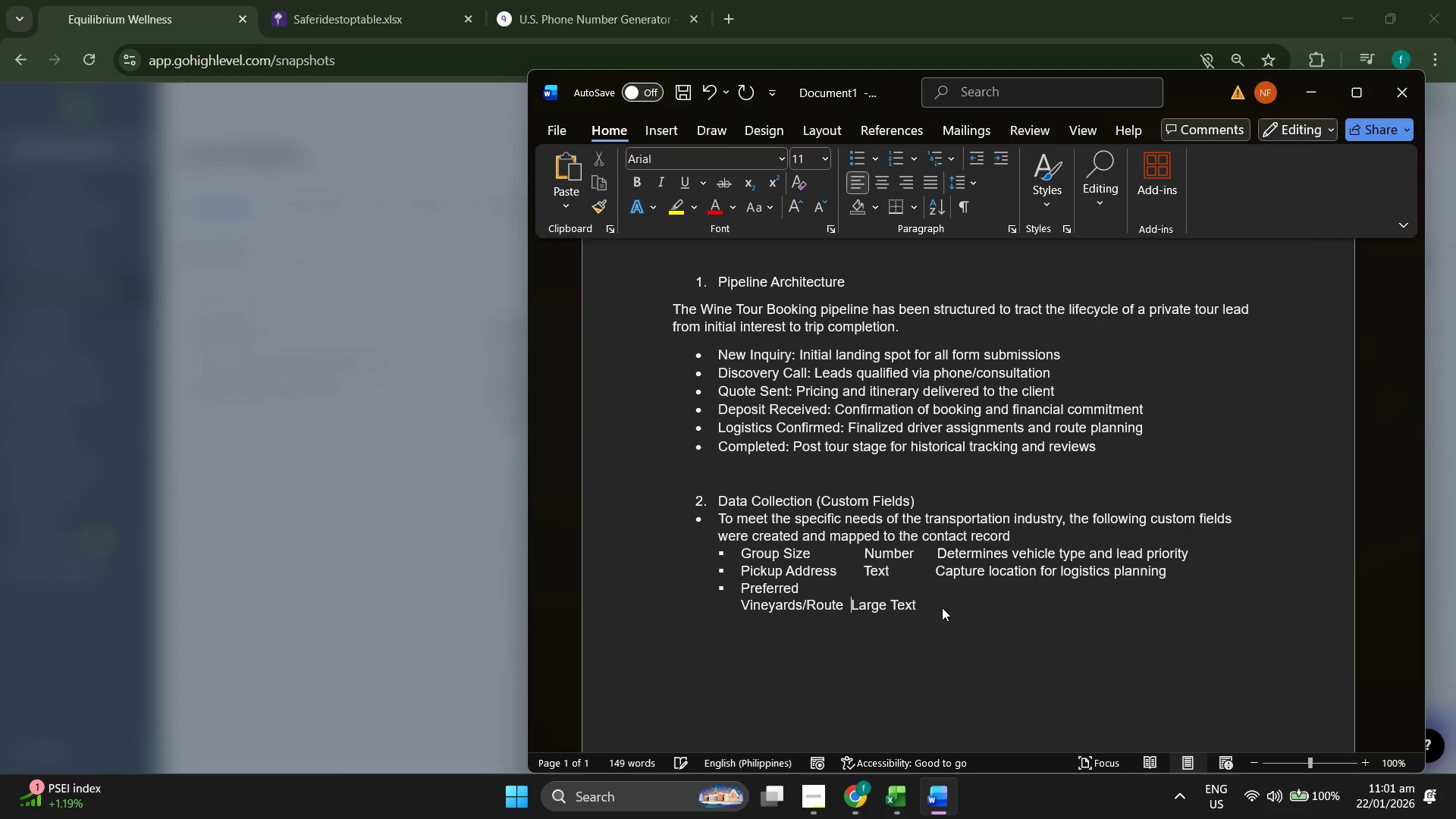 
key(Space)
 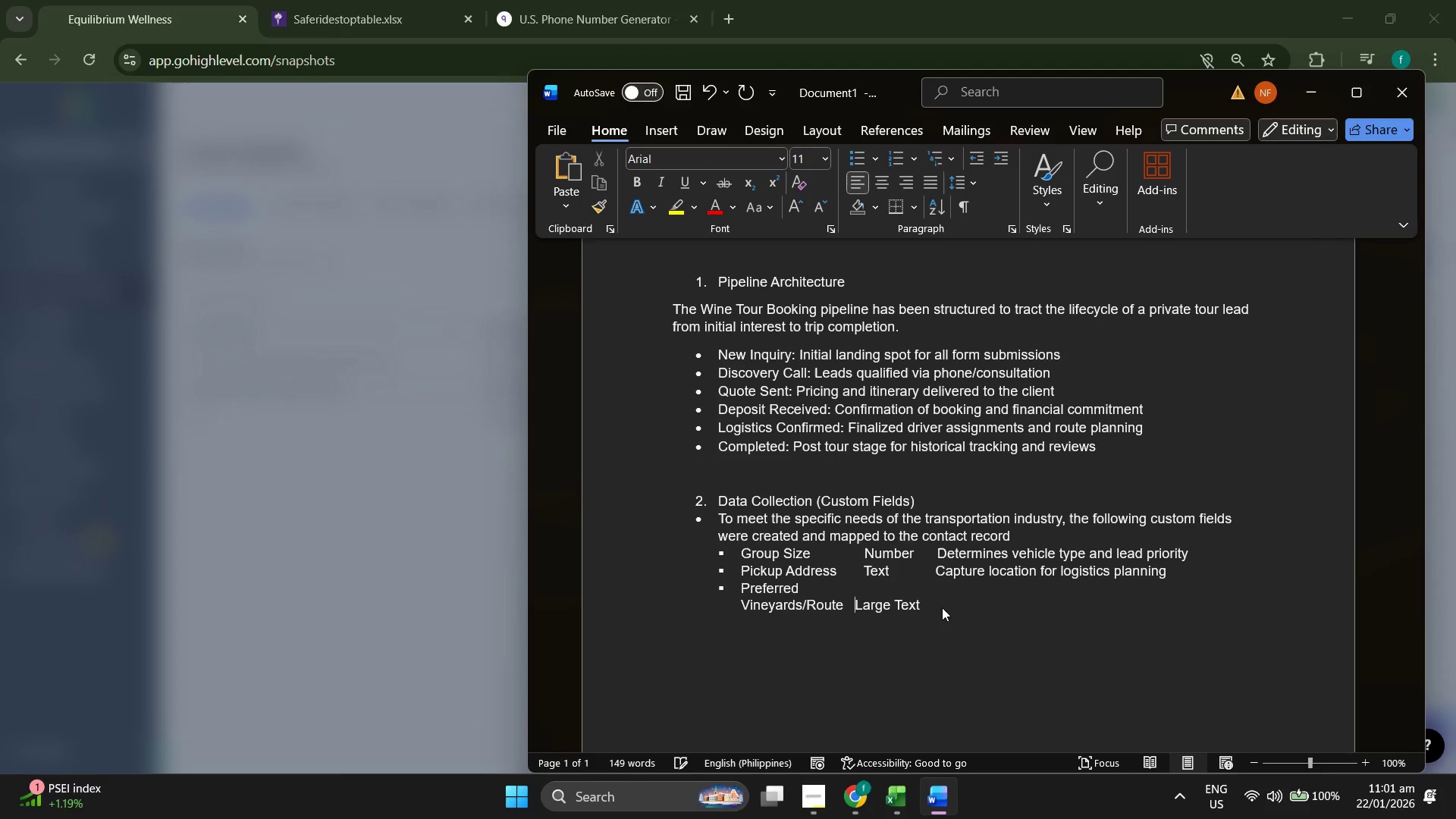 
key(Space)
 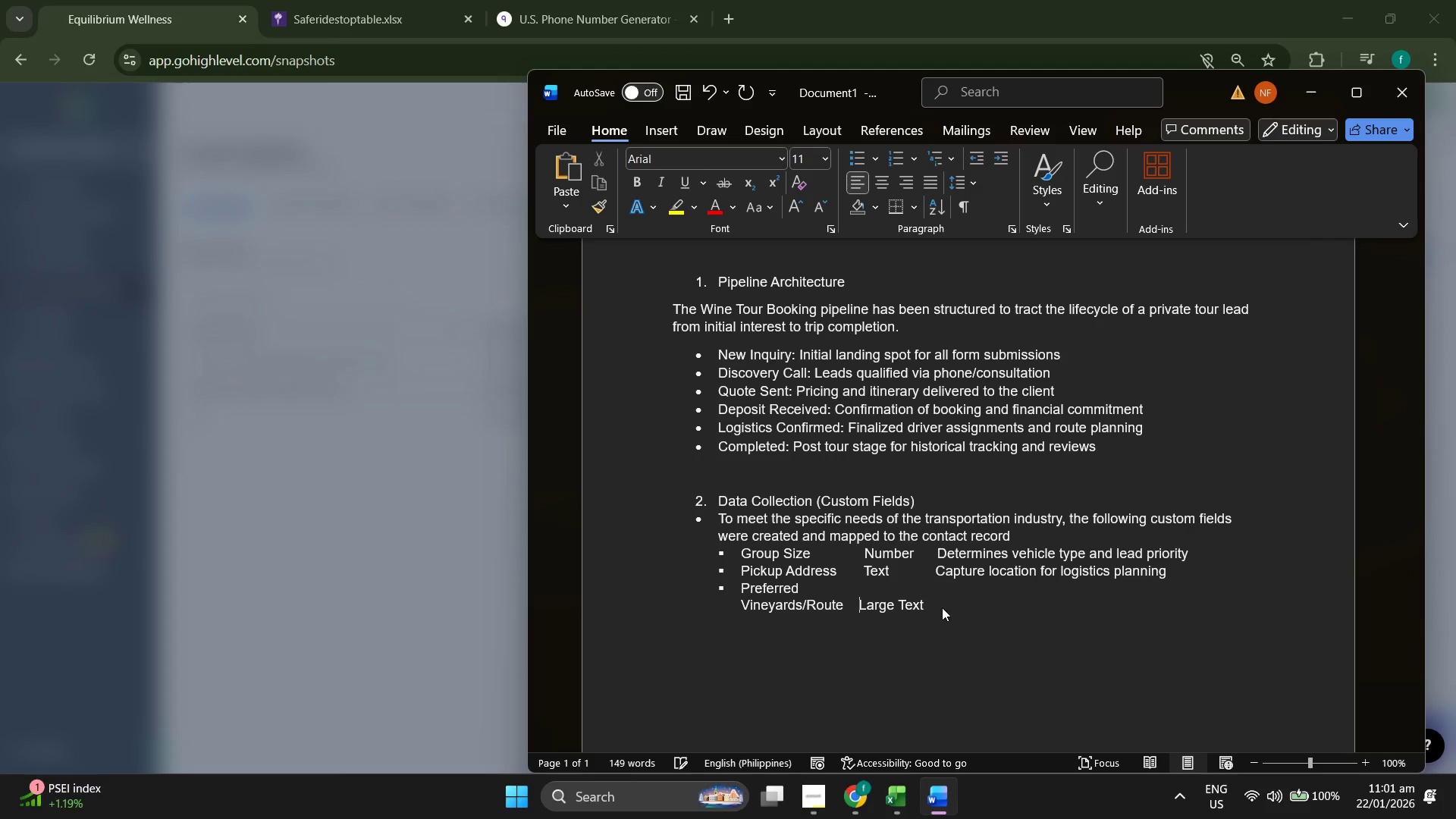 
key(Space)
 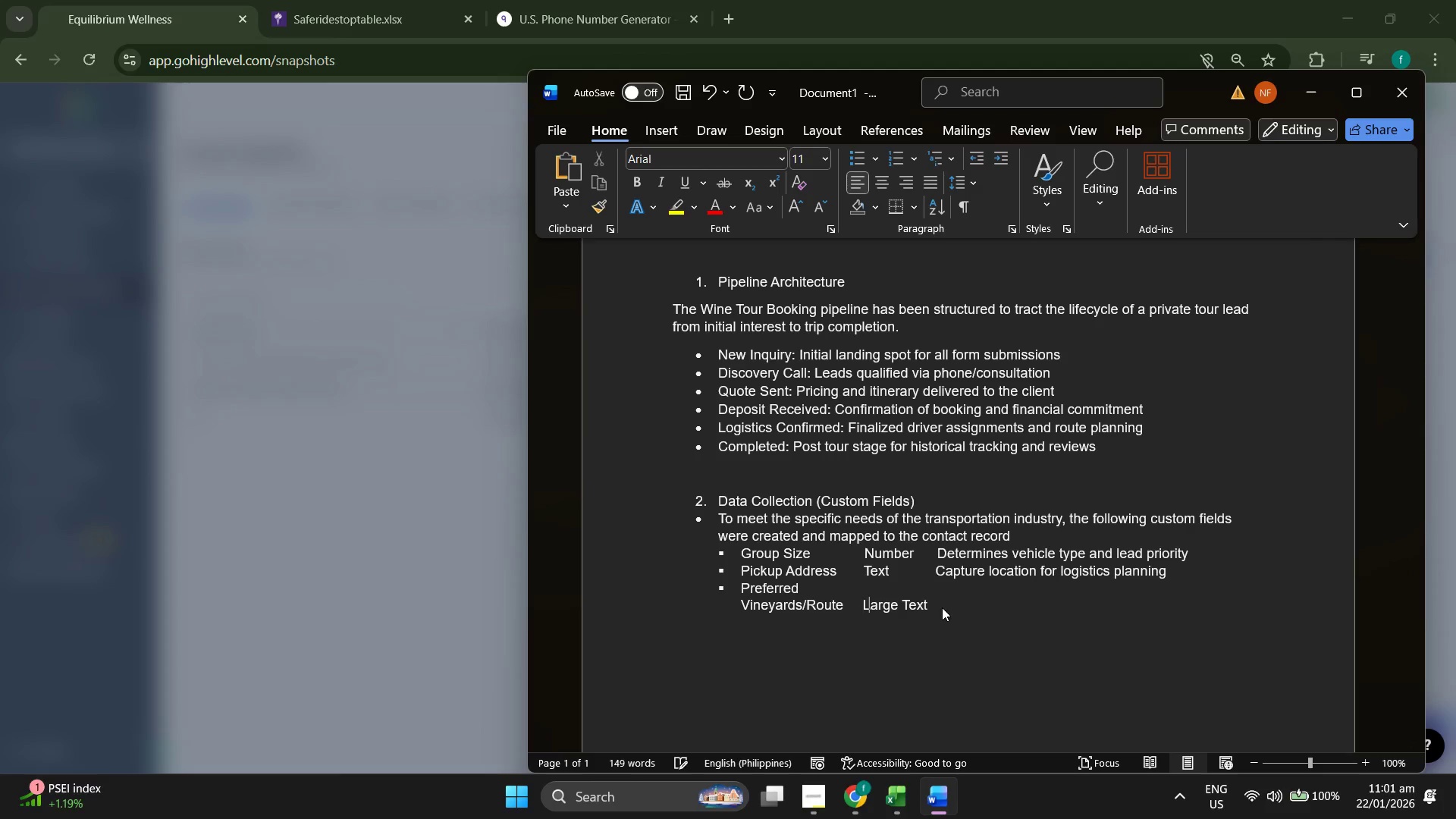 
hold_key(key=ArrowRight, duration=0.89)
 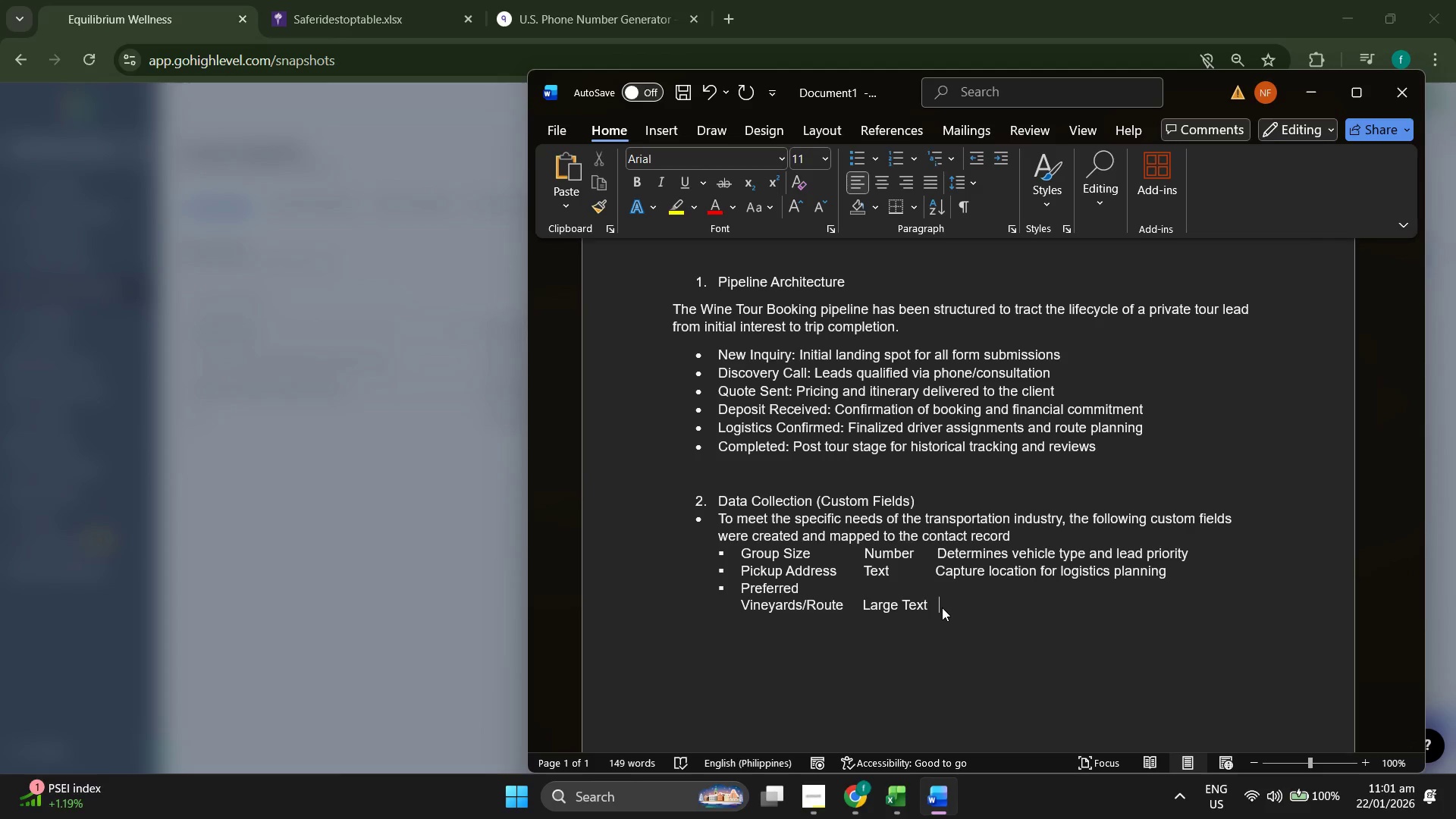 
key(ArrowLeft)
 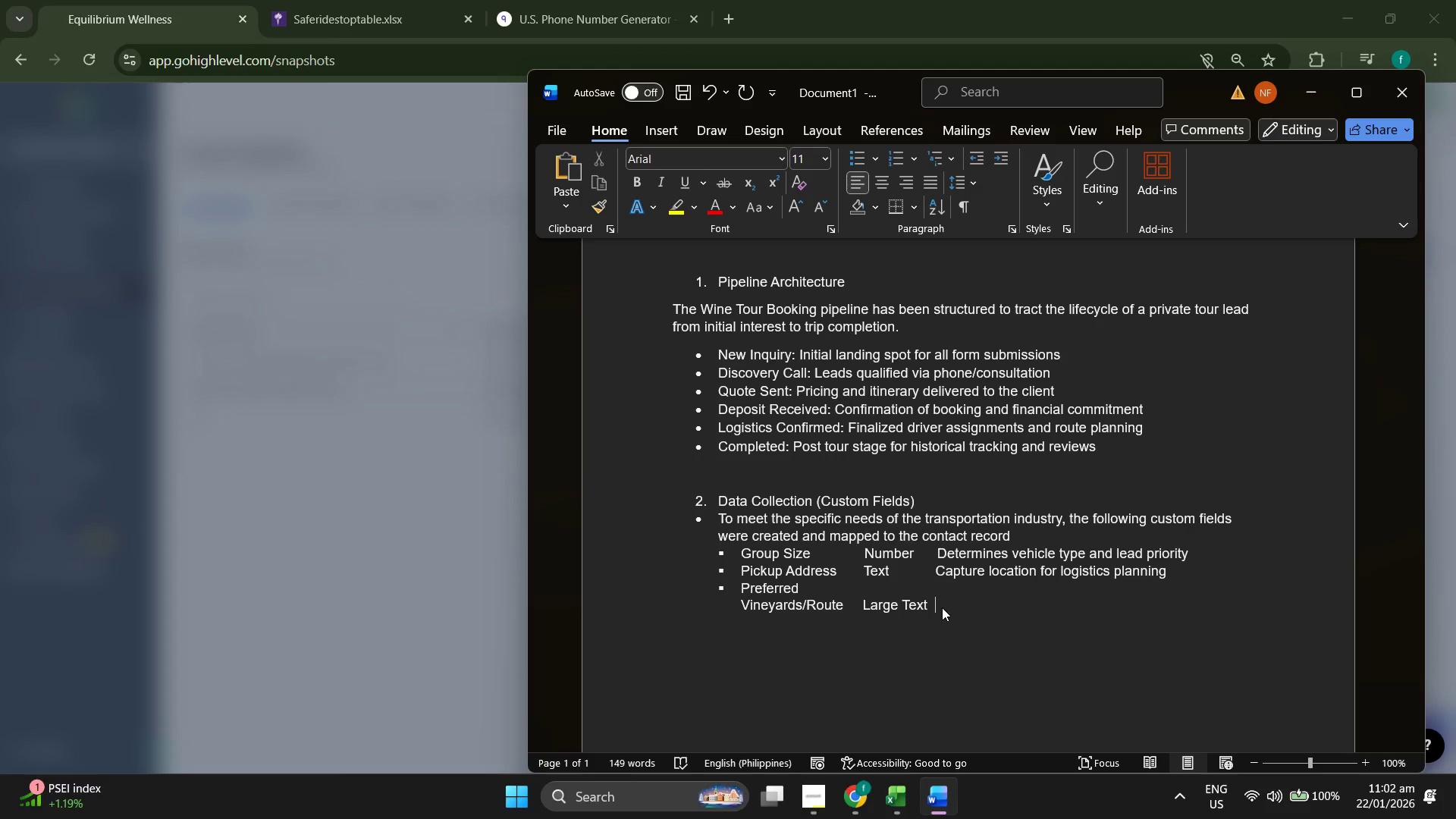 
wait(25.97)
 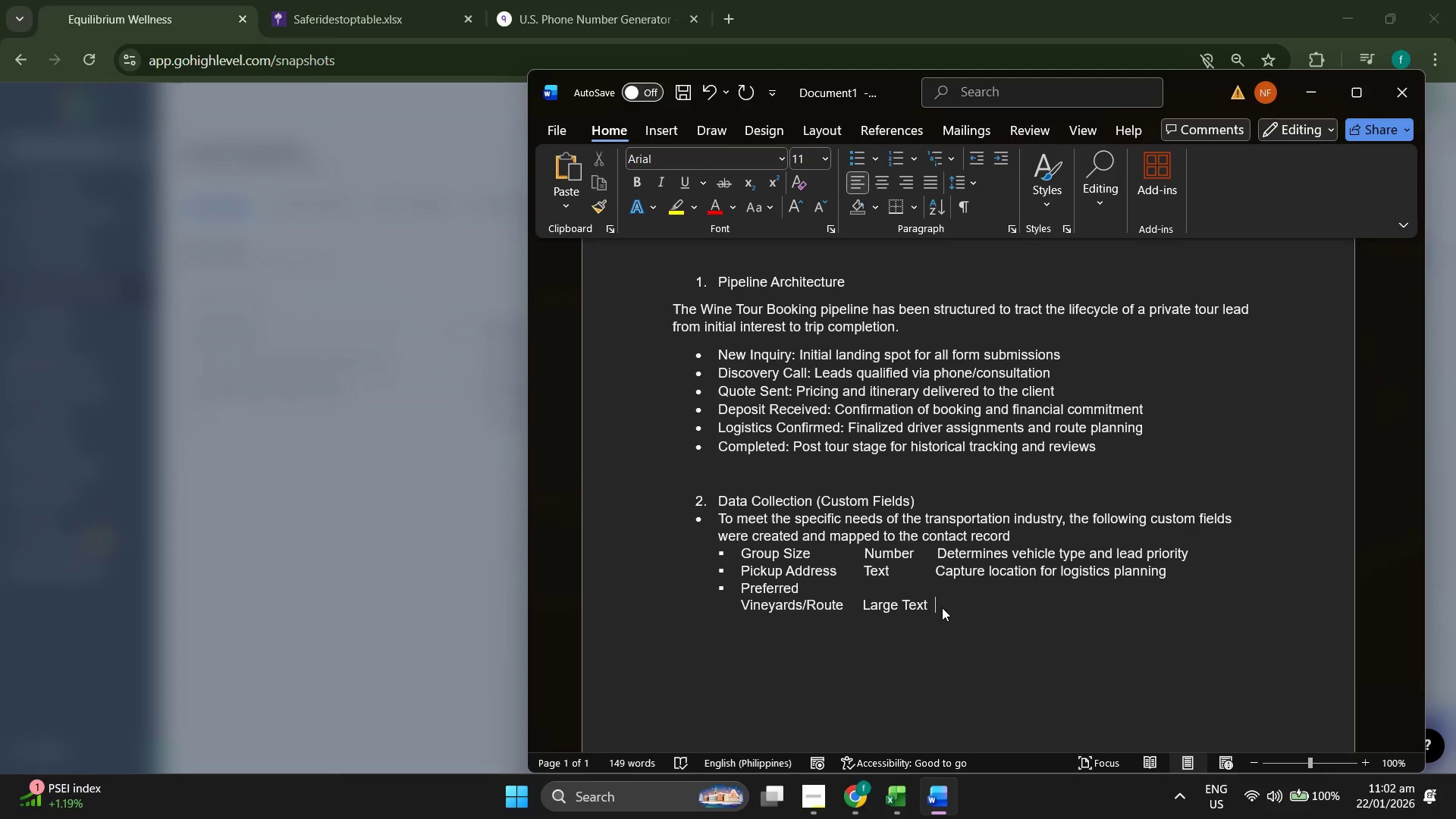 
type(Allow )
key(Backspace)
type(s t)
key(Backspace)
type(for detailed itineray request)
 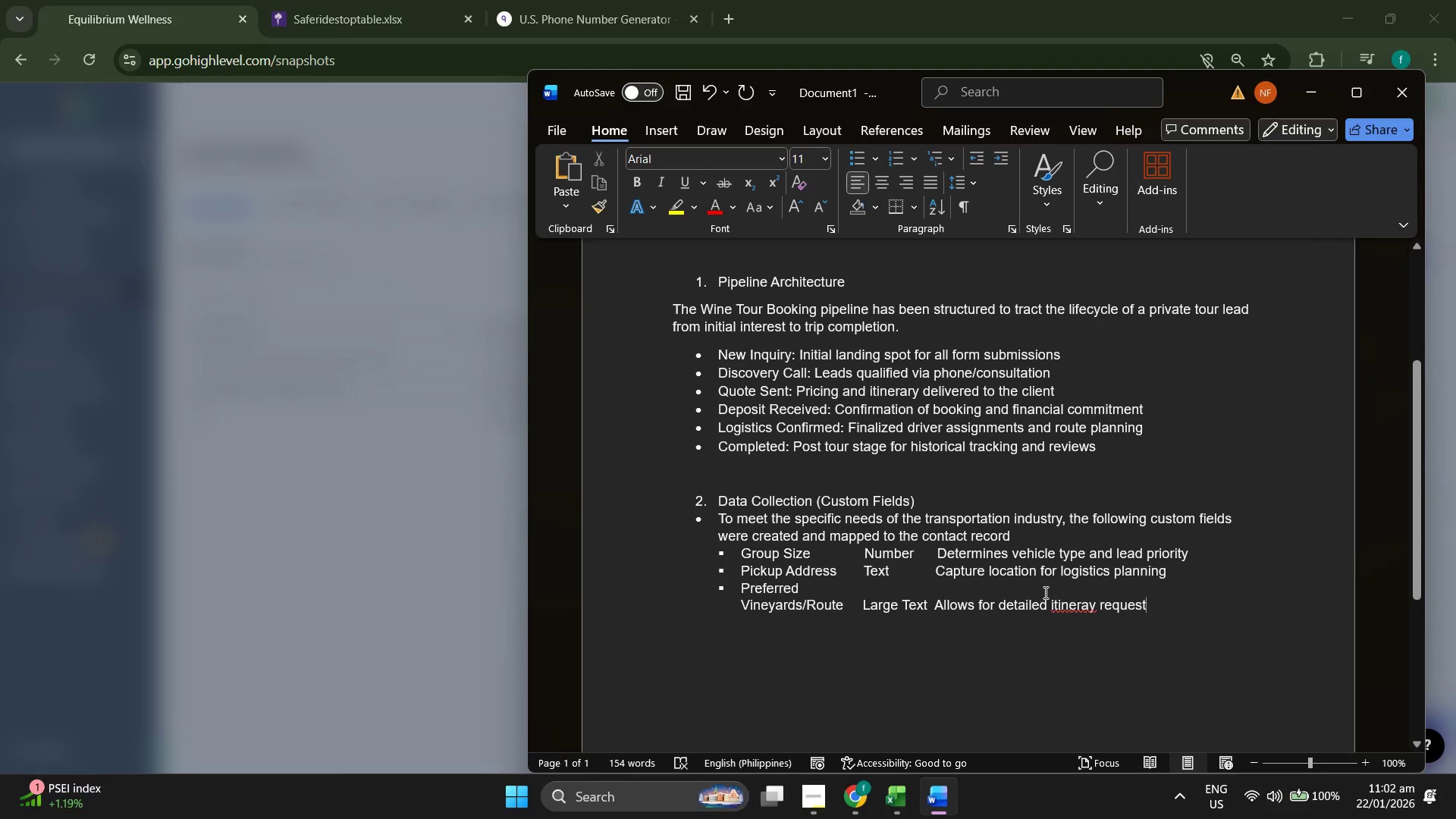 
right_click([1065, 603])
 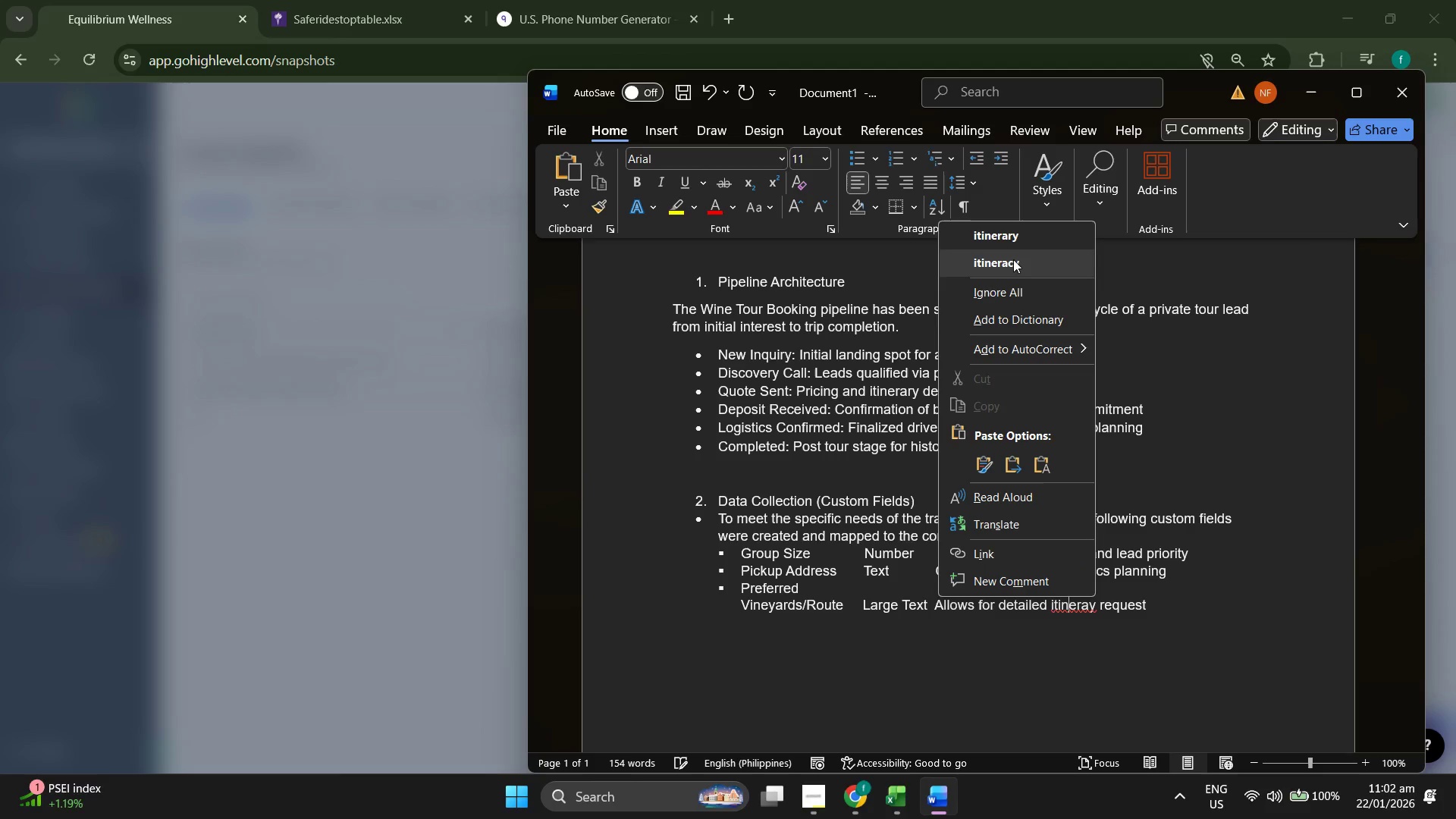 
left_click([1016, 232])
 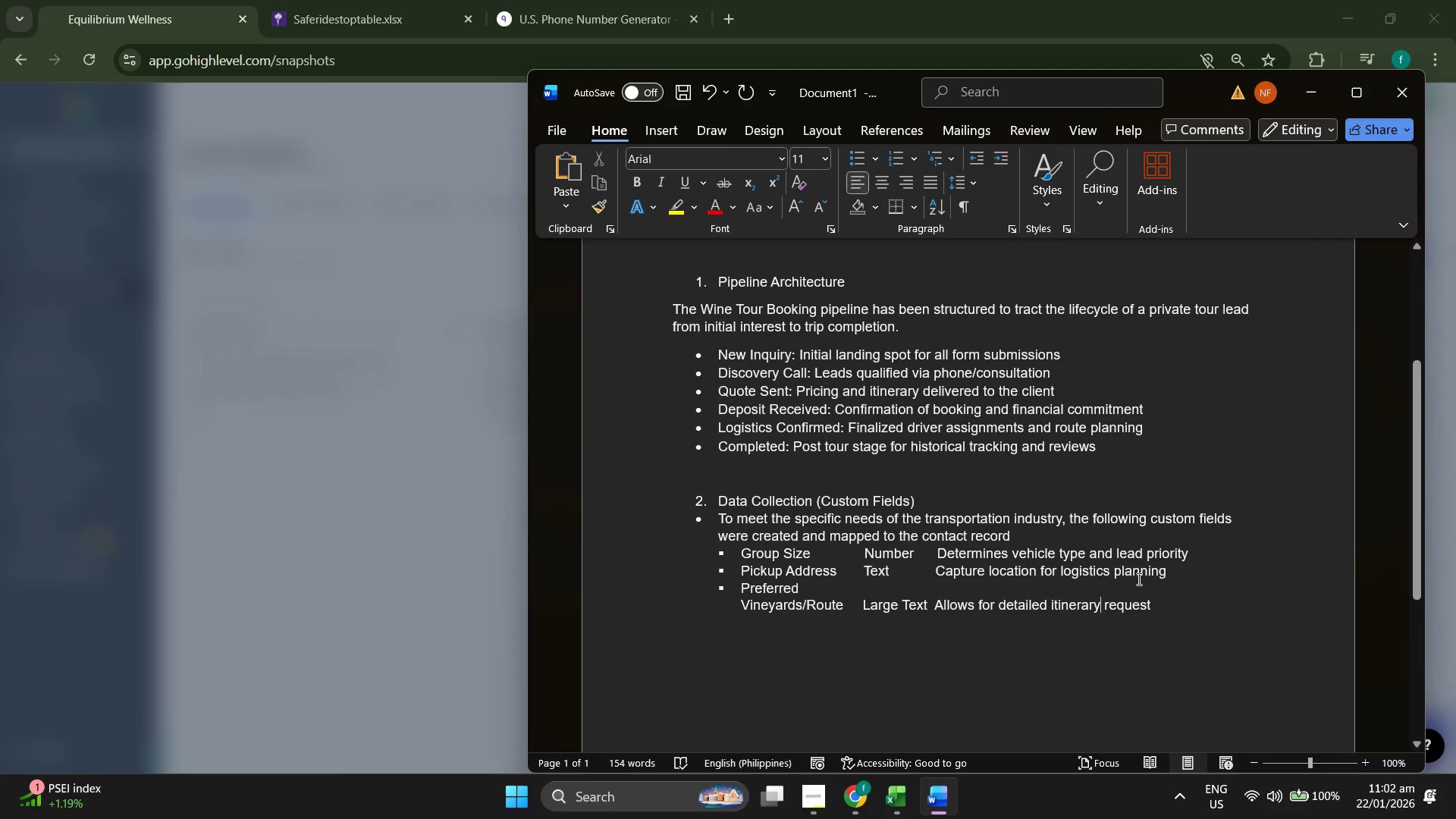 
left_click([1225, 511])
 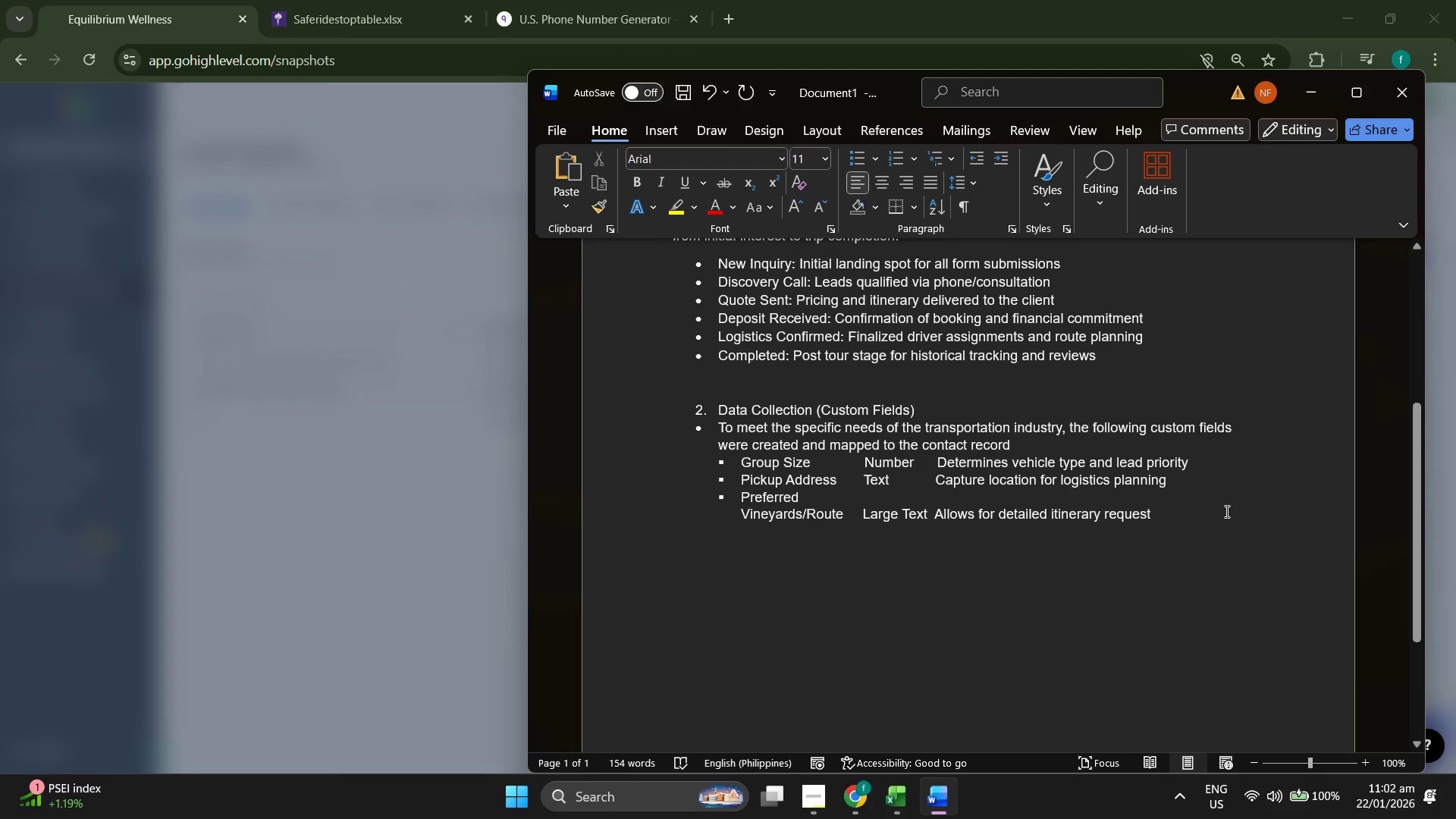 
scroll: coordinate [1147, 579], scroll_direction: down, amount: 2.0
 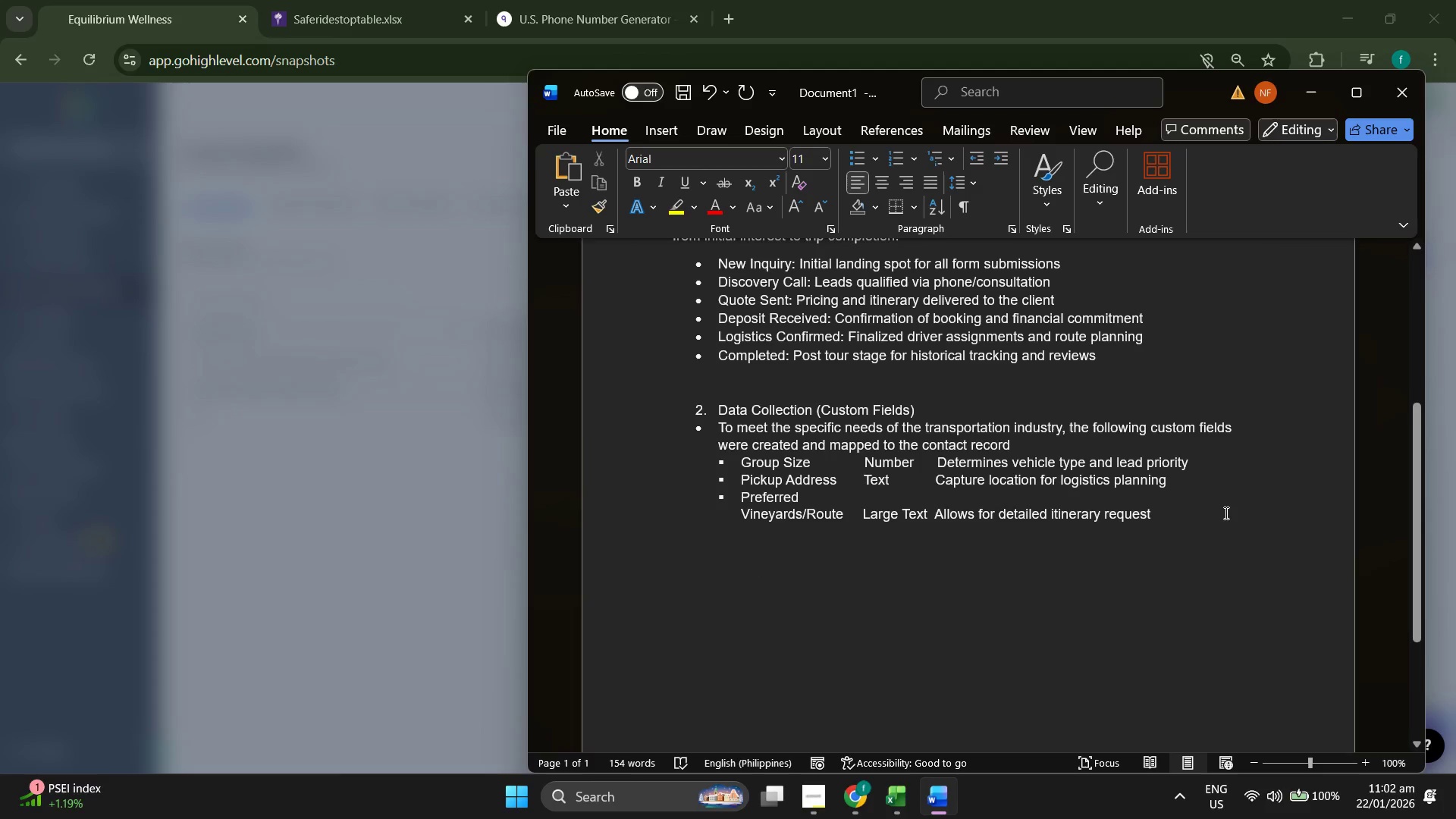 
key(Backspace)
 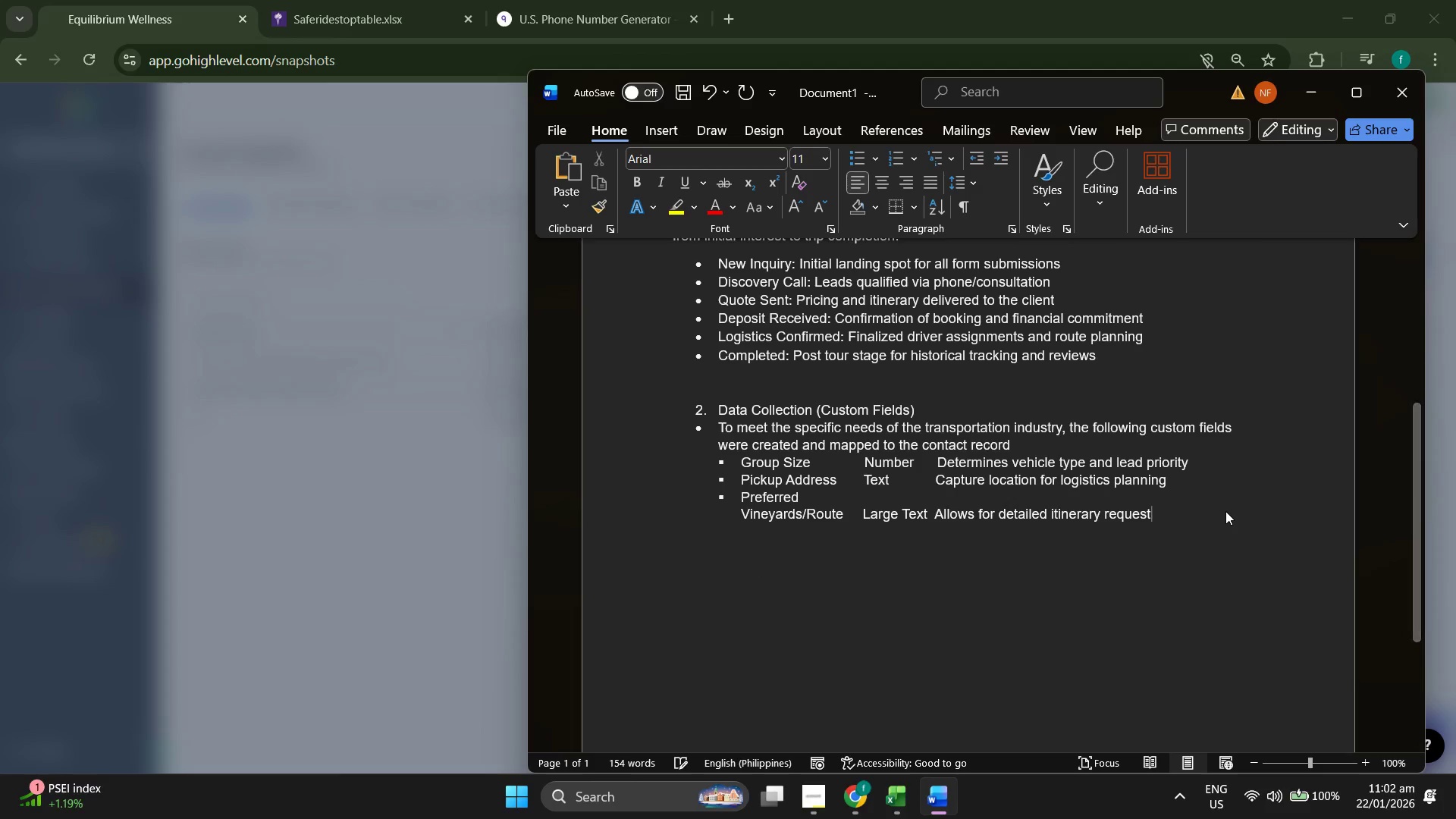 
key(Backspace)
 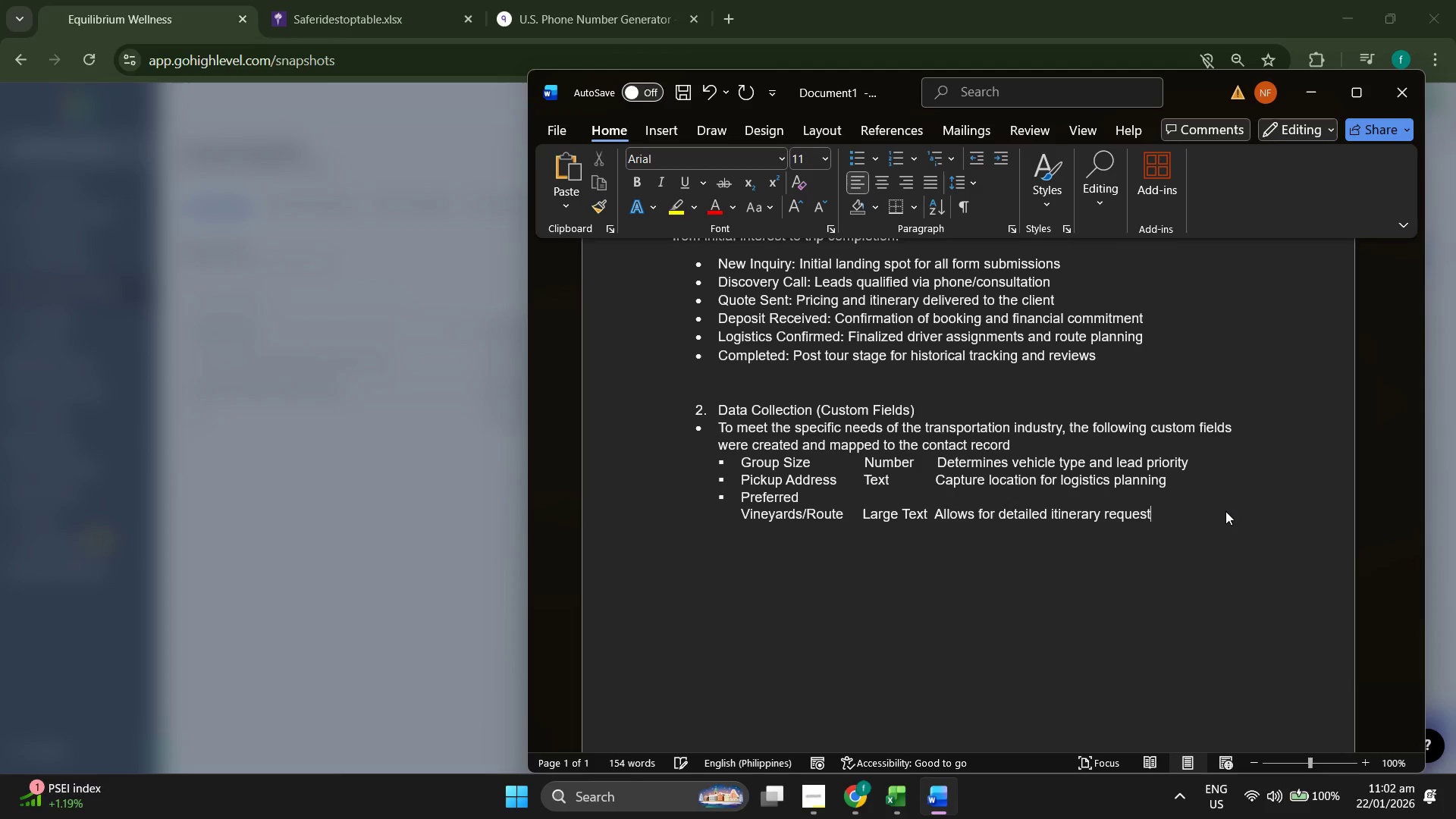 
key(Enter)
 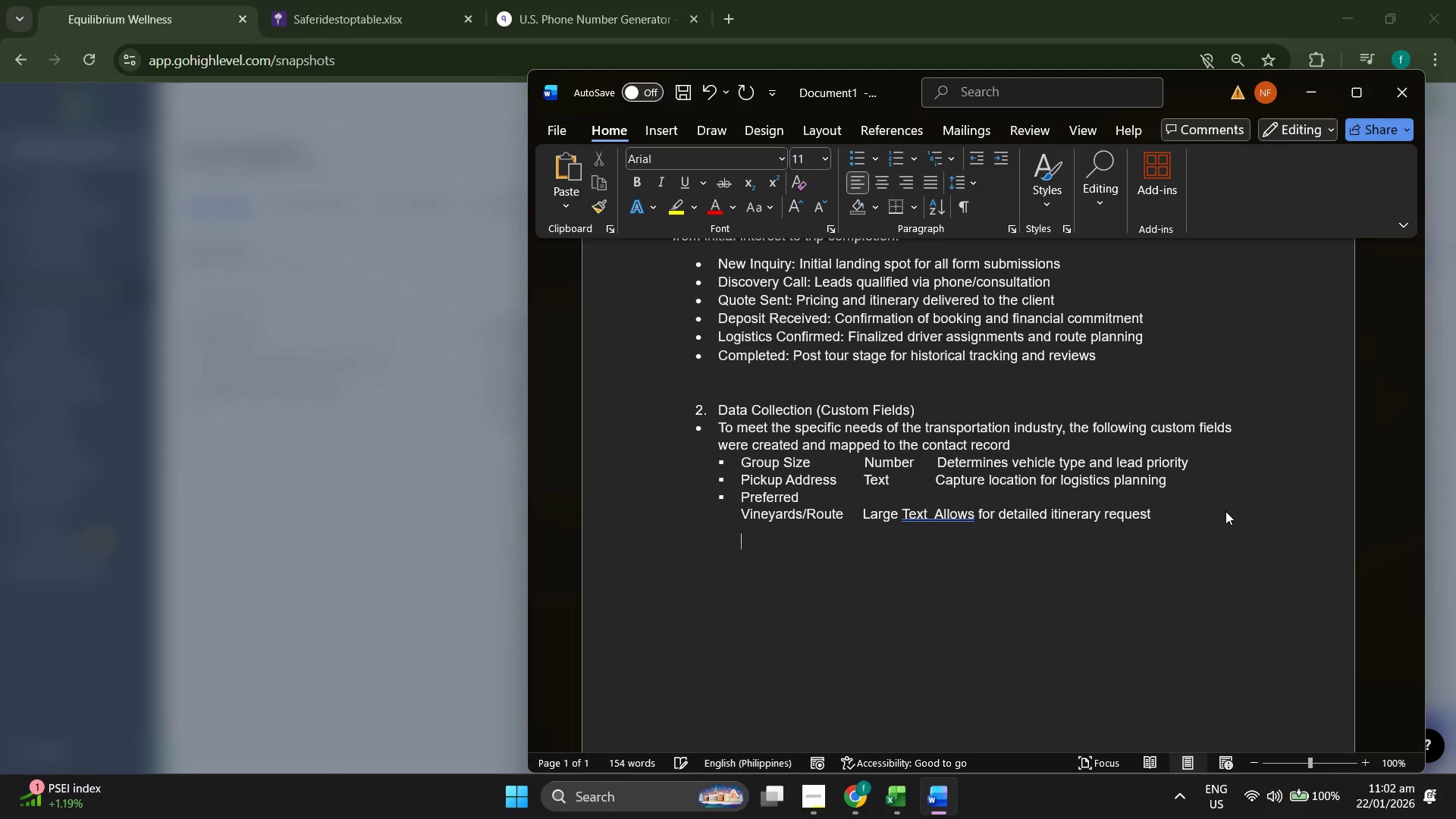 
key(Enter)
 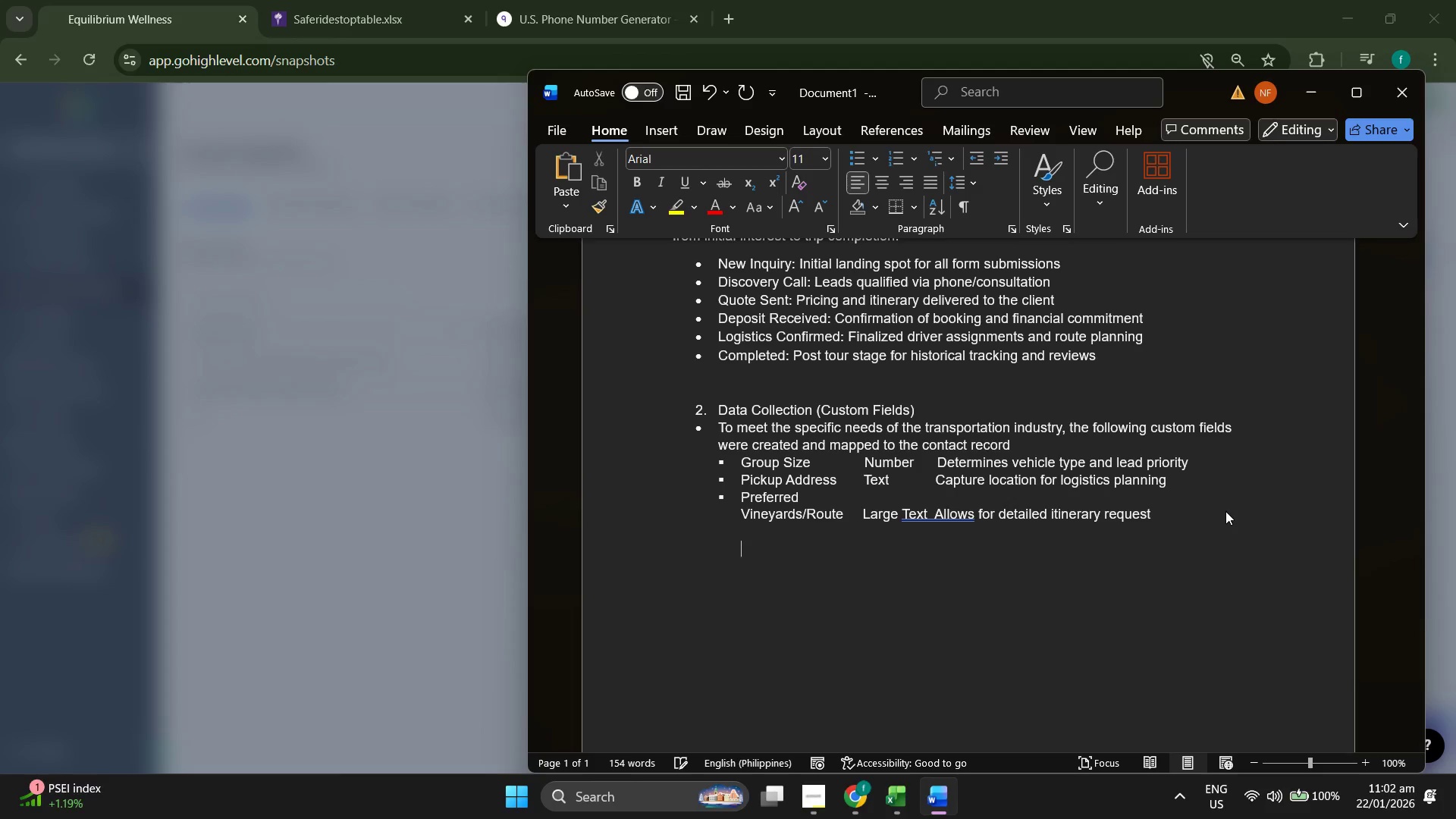 
key(Enter)
 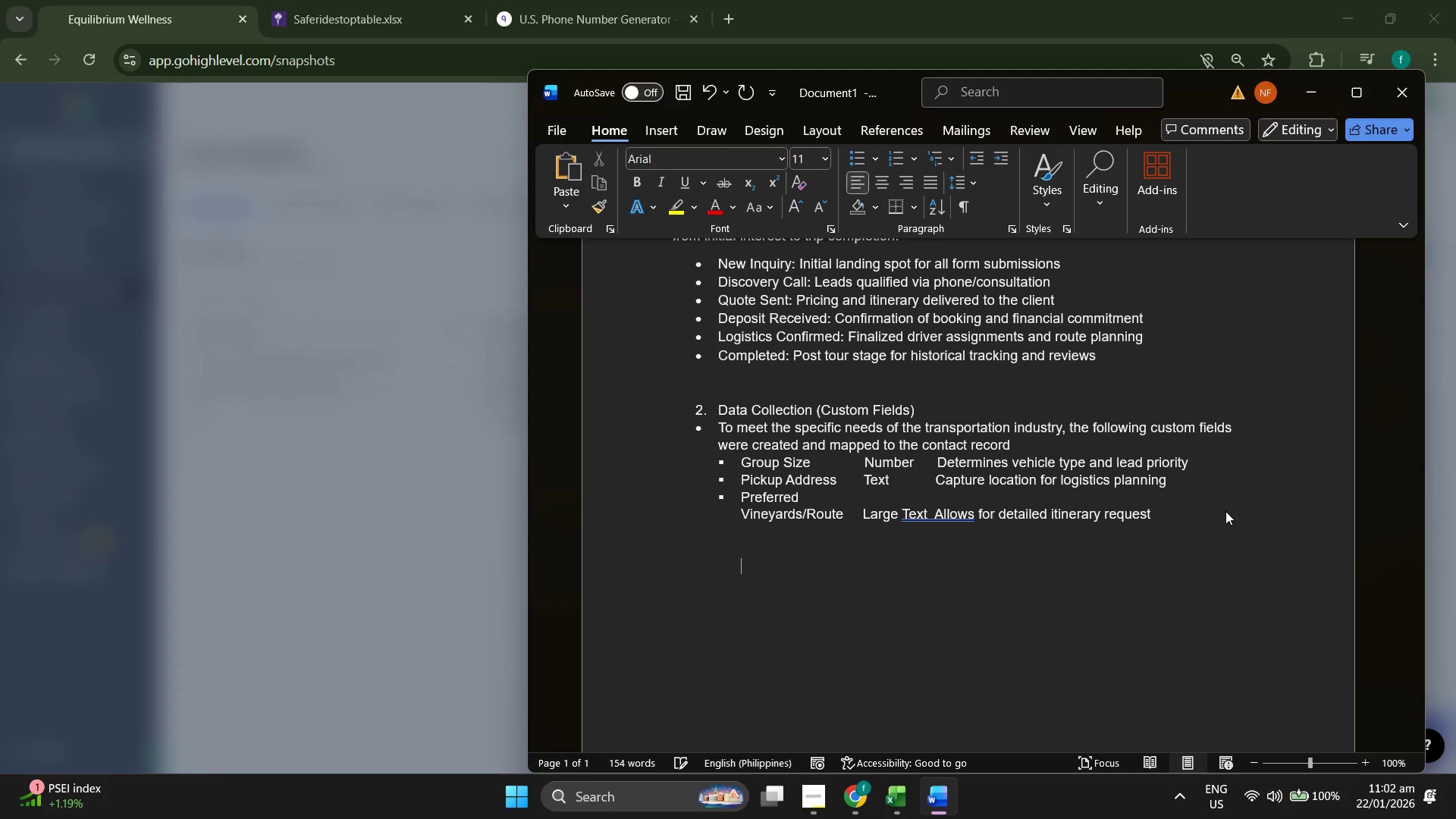 
key(Enter)
 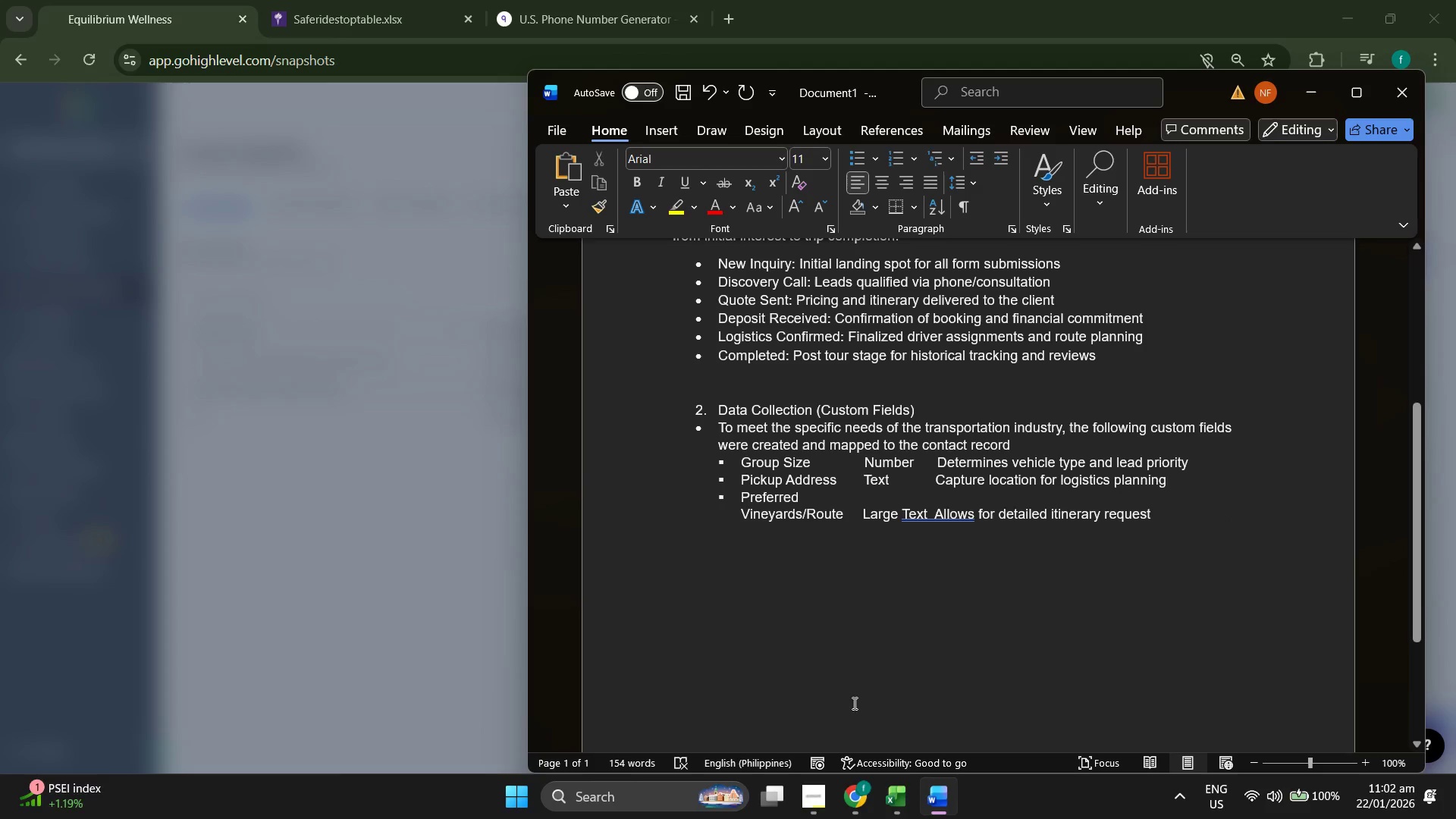 
double_click([711, 573])
 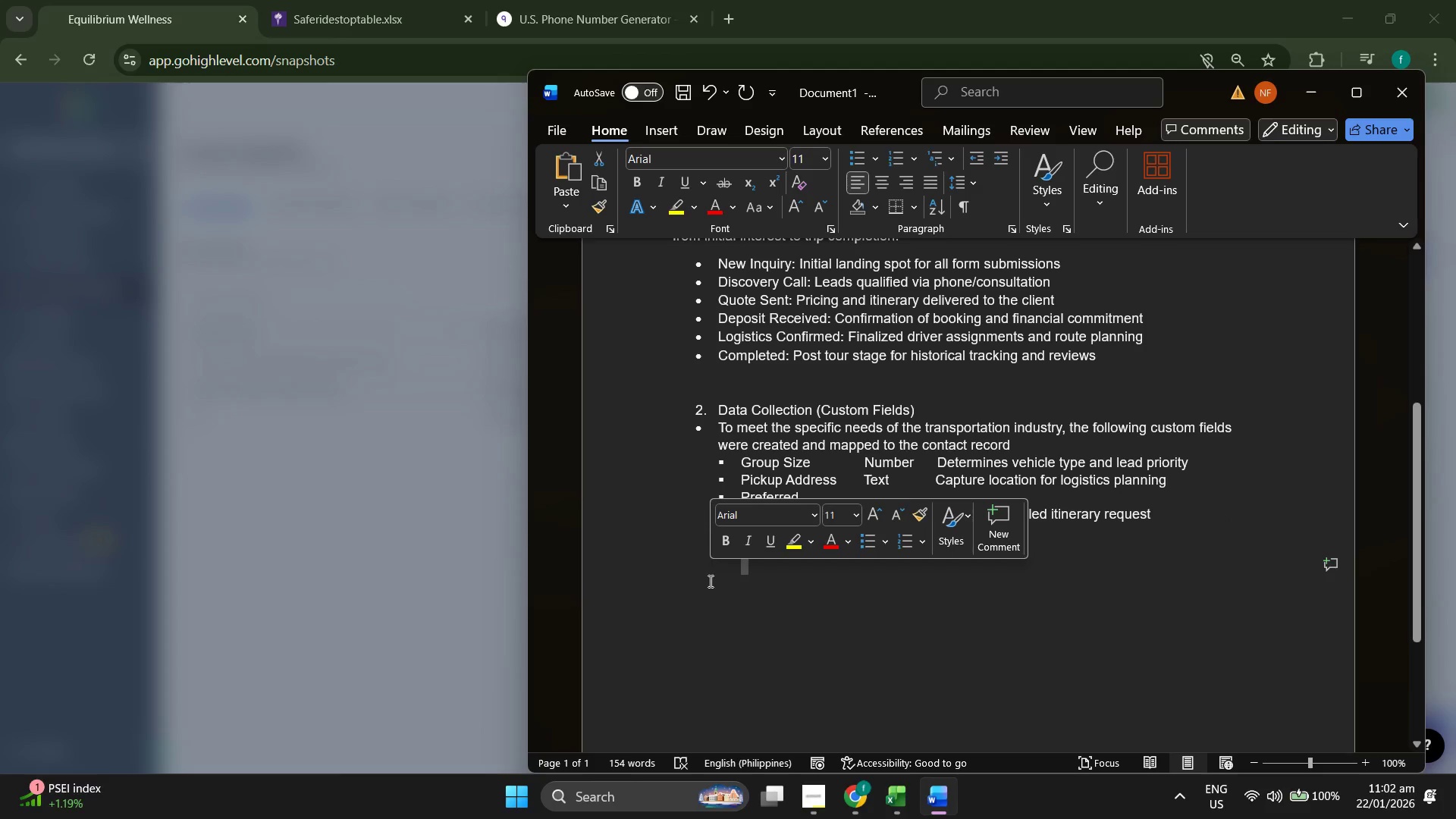 
left_click([709, 581])
 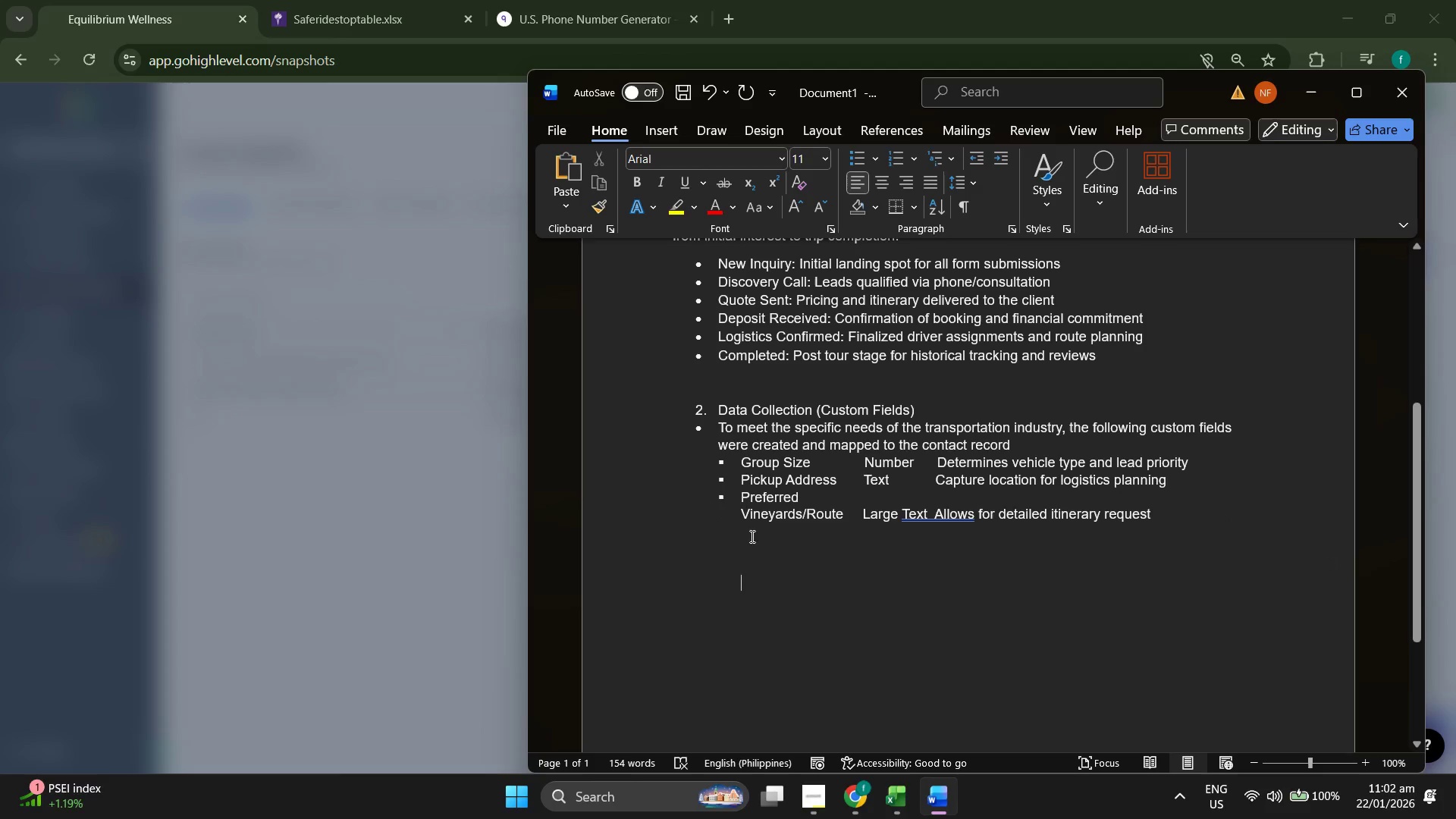 
left_click([763, 566])
 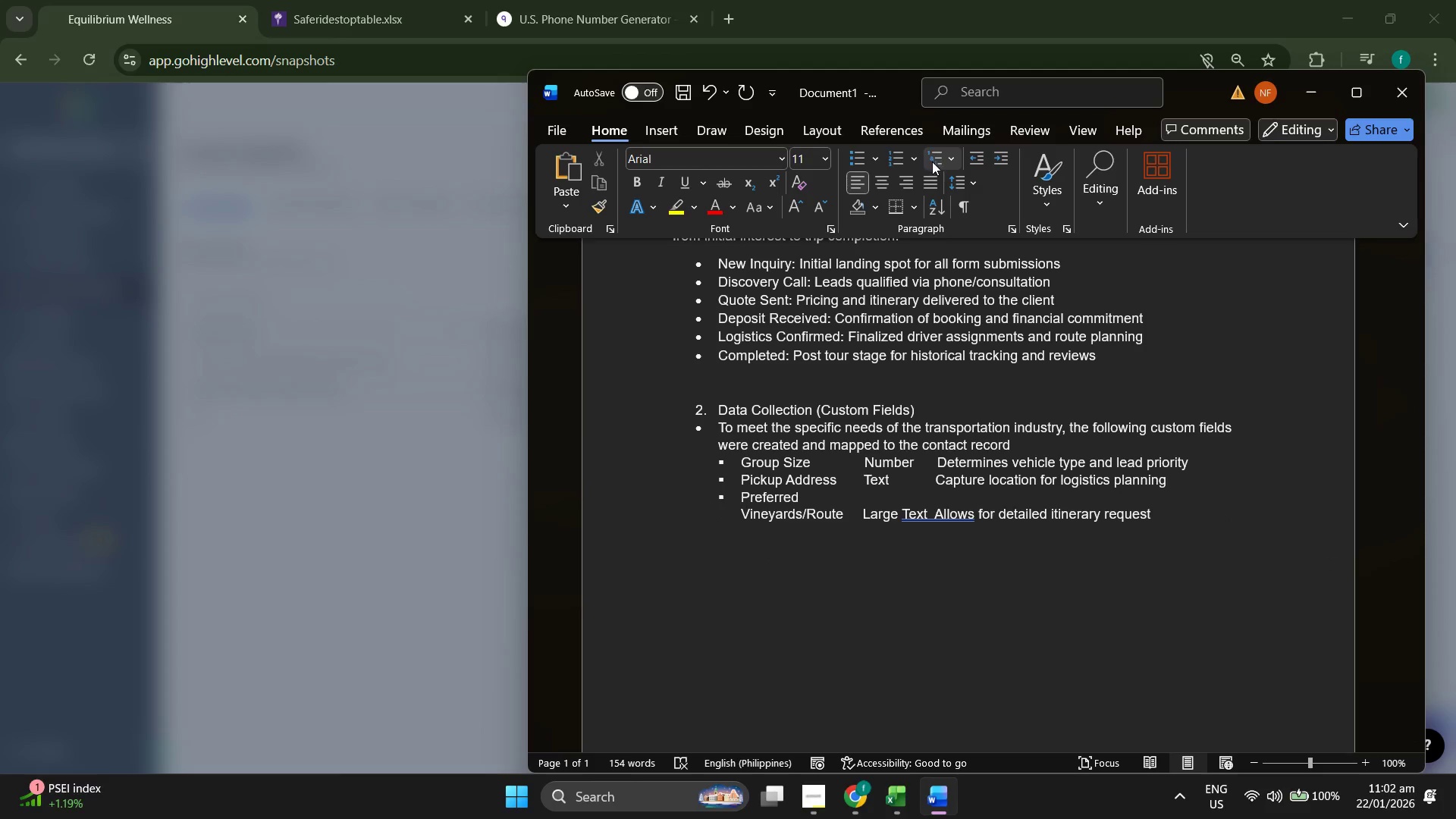 
left_click([898, 156])
 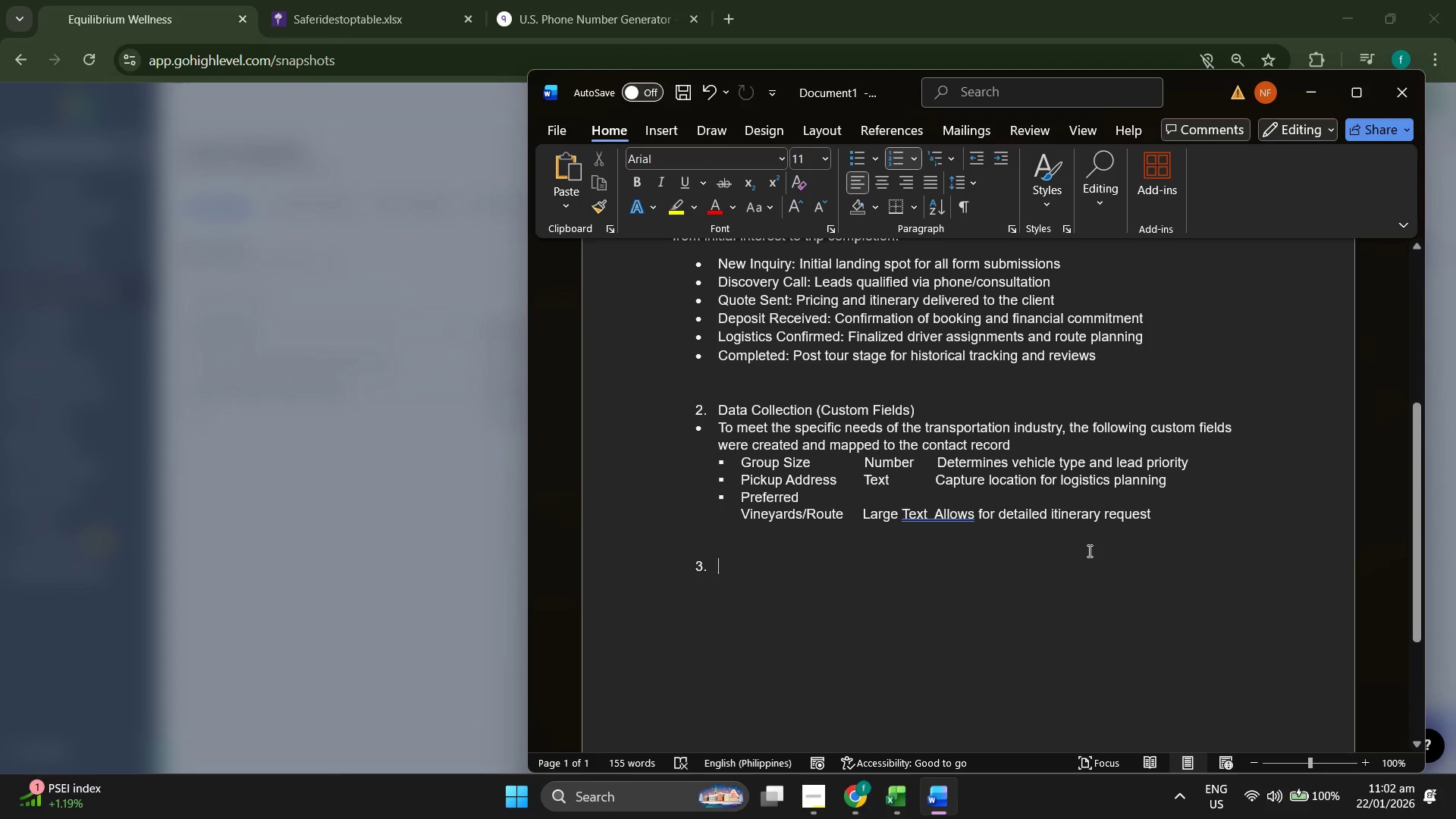 
wait(6.5)
 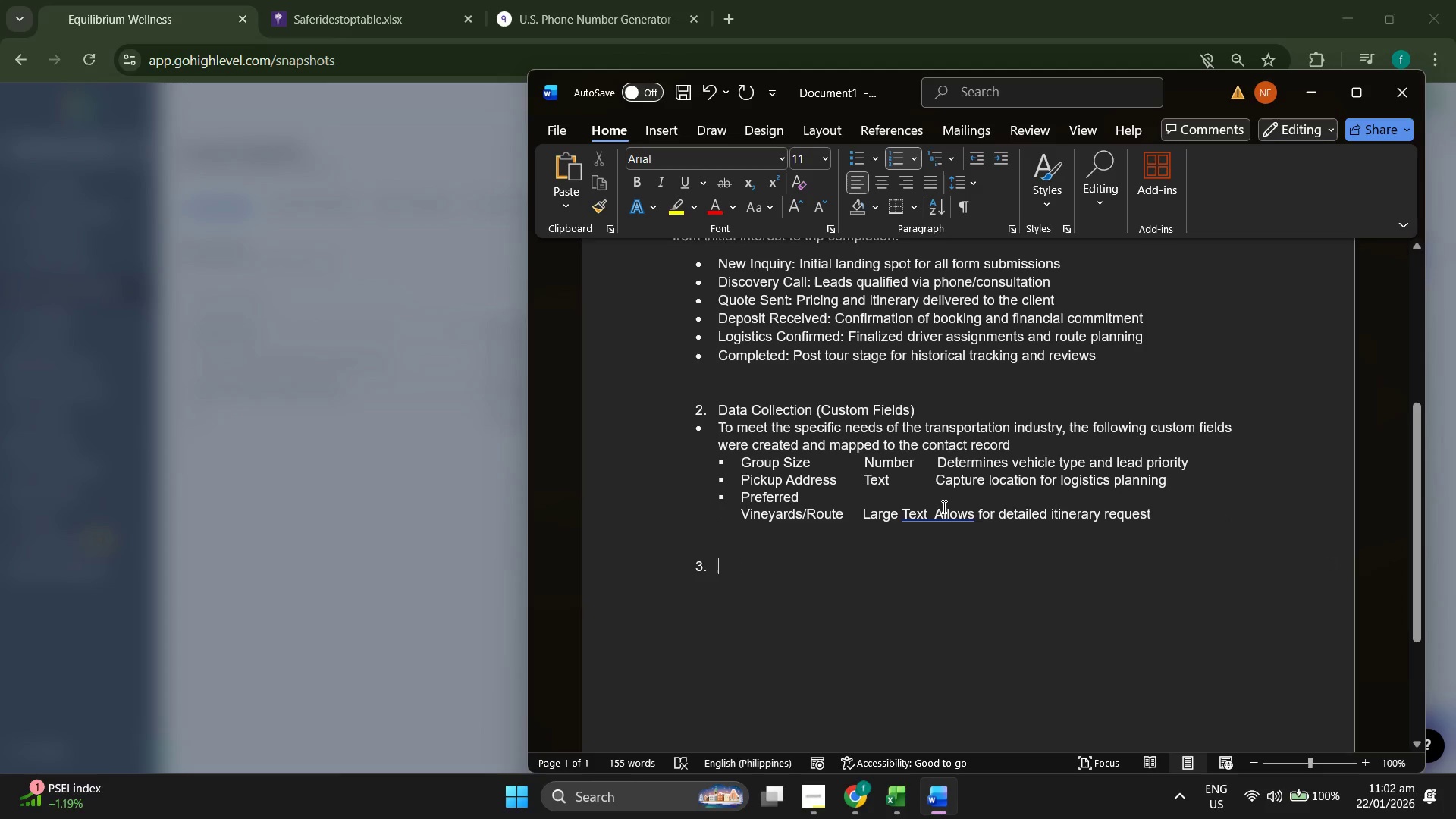 
type(Automation)
key(Backspace)
type(n & Lead Scoring Logic)
 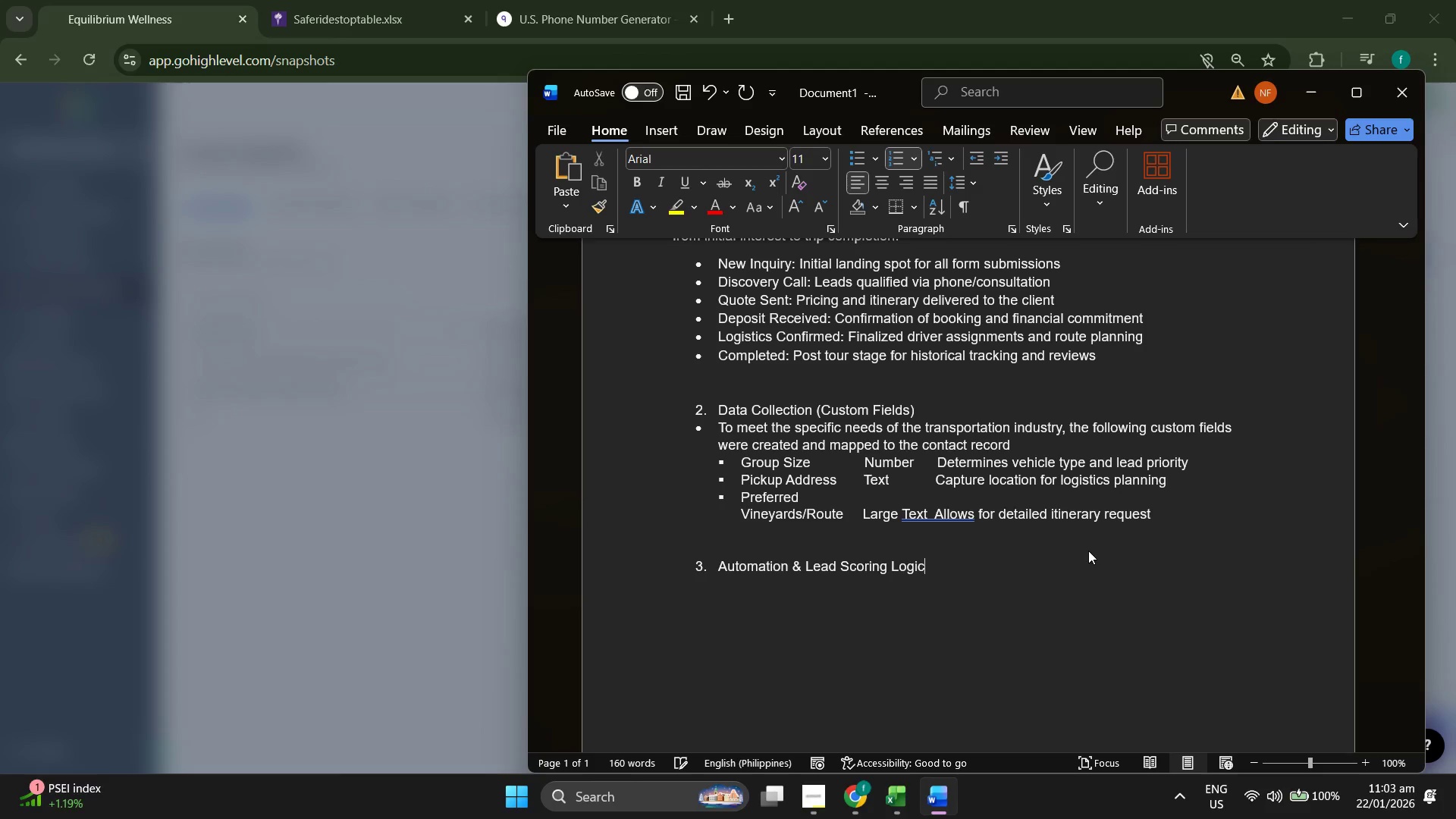 
key(Enter)
 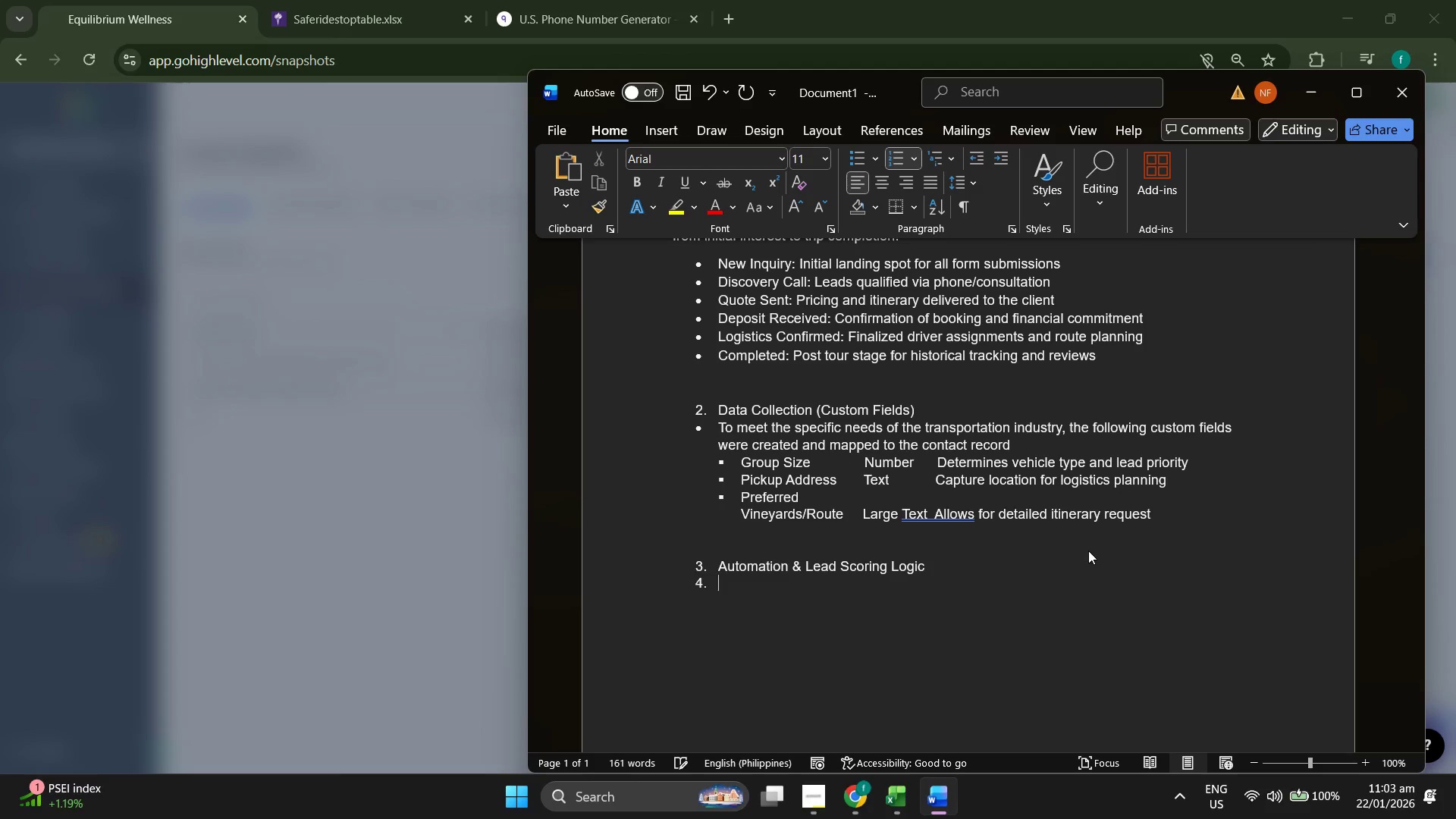 
key(Enter)
 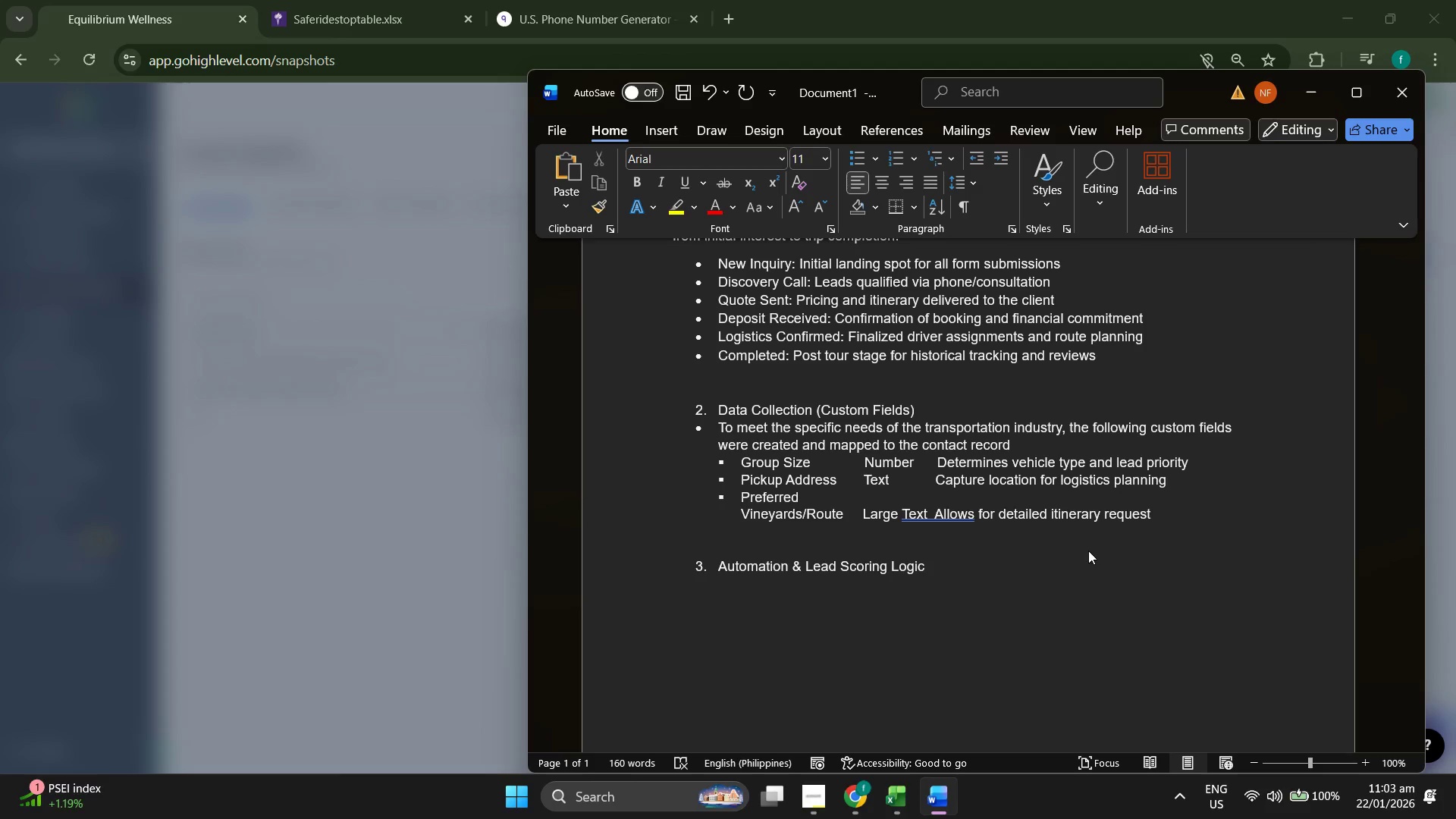 
key(Space)
 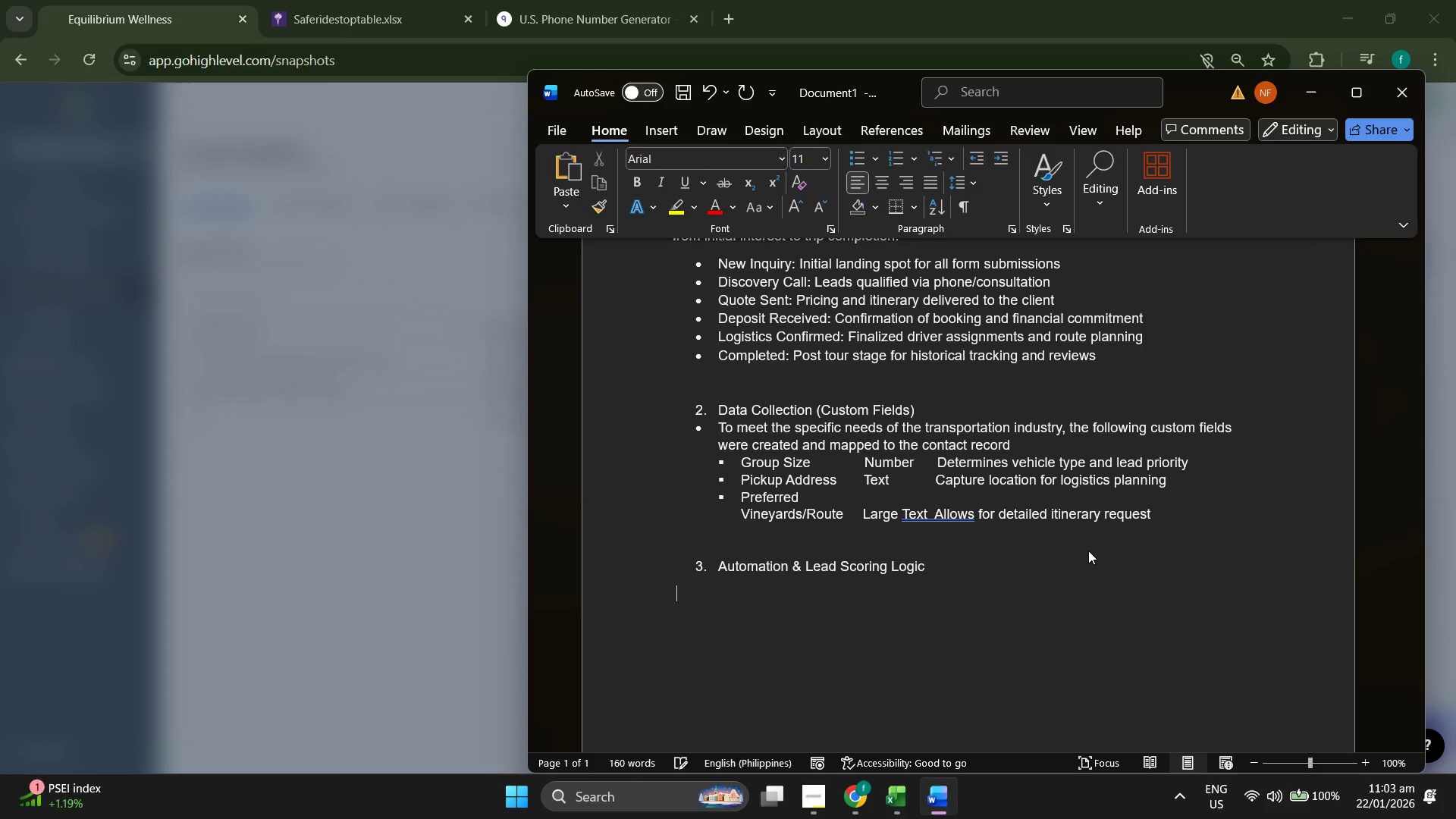 
hold_key(key=Space, duration=0.58)
 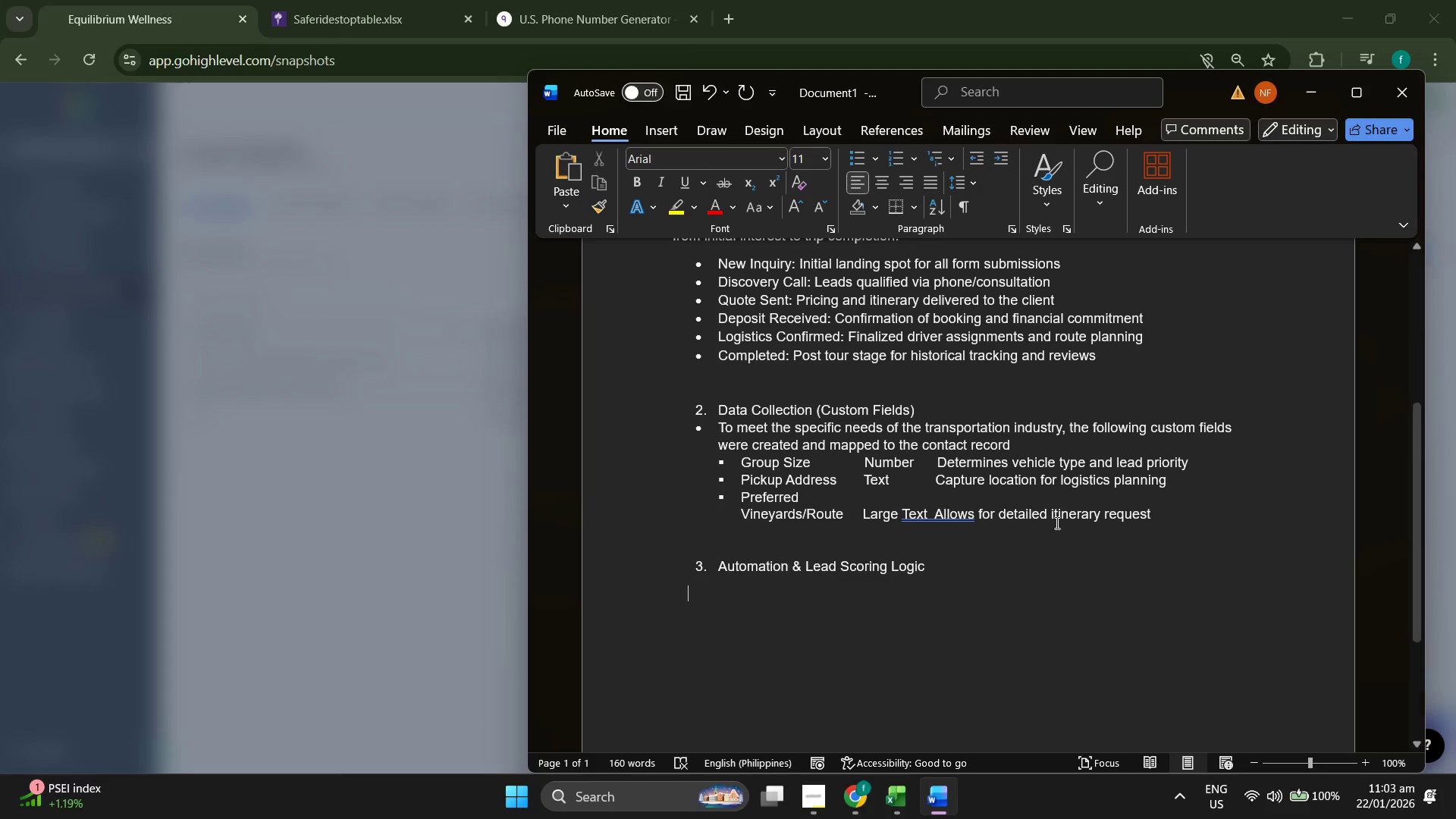 
scroll: coordinate [793, 510], scroll_direction: up, amount: 5.0
 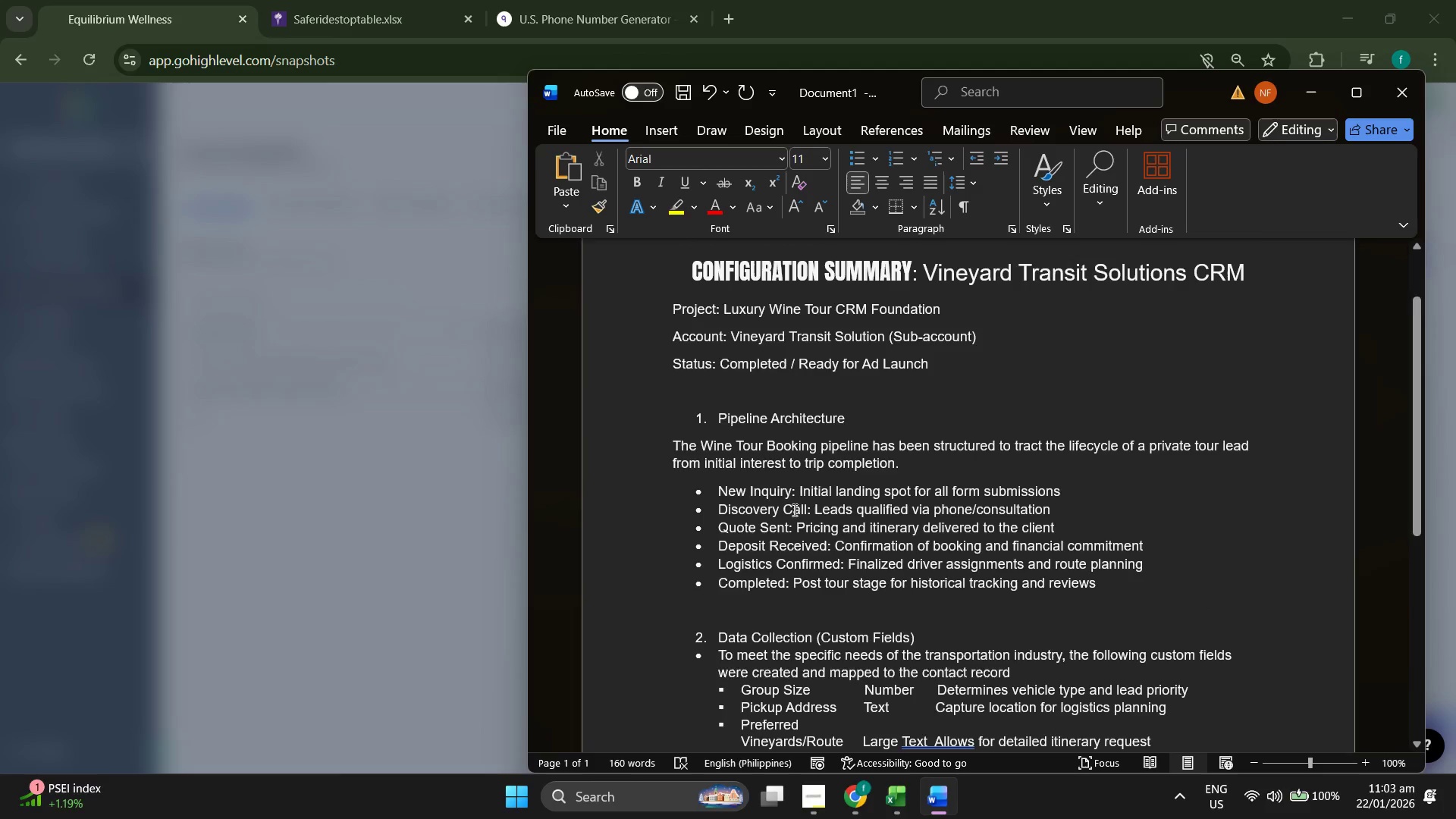 
scroll: coordinate [793, 510], scroll_direction: down, amount: 1.0
 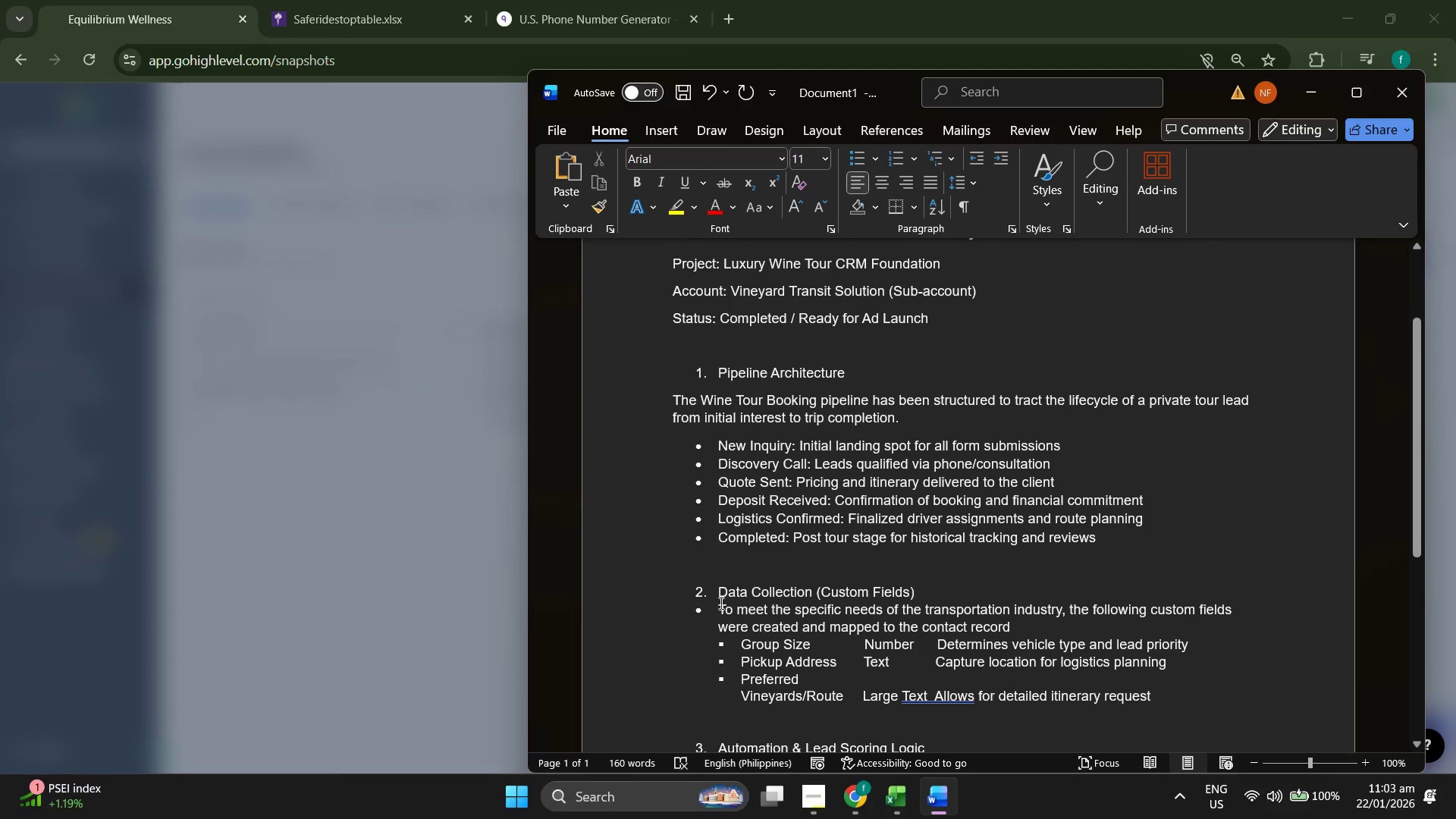 
left_click([716, 604])
 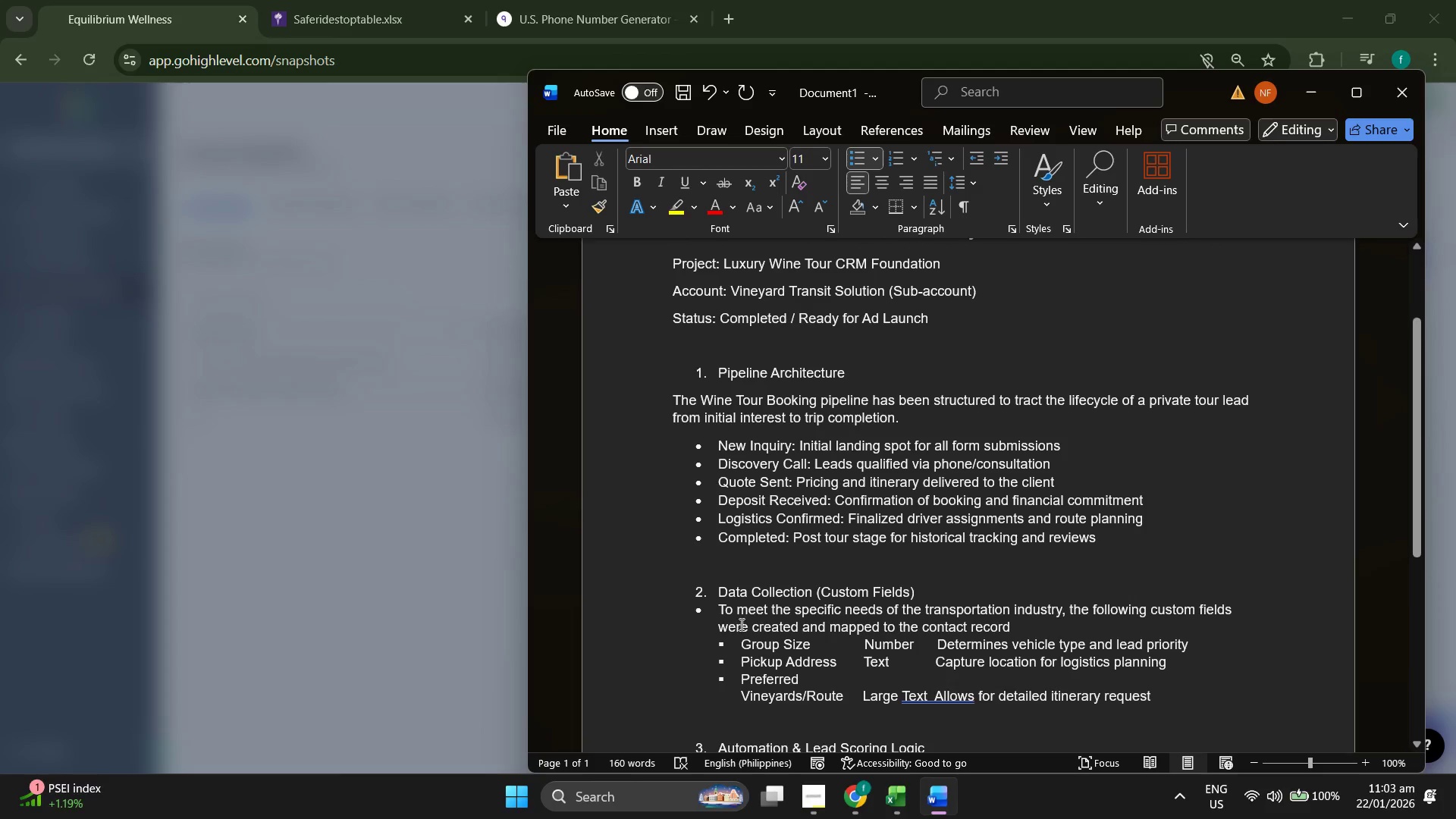 
key(Backspace)
 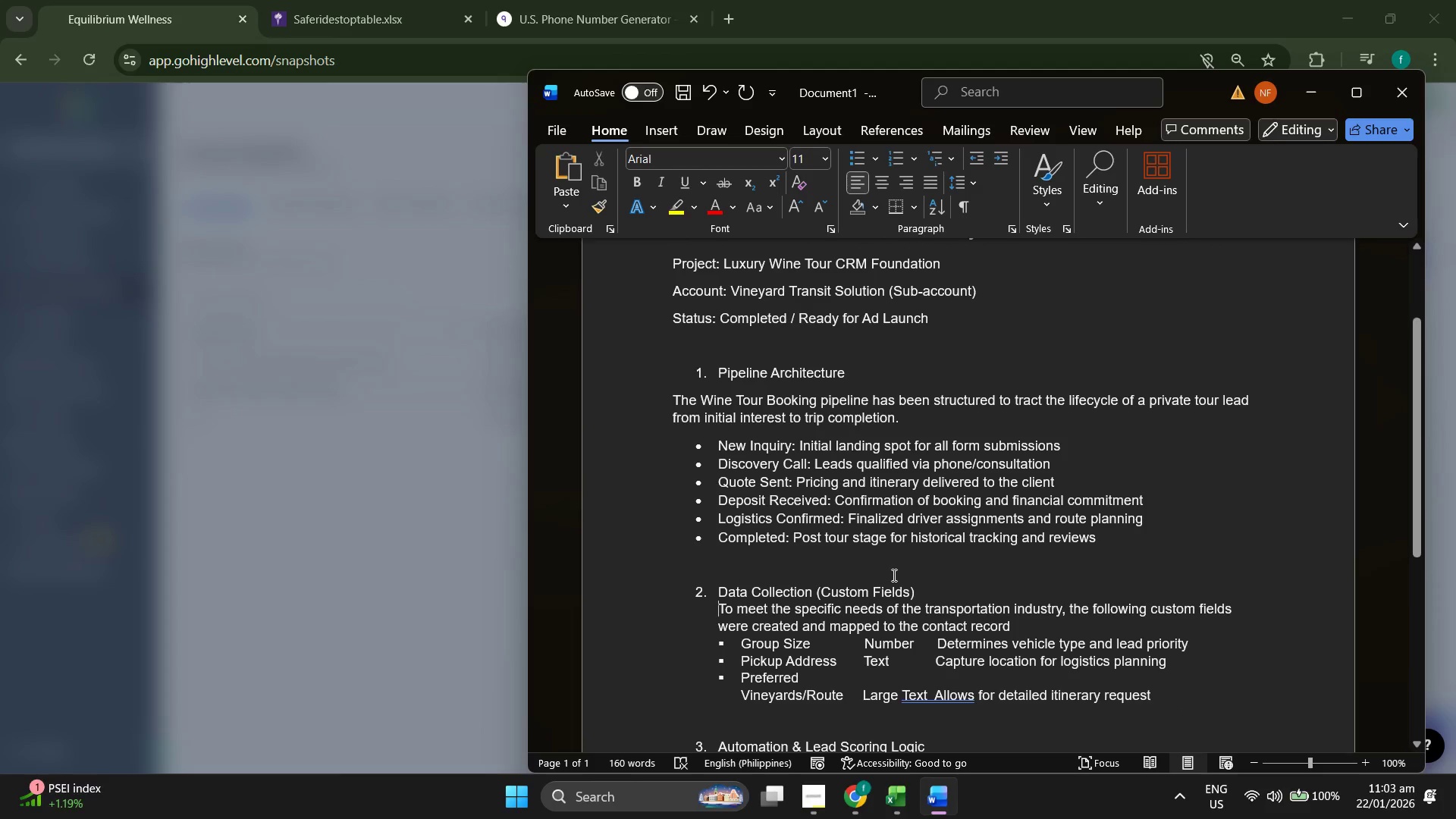 
key(Shift+Enter)
 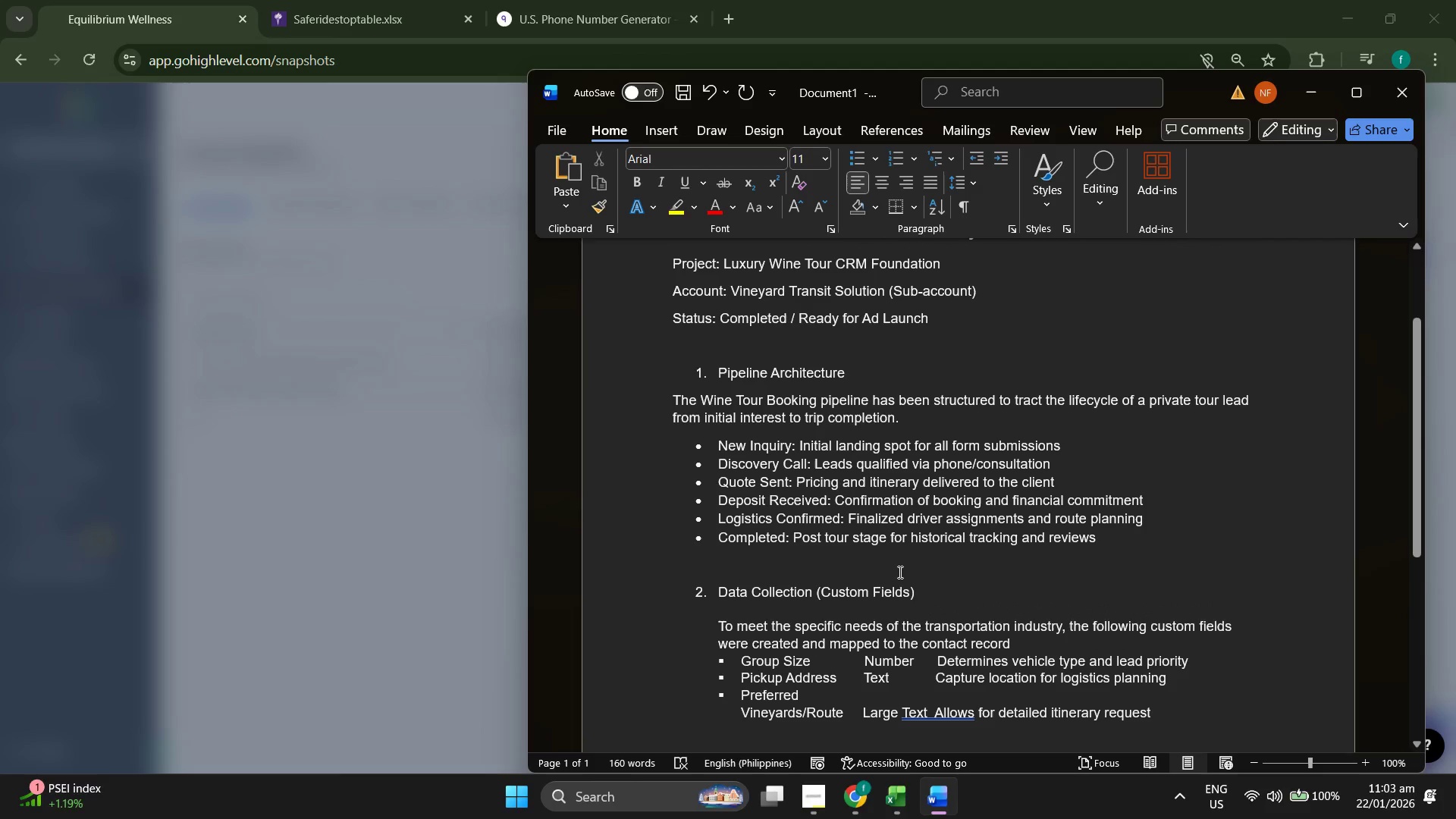 
scroll: coordinate [899, 572], scroll_direction: down, amount: 4.0
 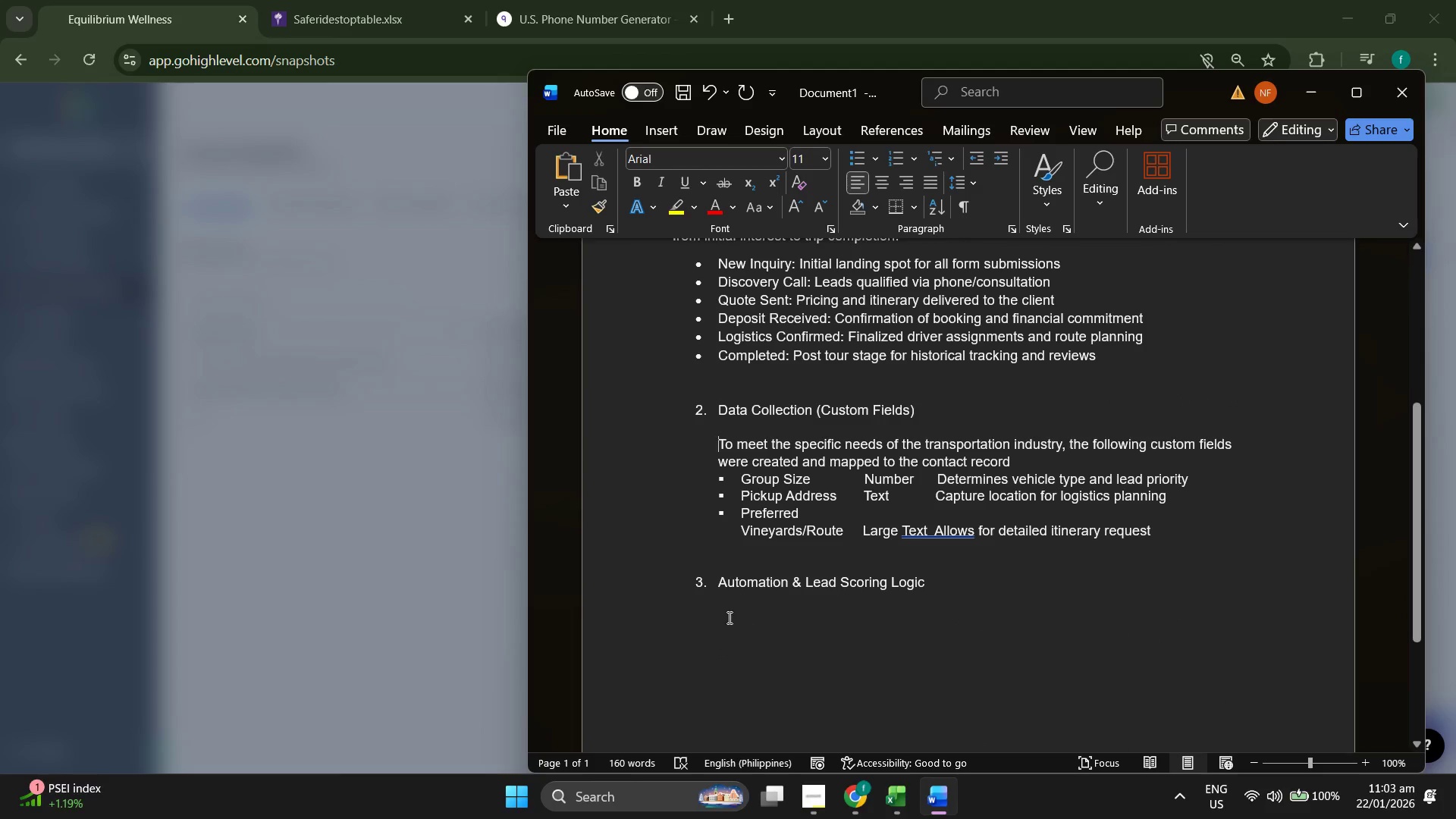 
left_click([728, 617])
 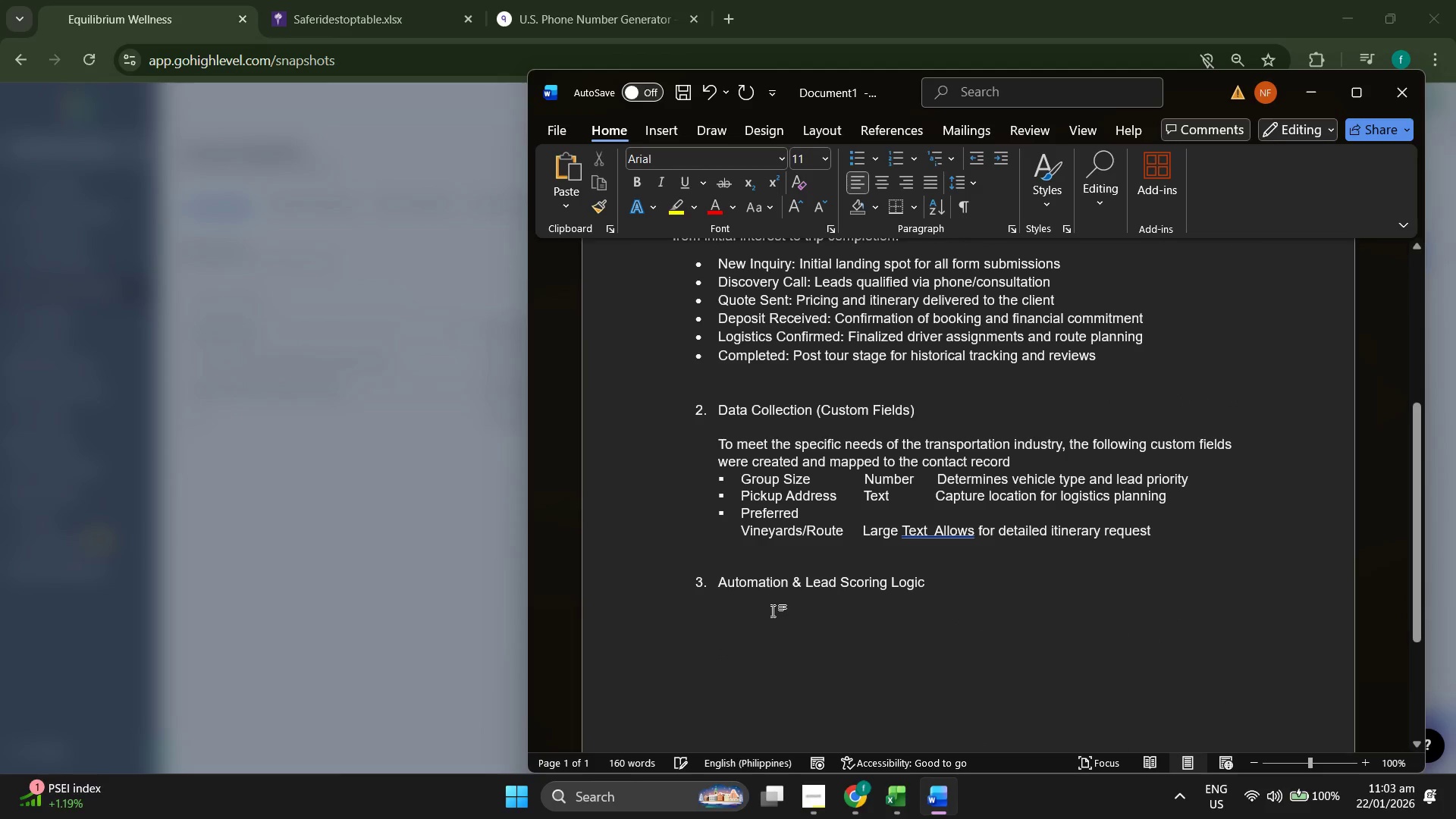 
hold_key(key=Space, duration=0.8)
 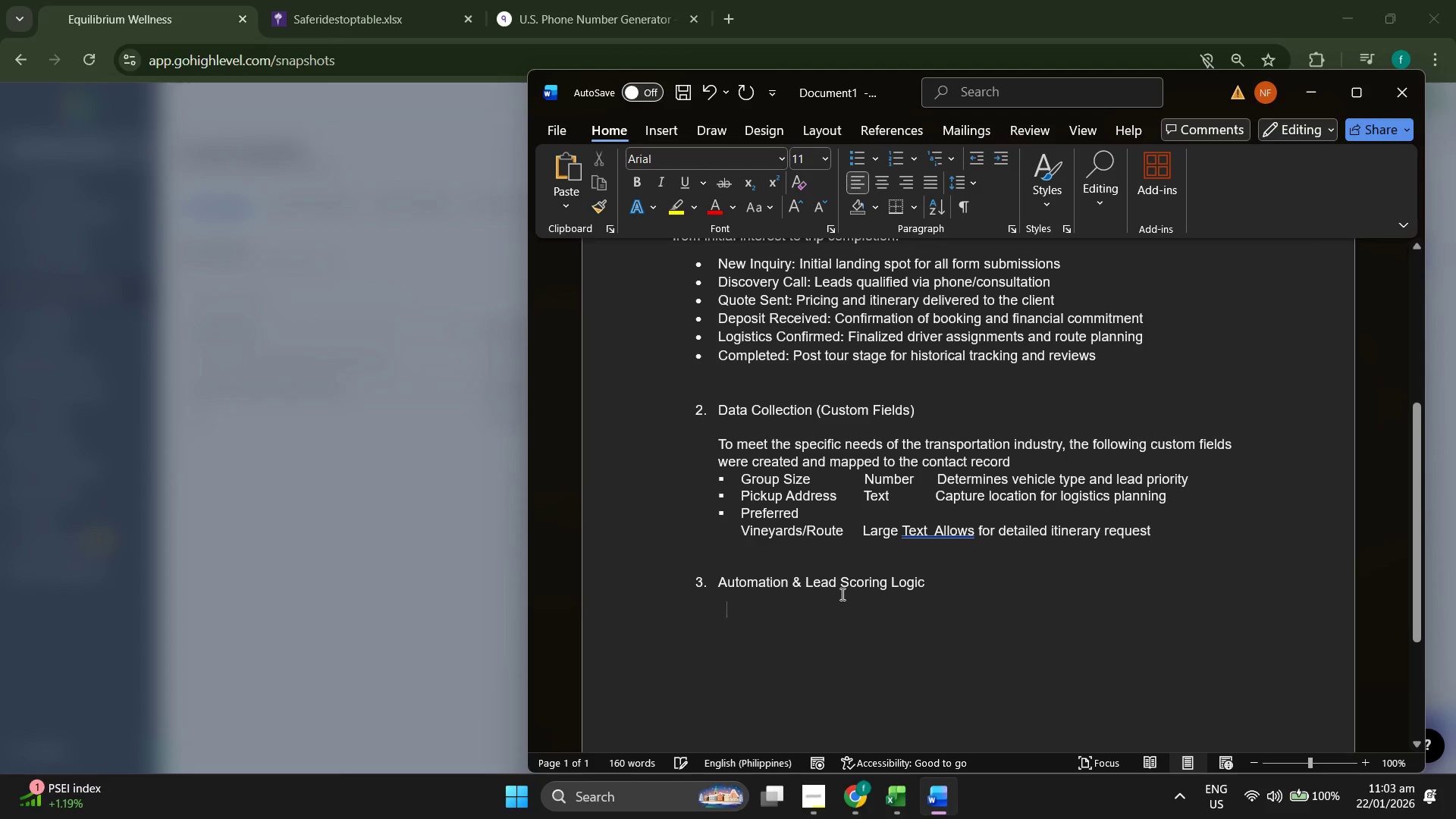 
key(Backspace)
key(Backspace)
type(The NEw)
key(Backspace)
type(e)
key(Backspace)
type(w Inquiry Processing workfilow )
key(Backspace)
key(Backspace)
key(Backspace)
key(Backspace)
key(Backspace)
type(low automates)
 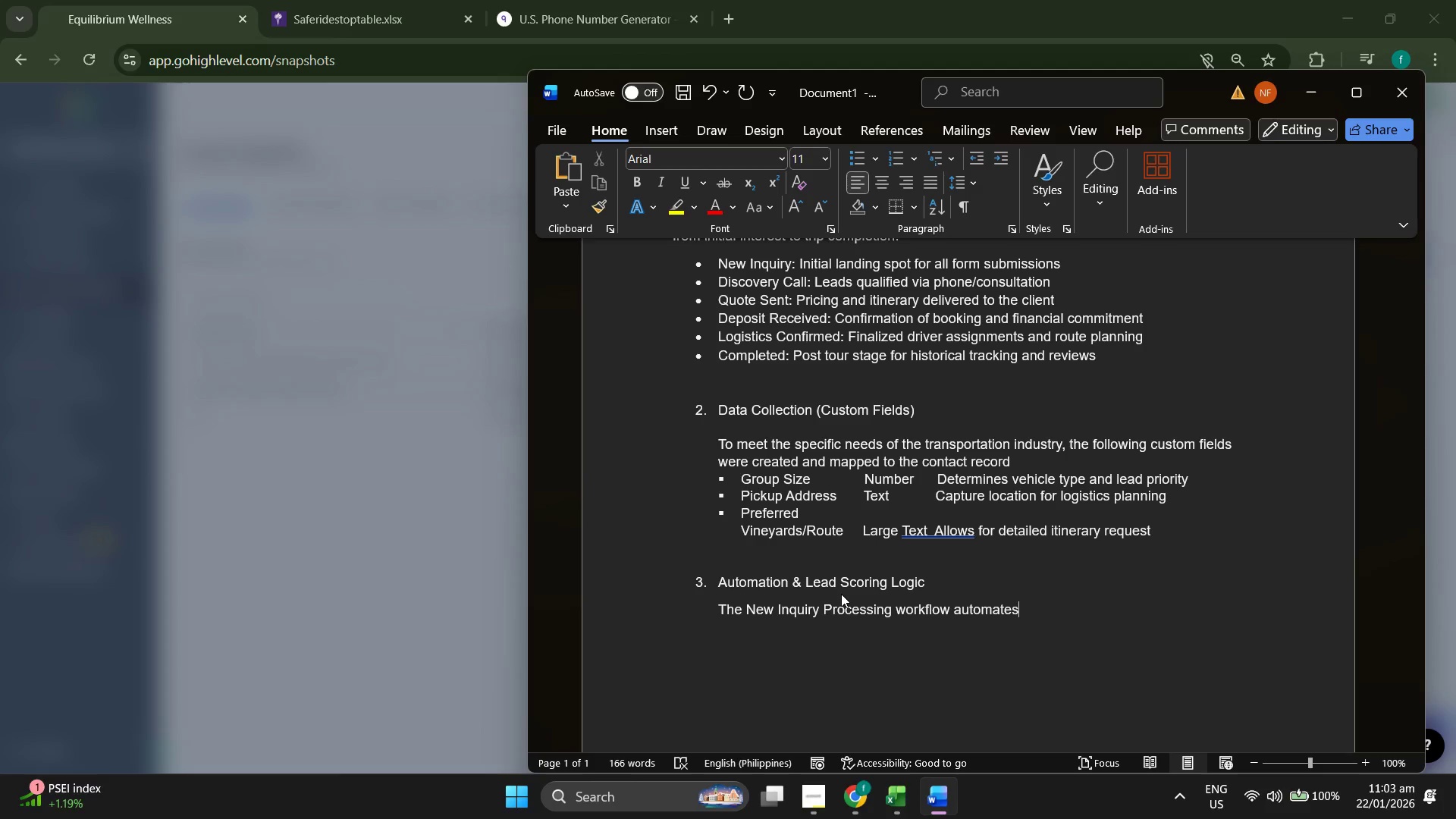 
wait(7.47)
 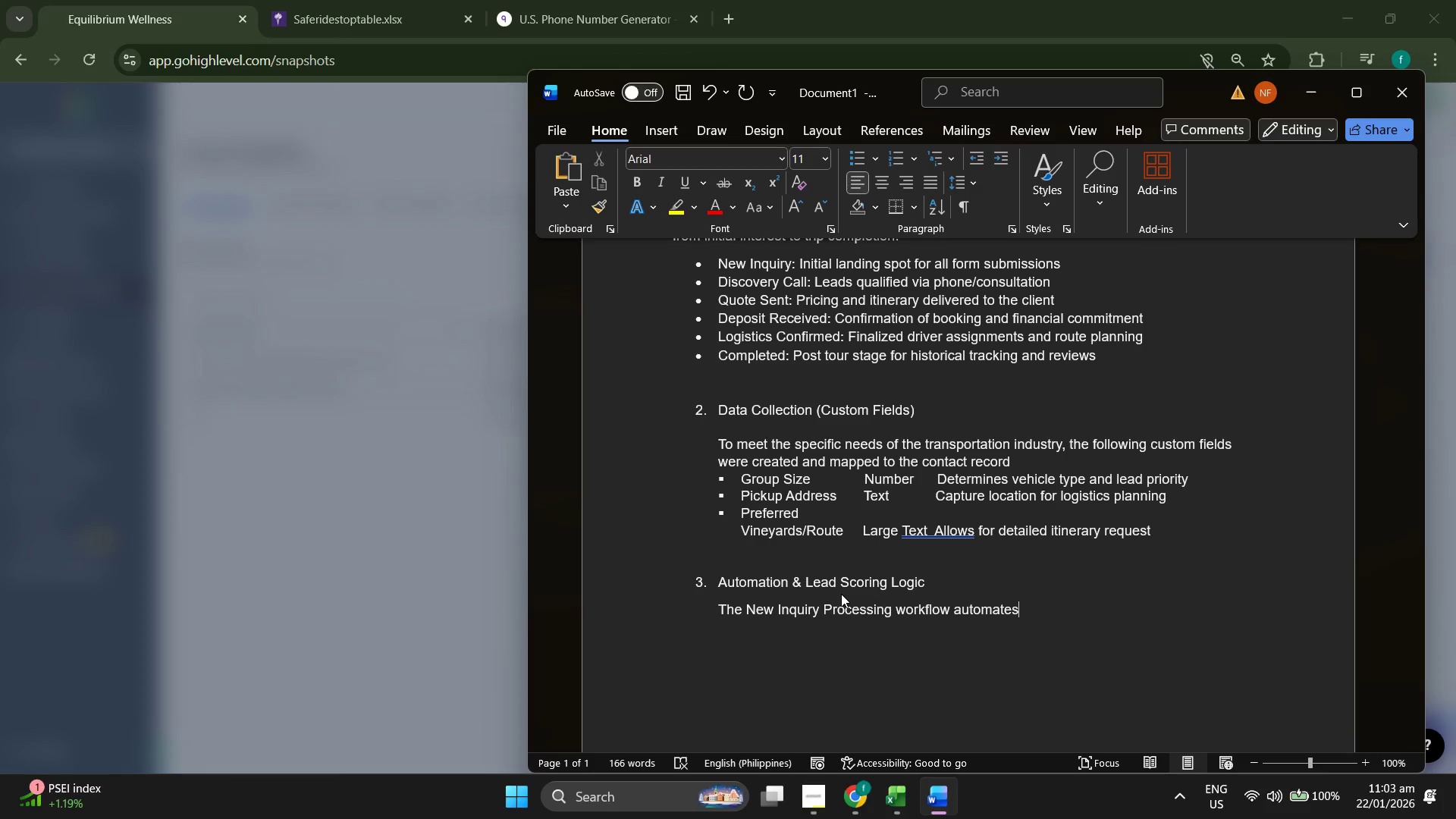 
type( lead orgna)
key(Backspace)
key(Backspace)
type(anized)
key(Backspace)
key(Backspace)
type(ation and internal communication)
 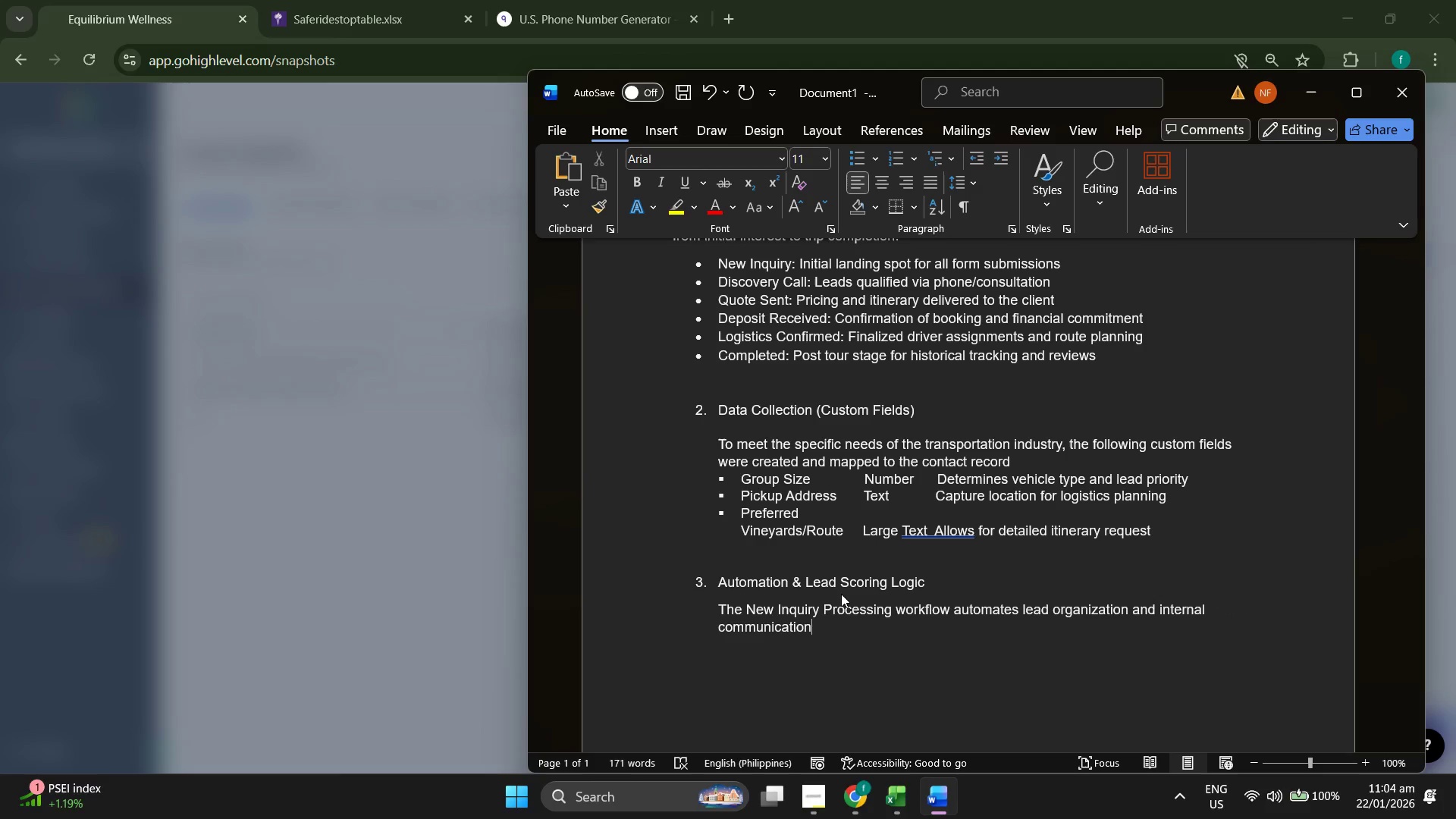 
key(Enter)
 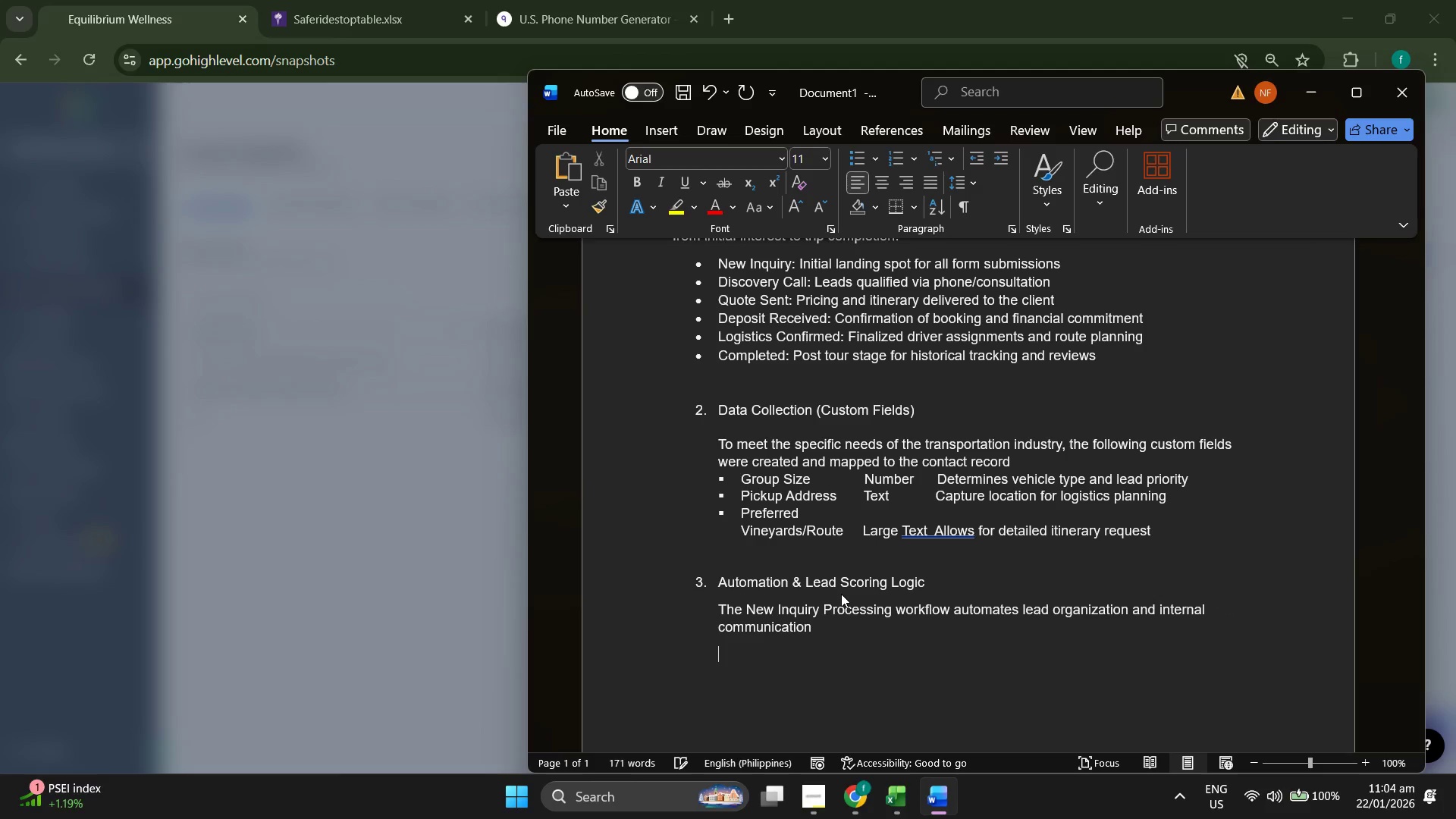 
key(Enter)
 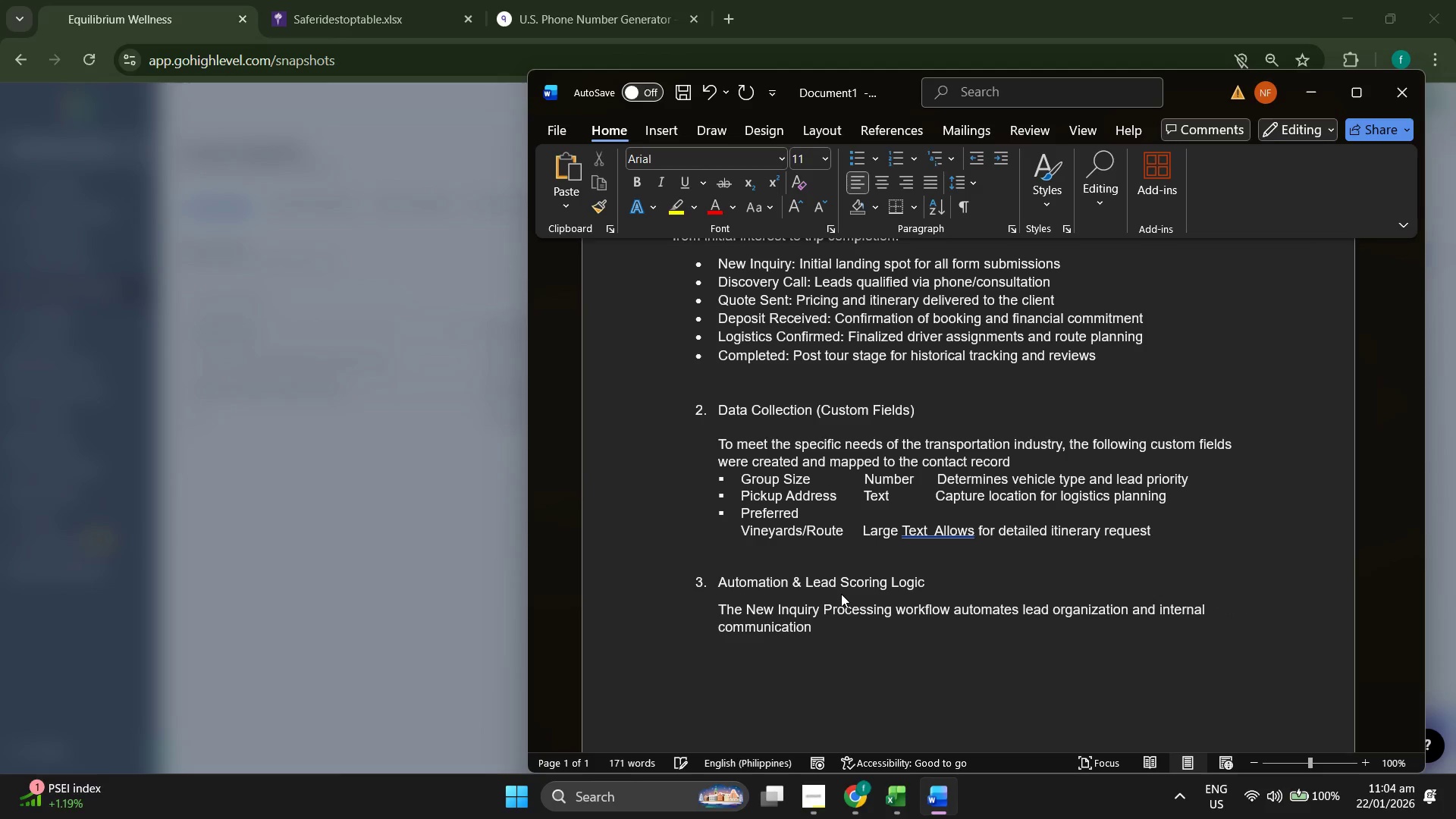 
key(Backspace)
 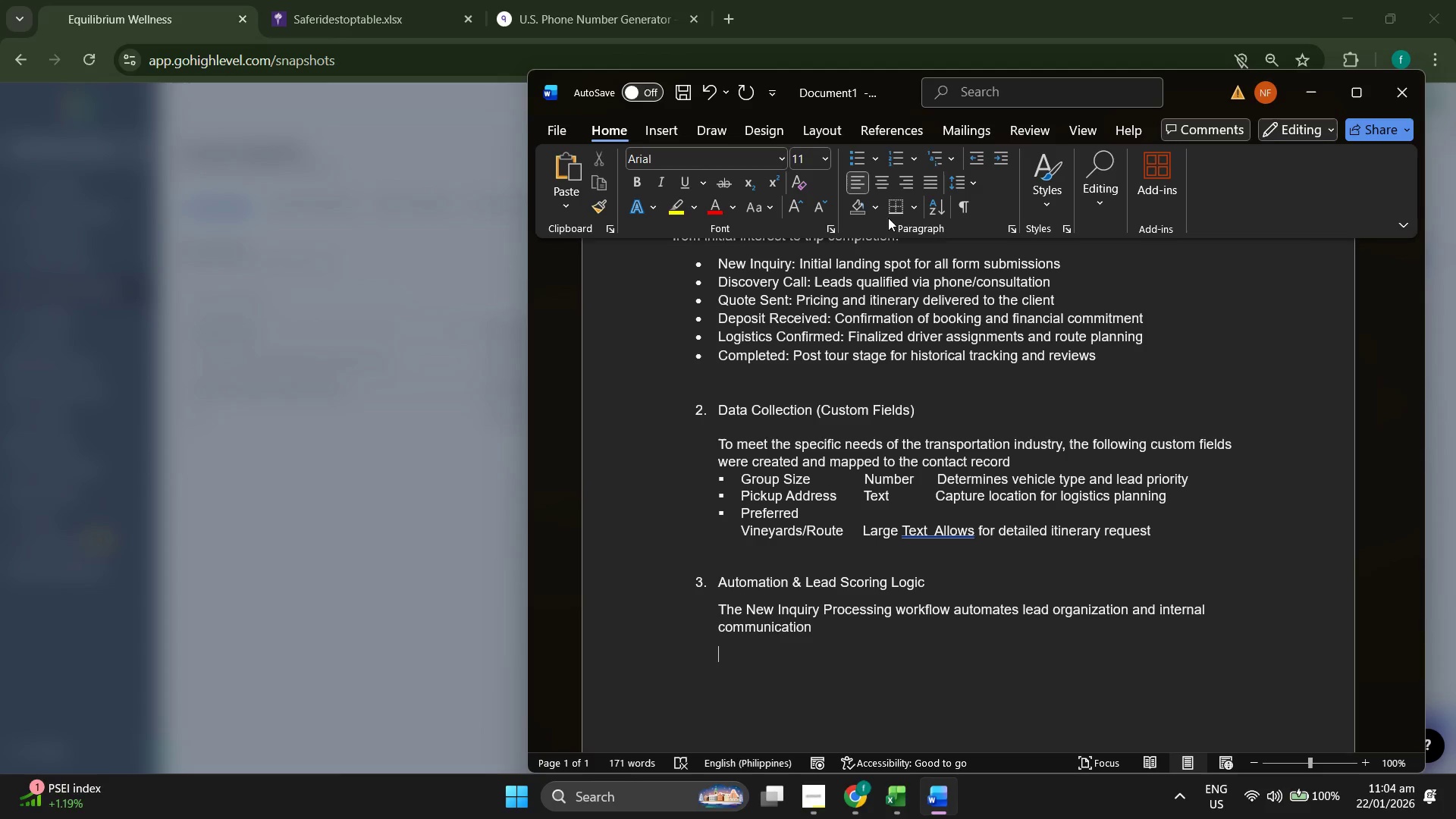 
left_click([932, 162])
 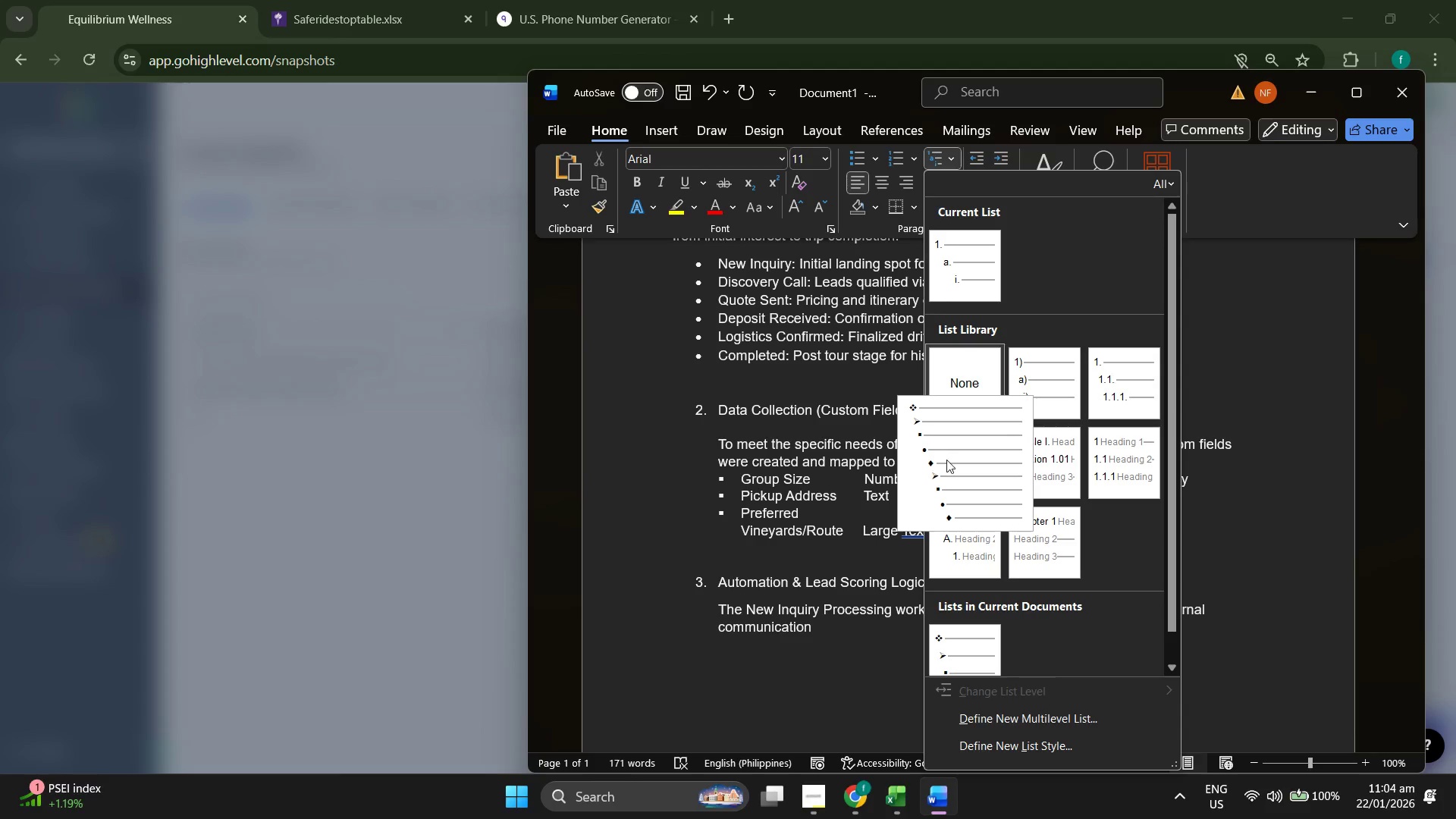 
left_click([946, 460])
 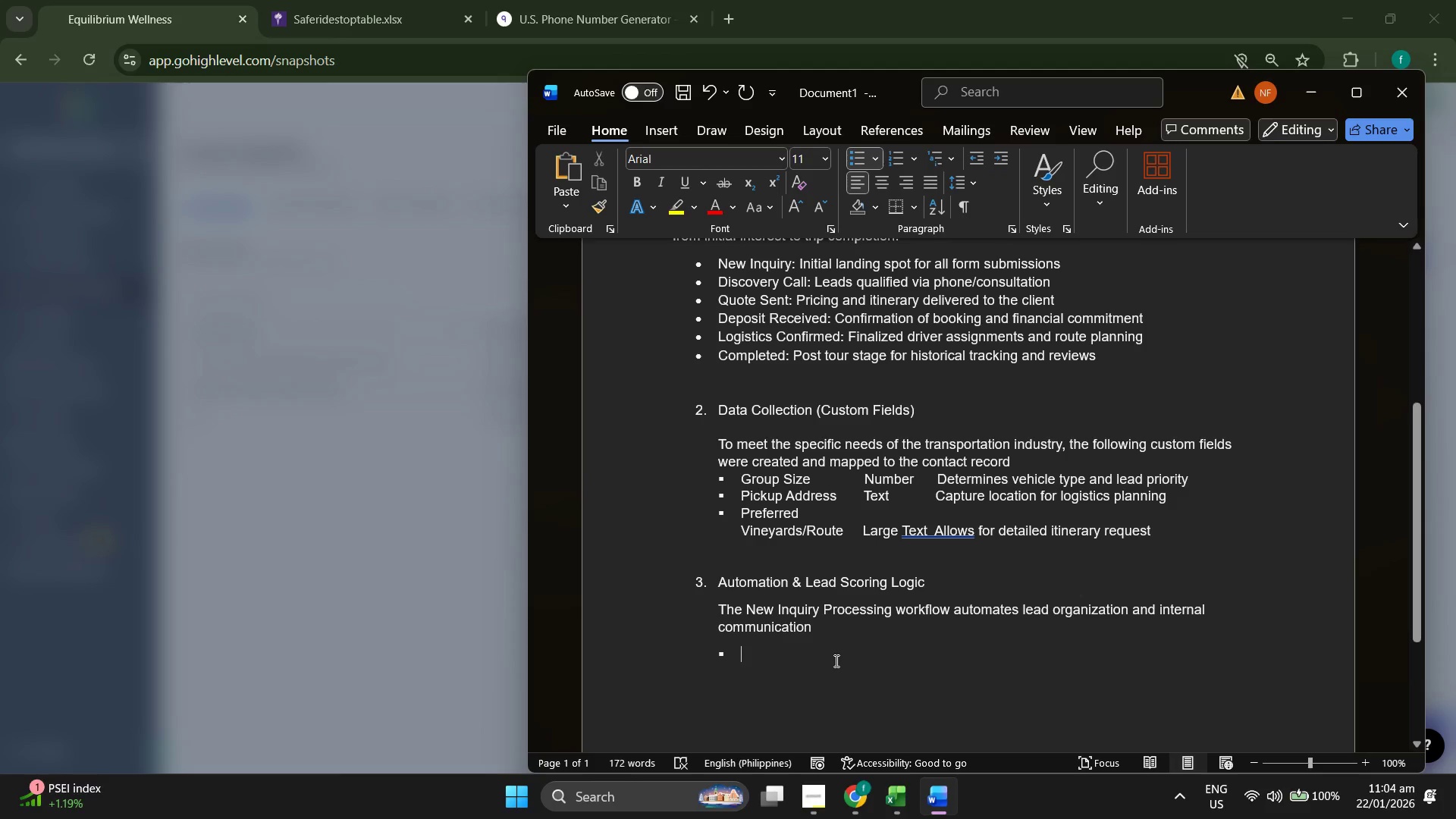 
key(Backspace)
 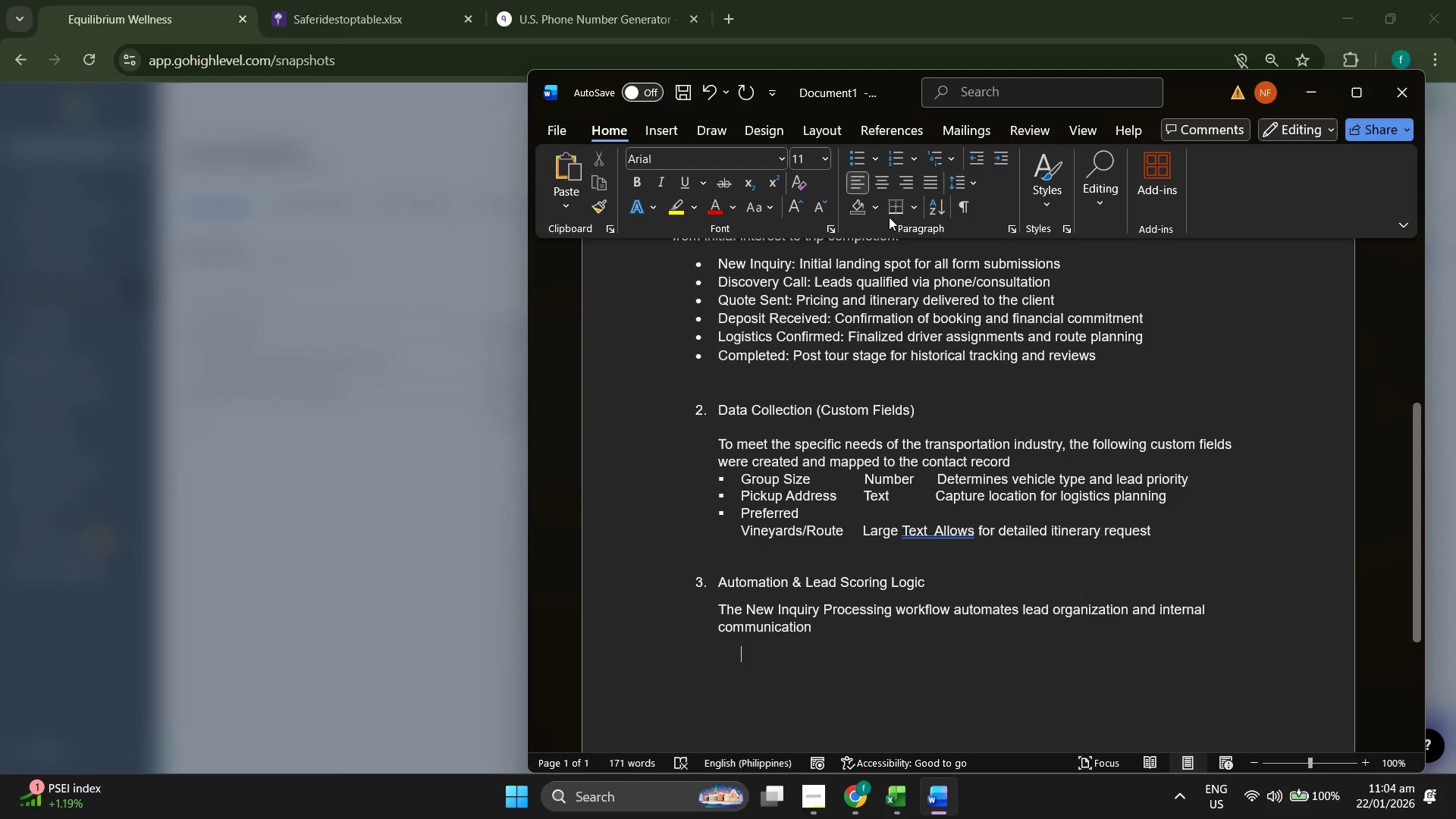 
left_click([861, 161])
 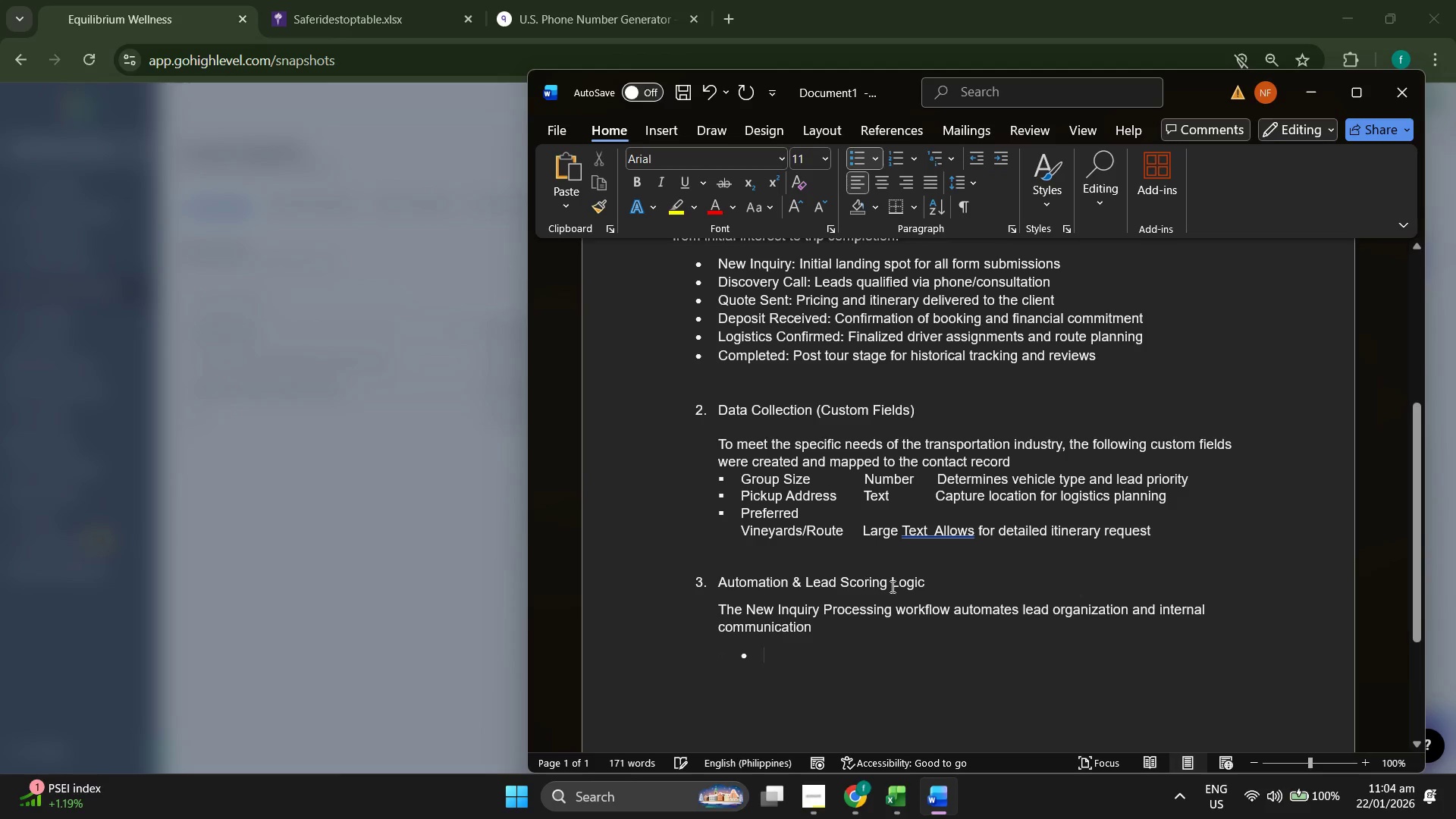 
type(TR)
key(Backspace)
key(Backspace)
type(t)
key(Backspace)
type(Tagging LOci)
key(Backspace)
key(Backspace)
key(Backspace)
type(ogic:)
 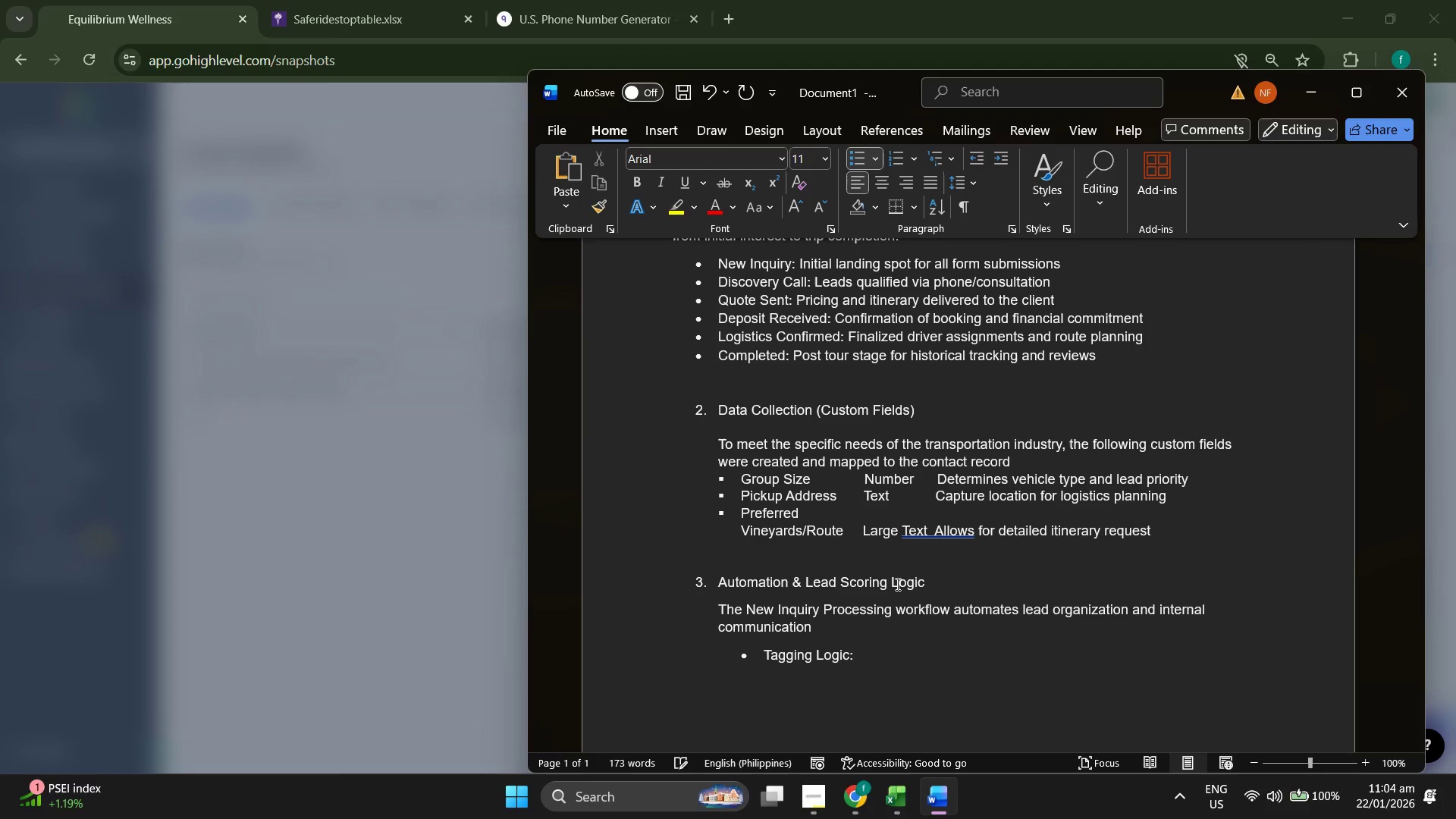 
key(Enter)
 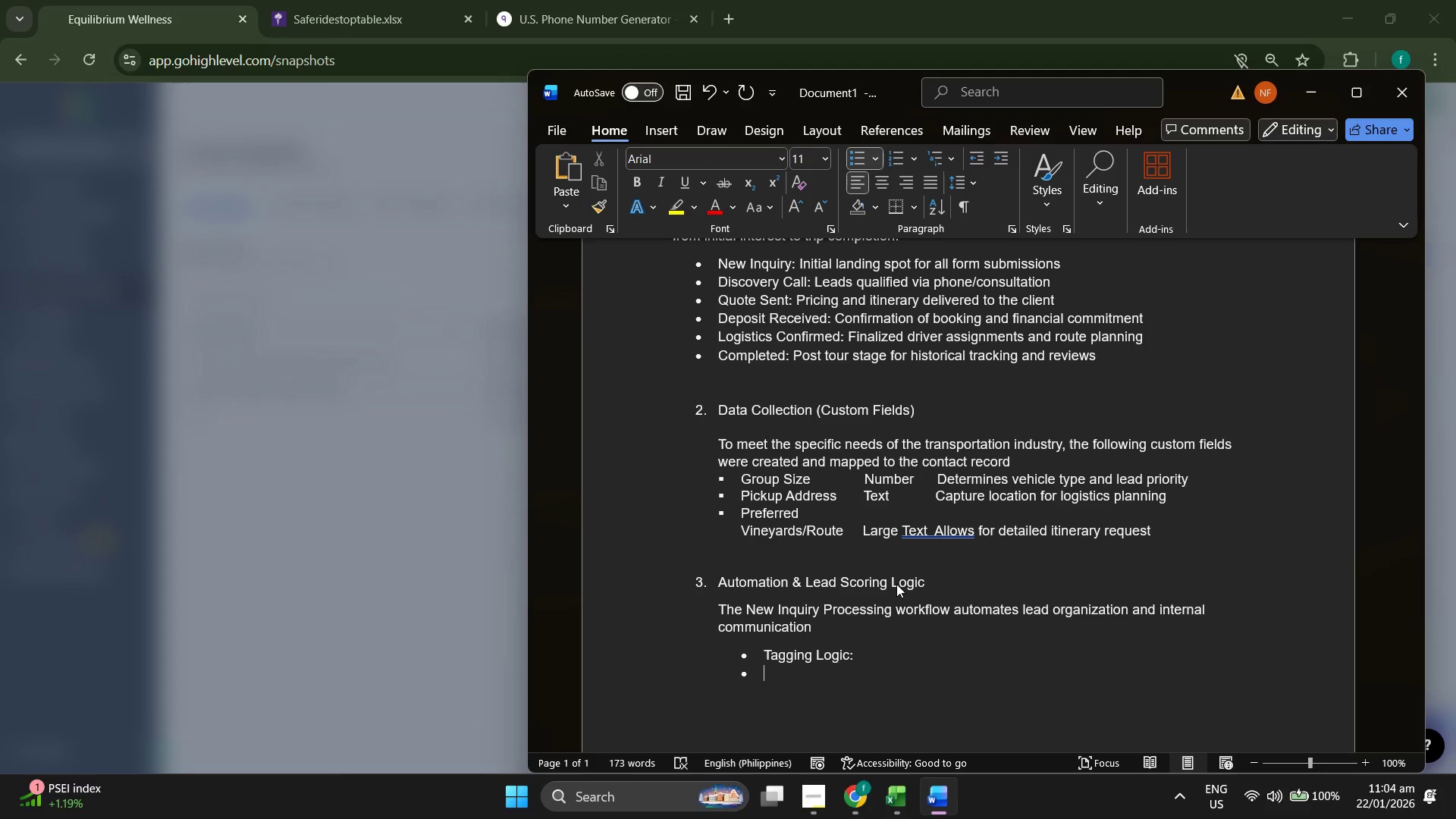 
key(Backspace)
 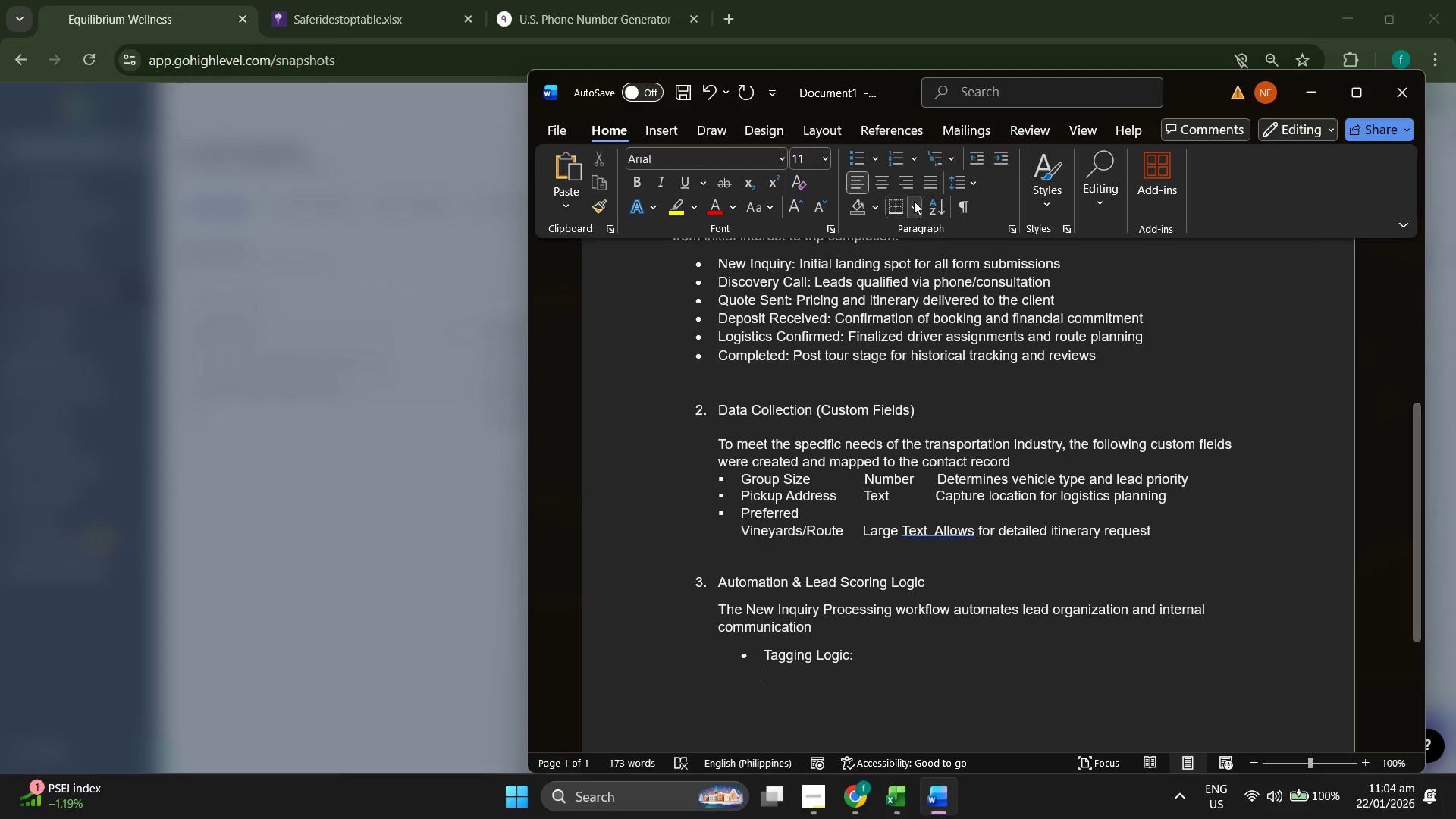 
left_click([930, 162])
 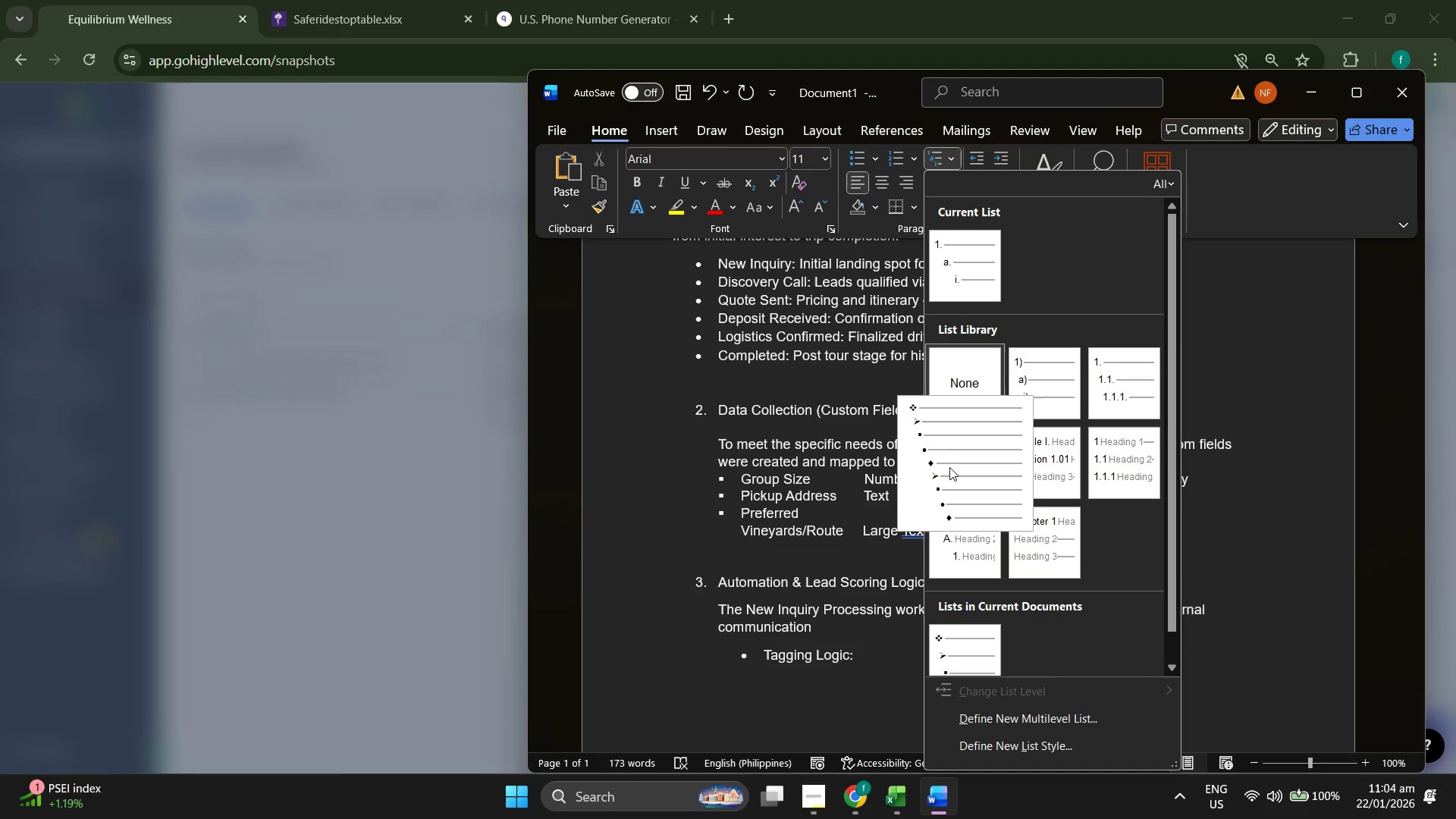 
left_click([951, 470])
 